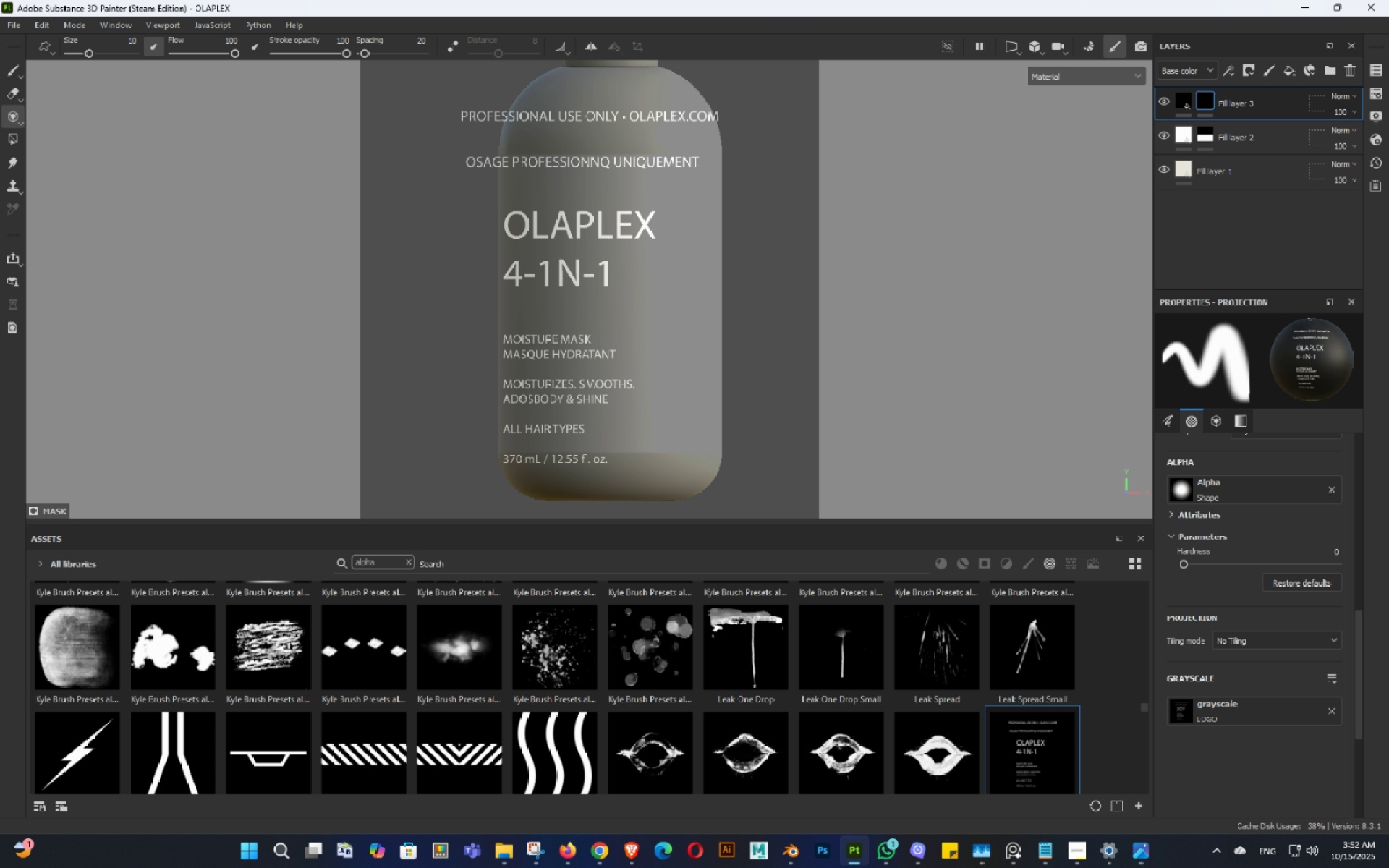 
hold_key(key=AltLeft, duration=0.78)
 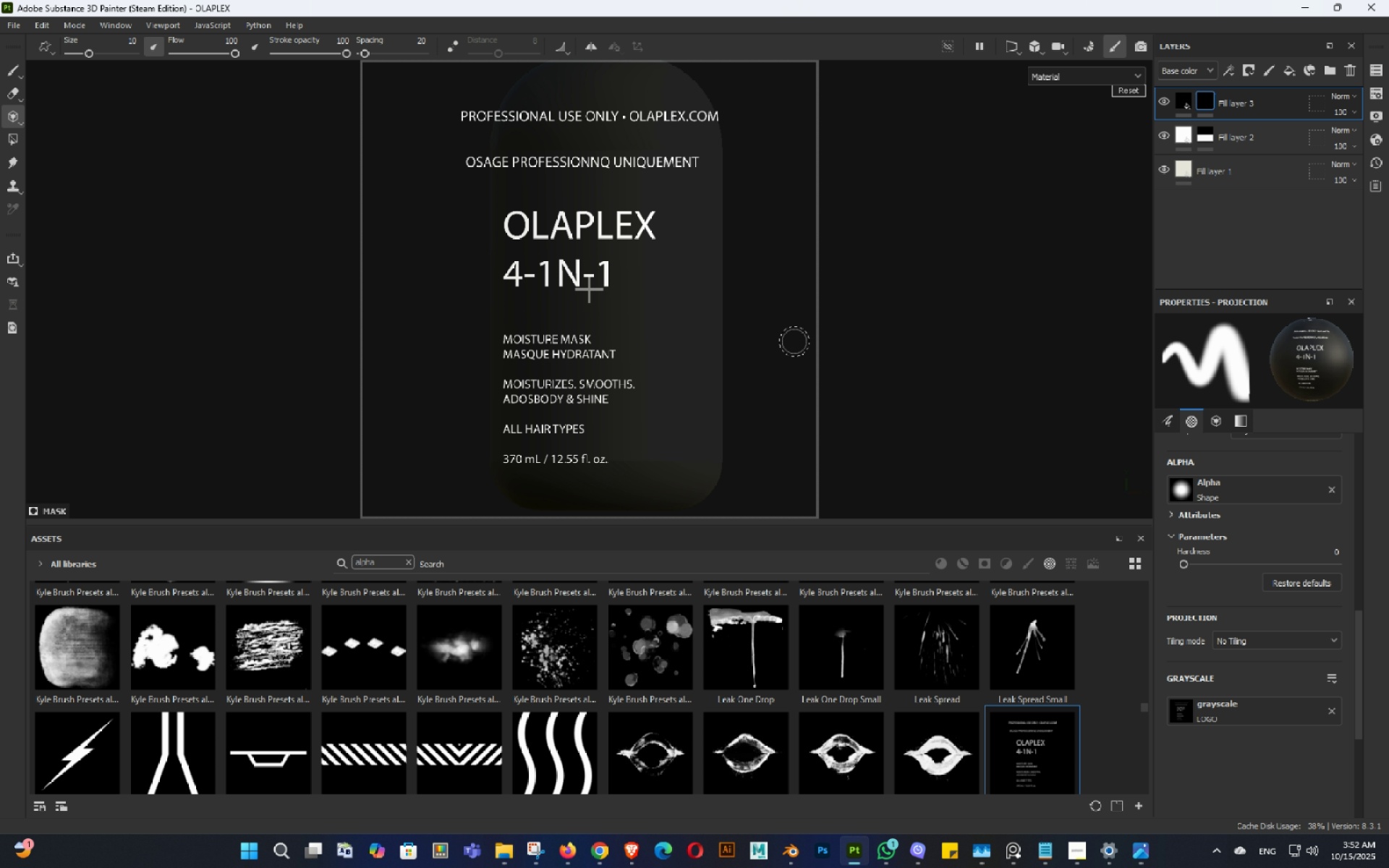 
hold_key(key=S, duration=0.8)
 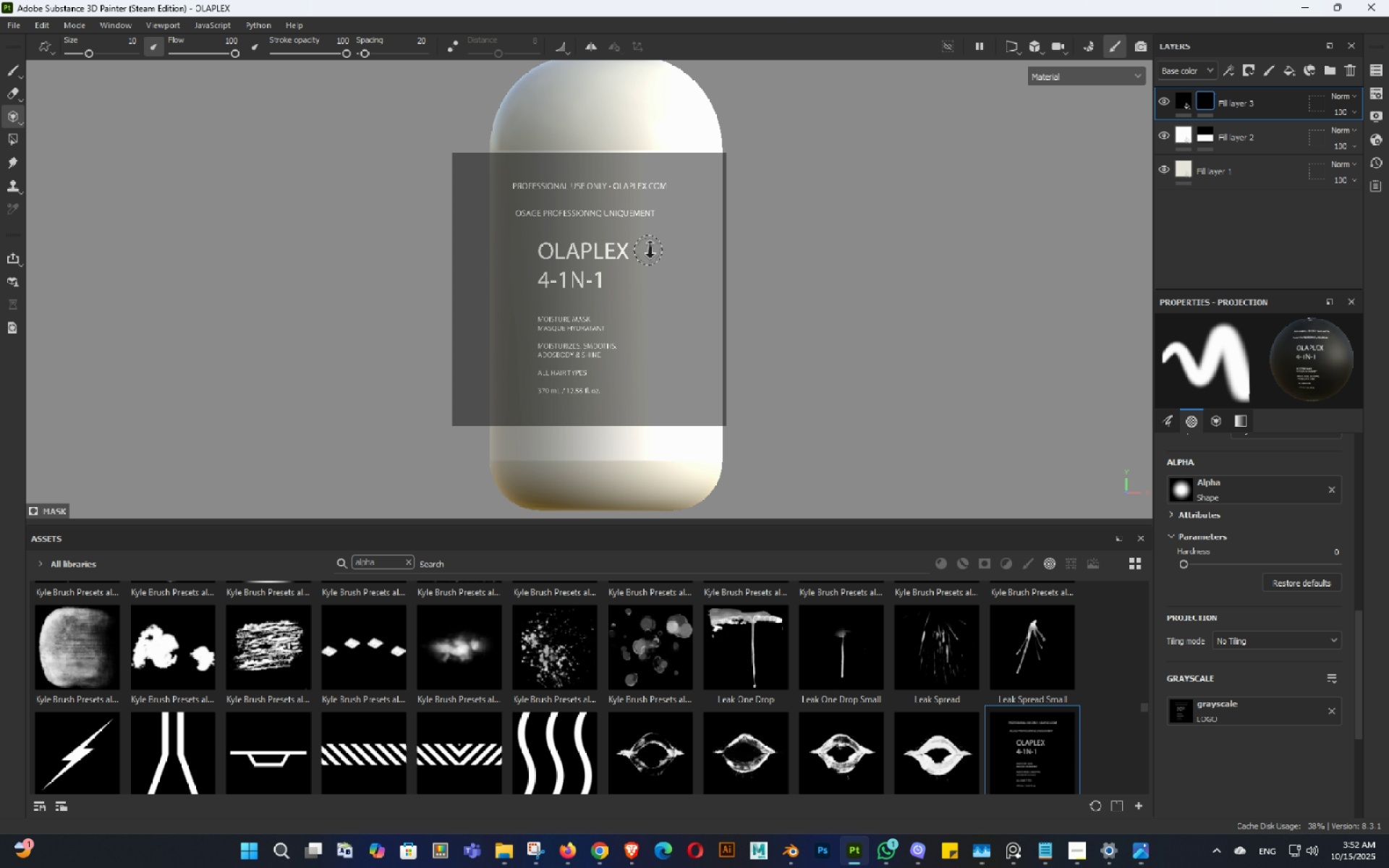 
hold_key(key=AltLeft, duration=1.02)
 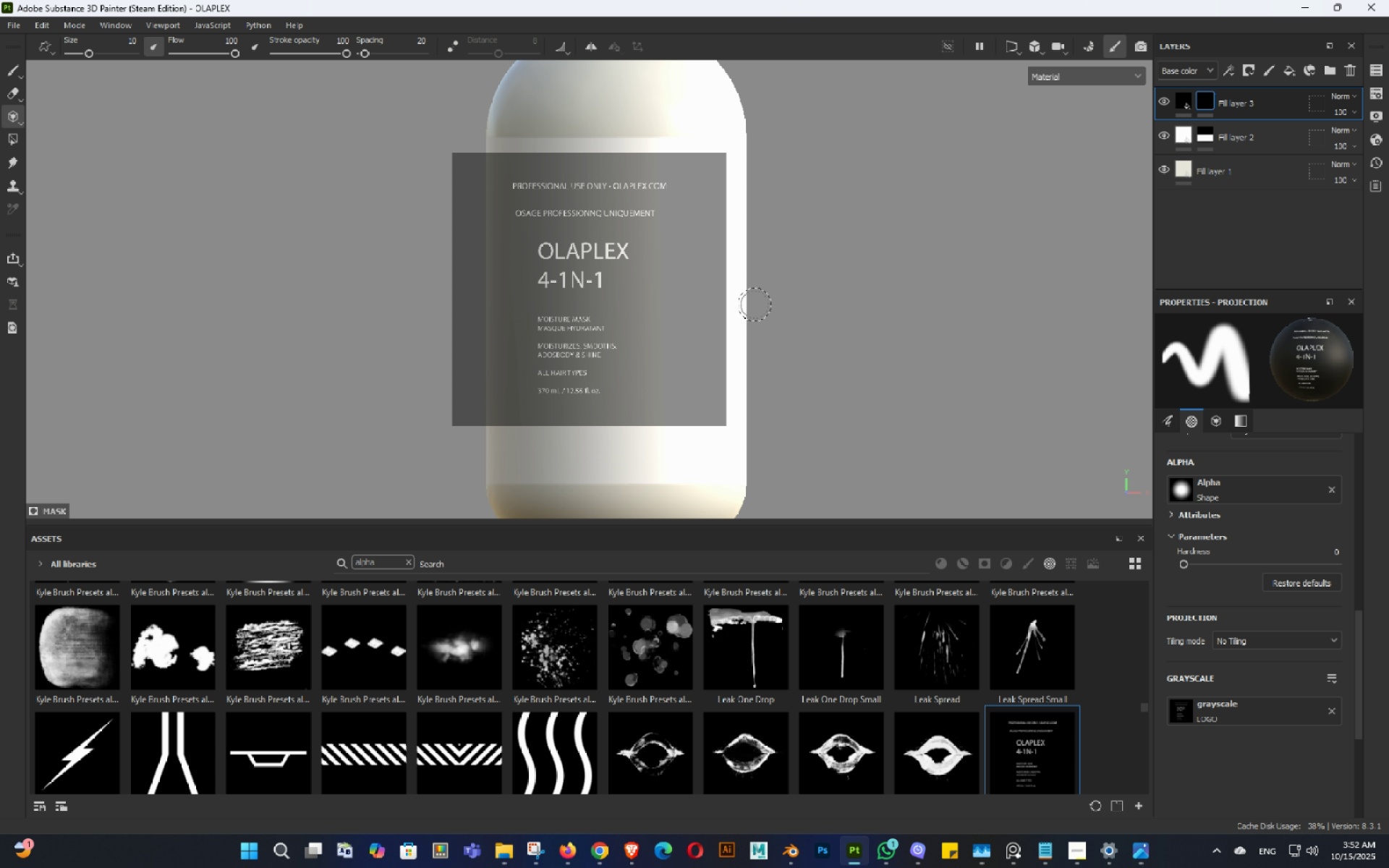 
key(Control+ControlLeft)
 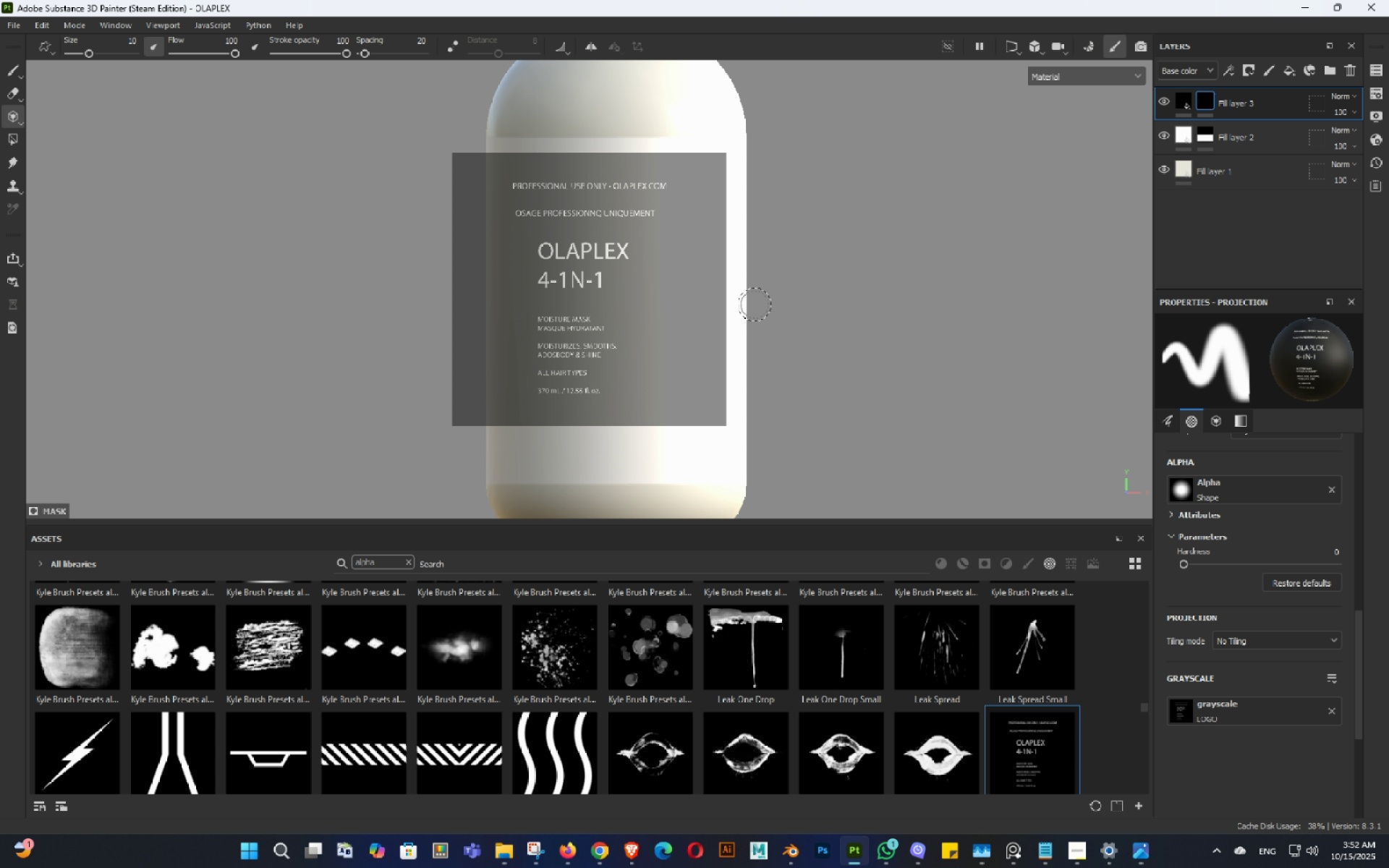 
key(Control+S)
 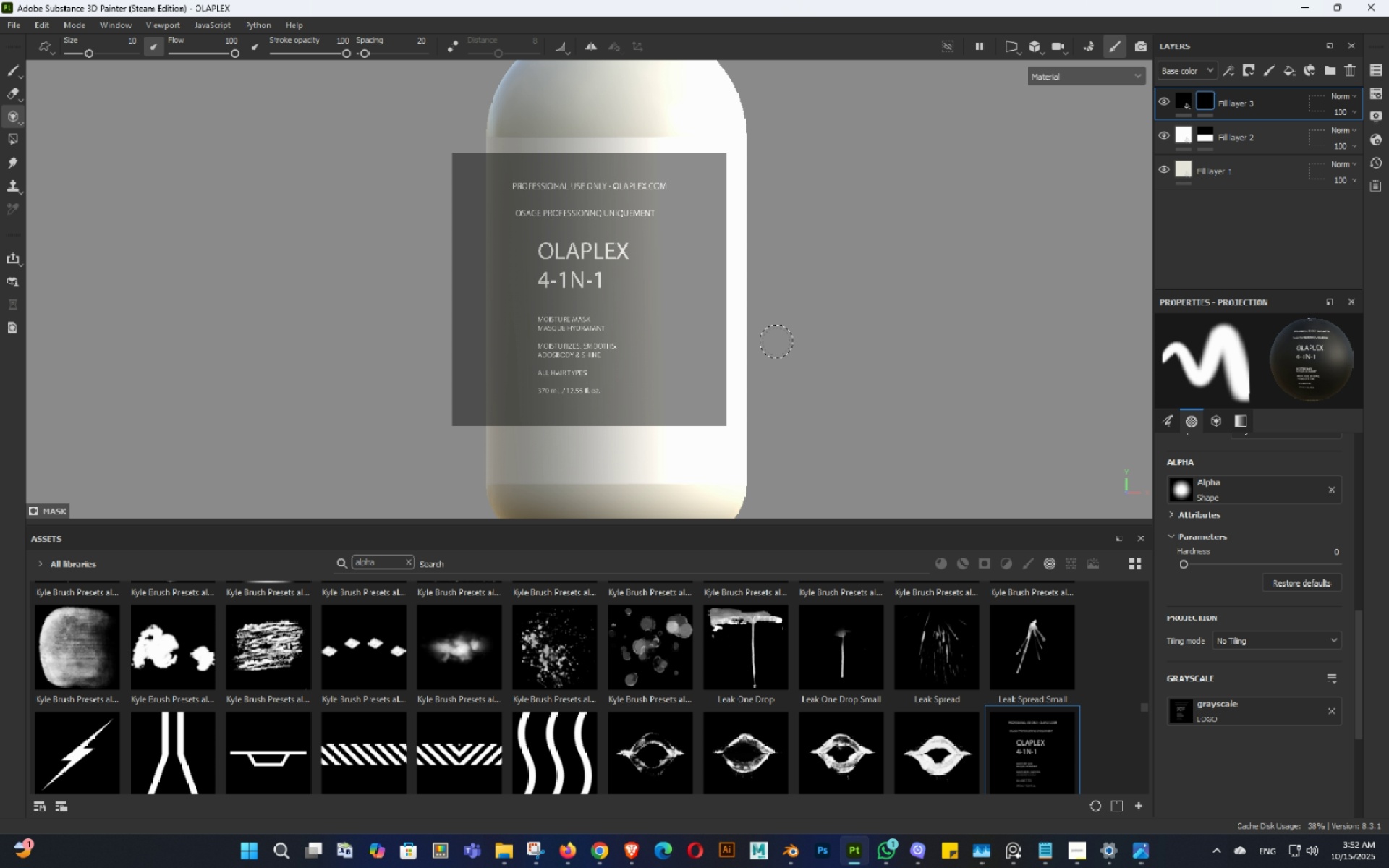 
hold_key(key=AltLeft, duration=0.38)
 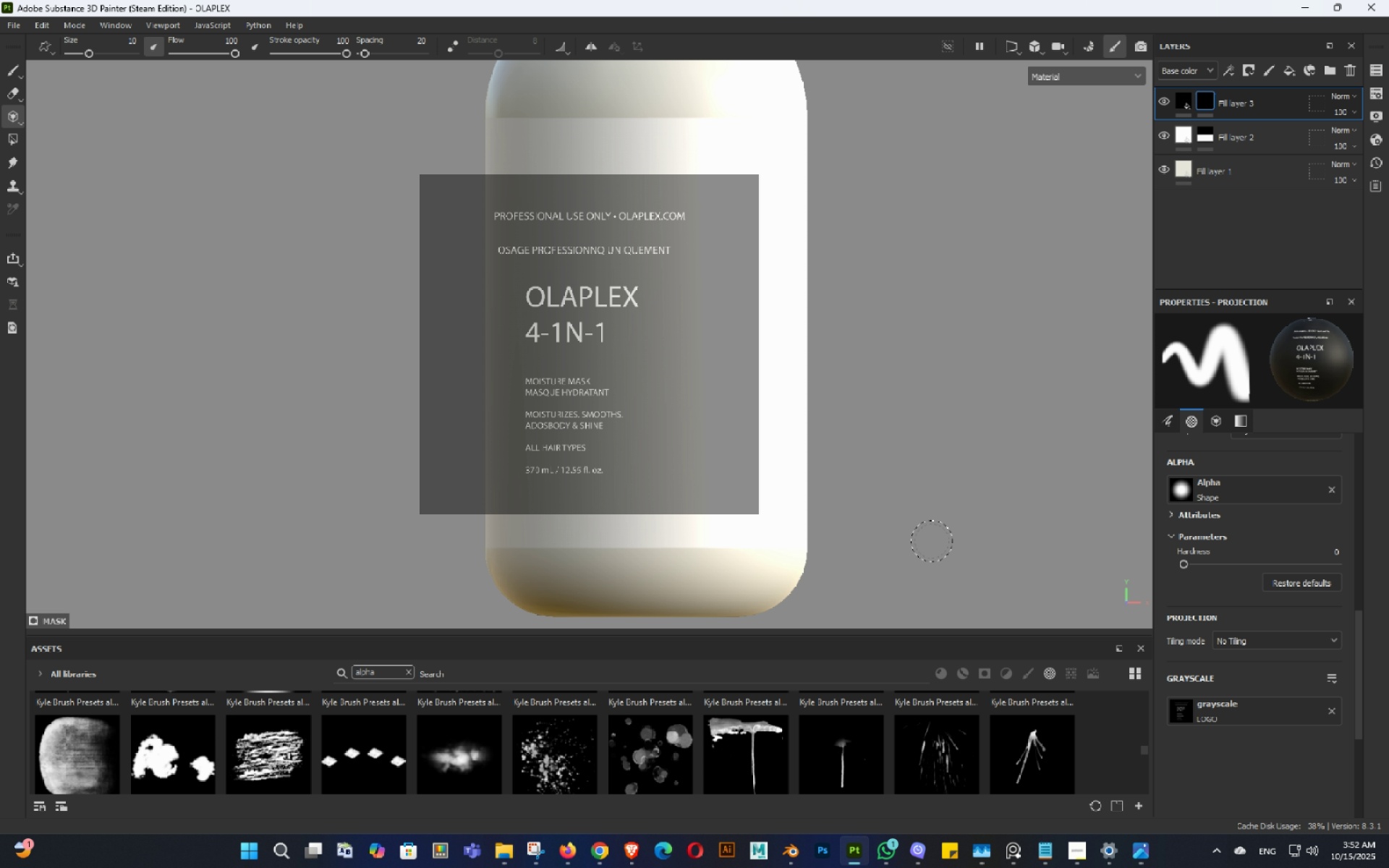 
wait(7.88)
 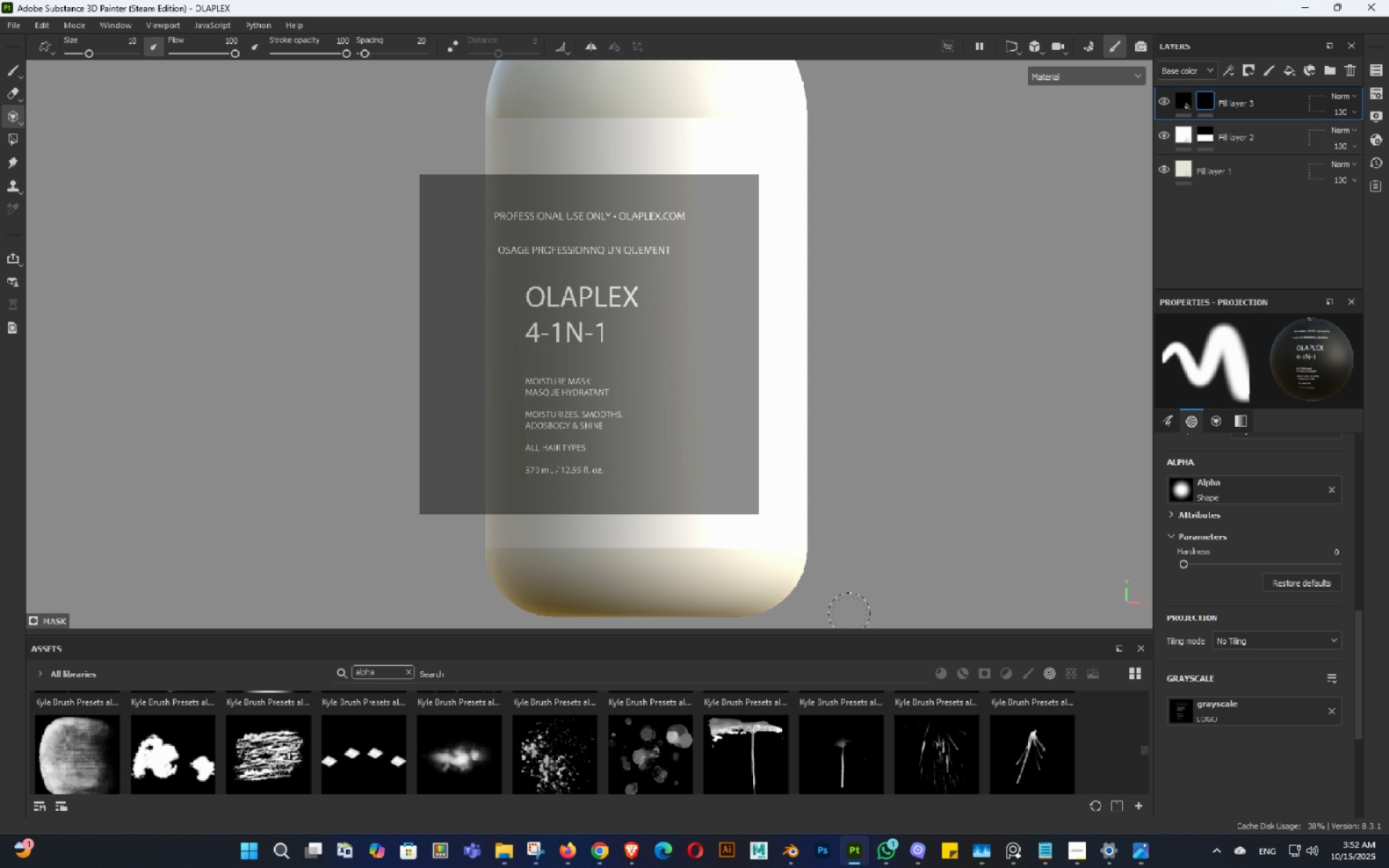 
hold_key(key=AltLeft, duration=0.58)
 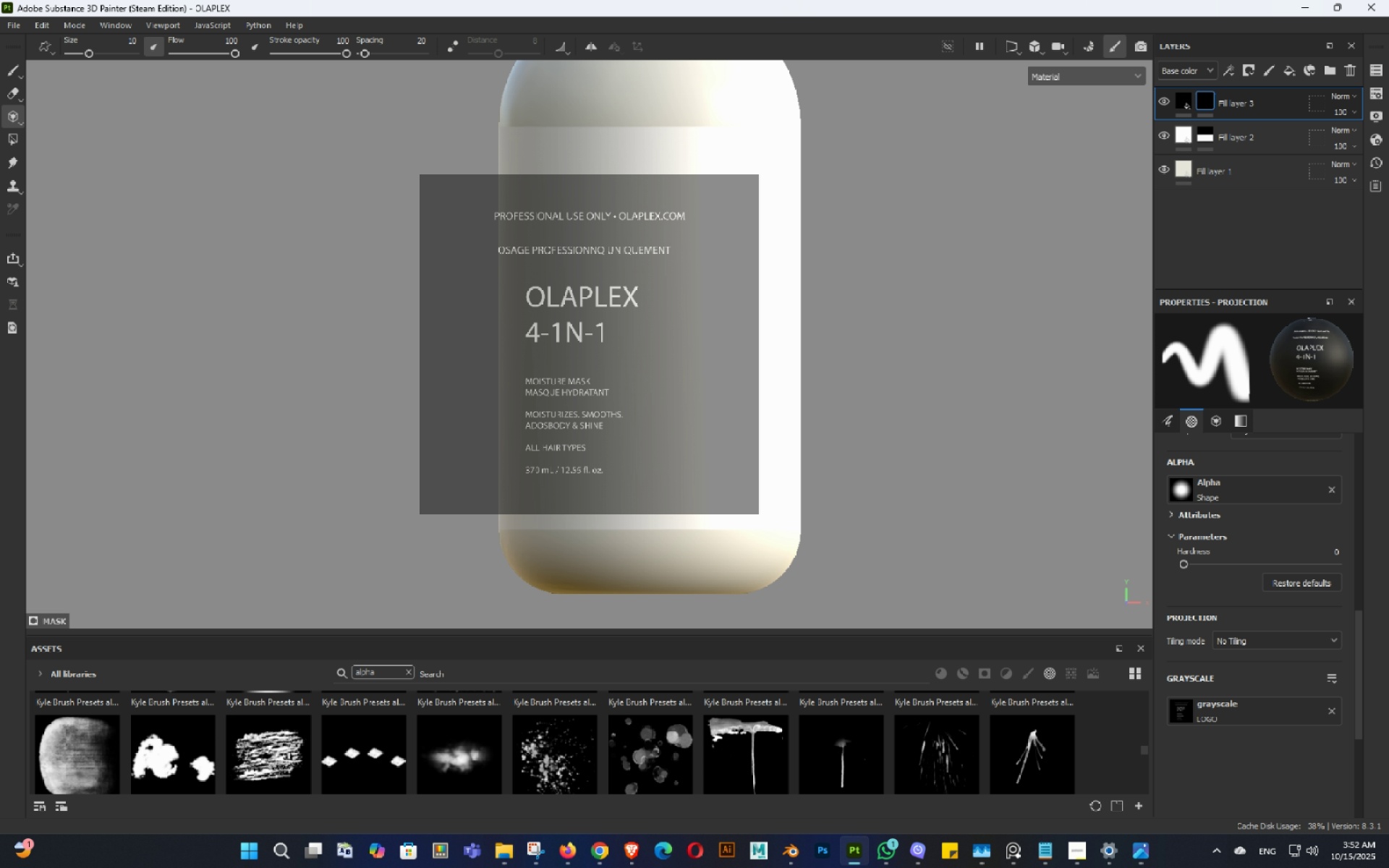 
key(Control+ControlLeft)
 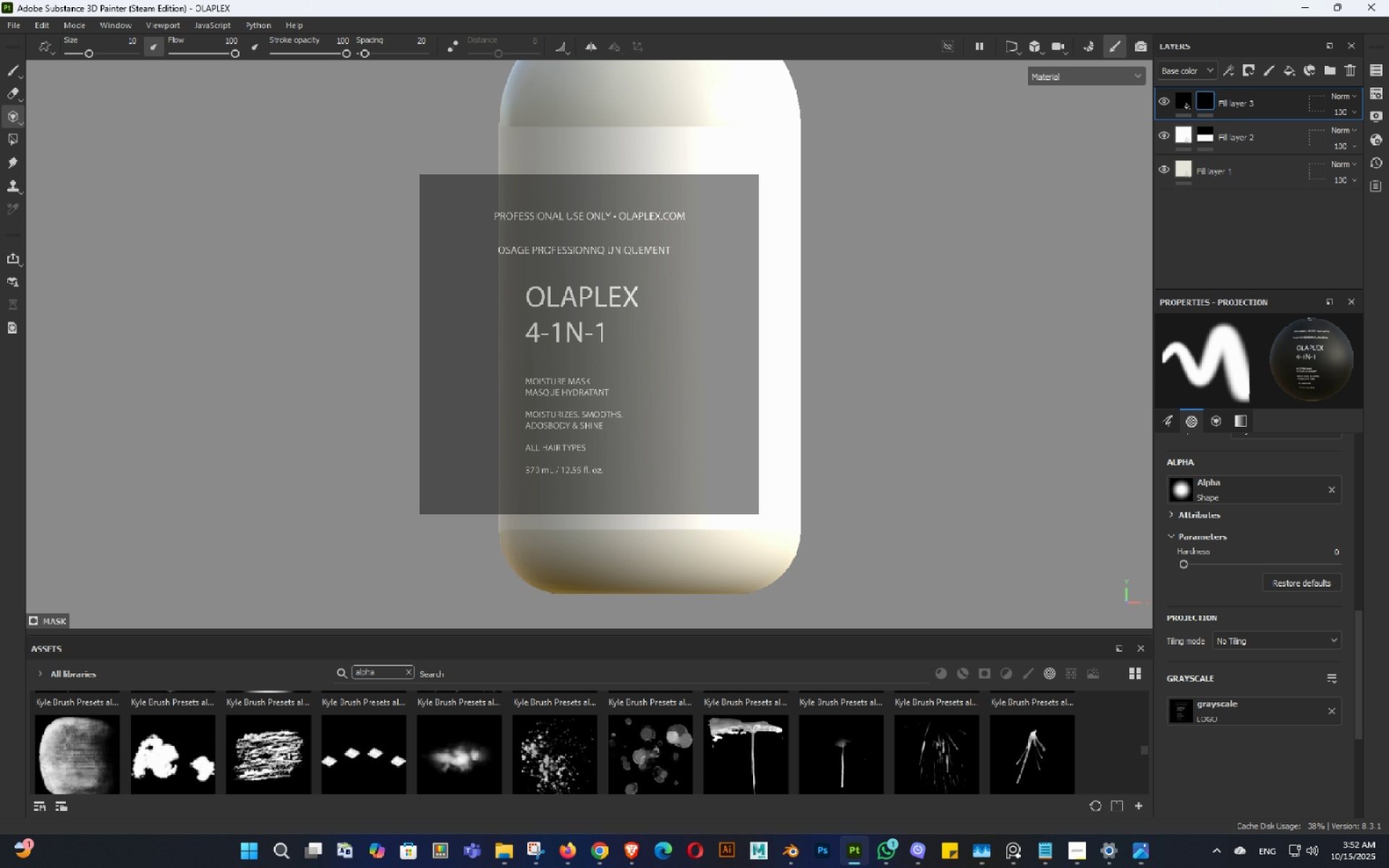 
key(Control+S)
 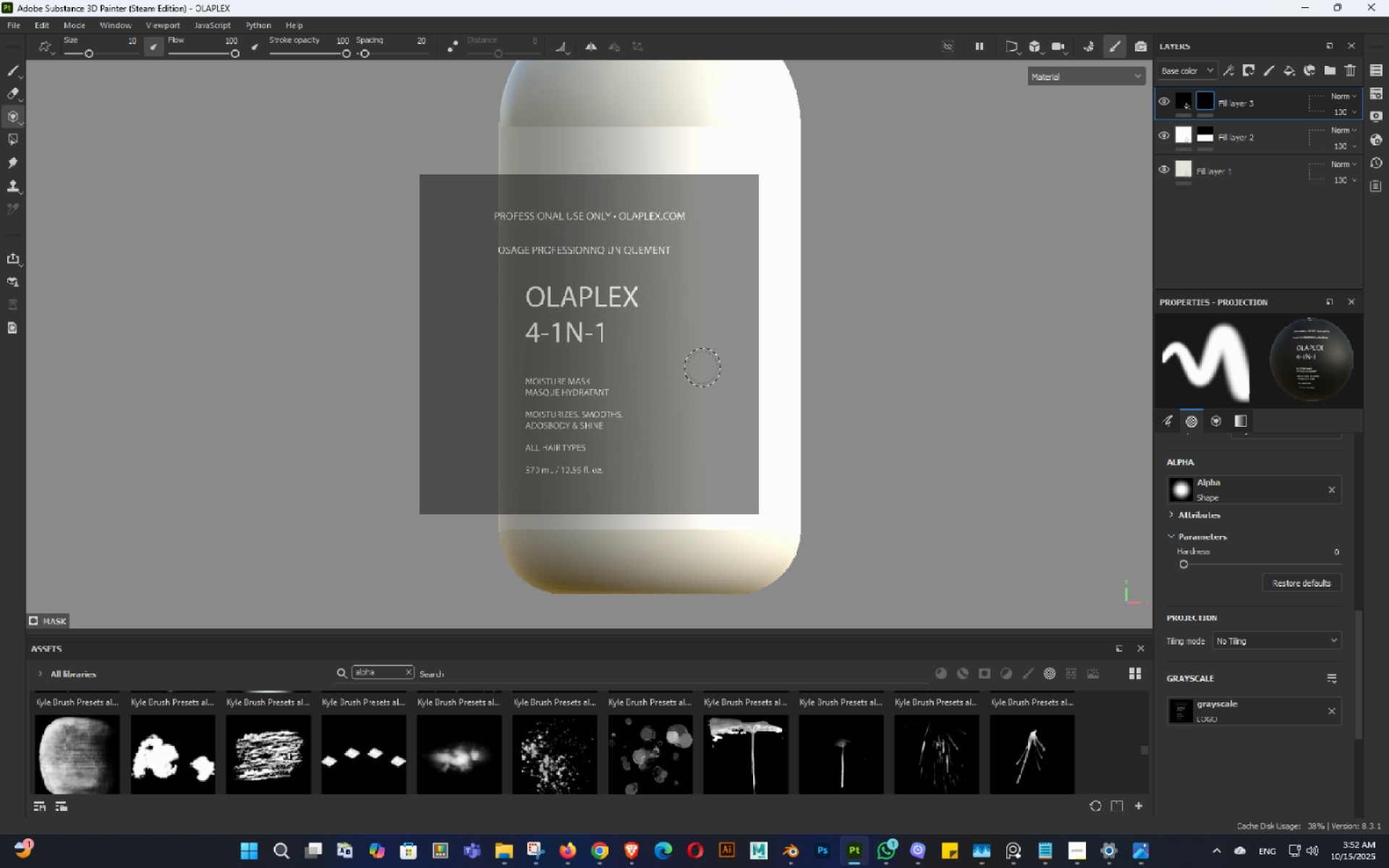 
hold_key(key=S, duration=0.81)
 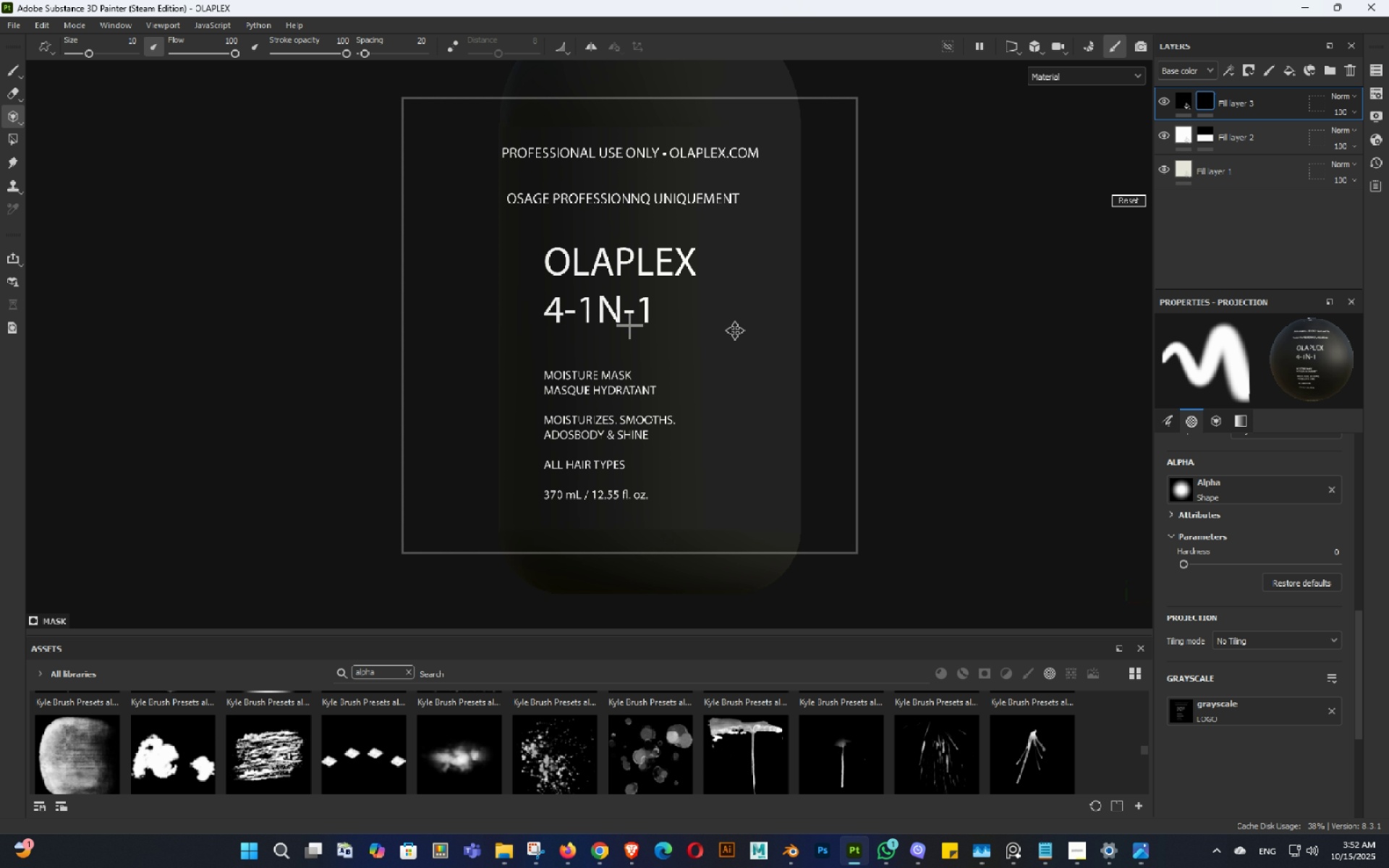 
type(ss)
 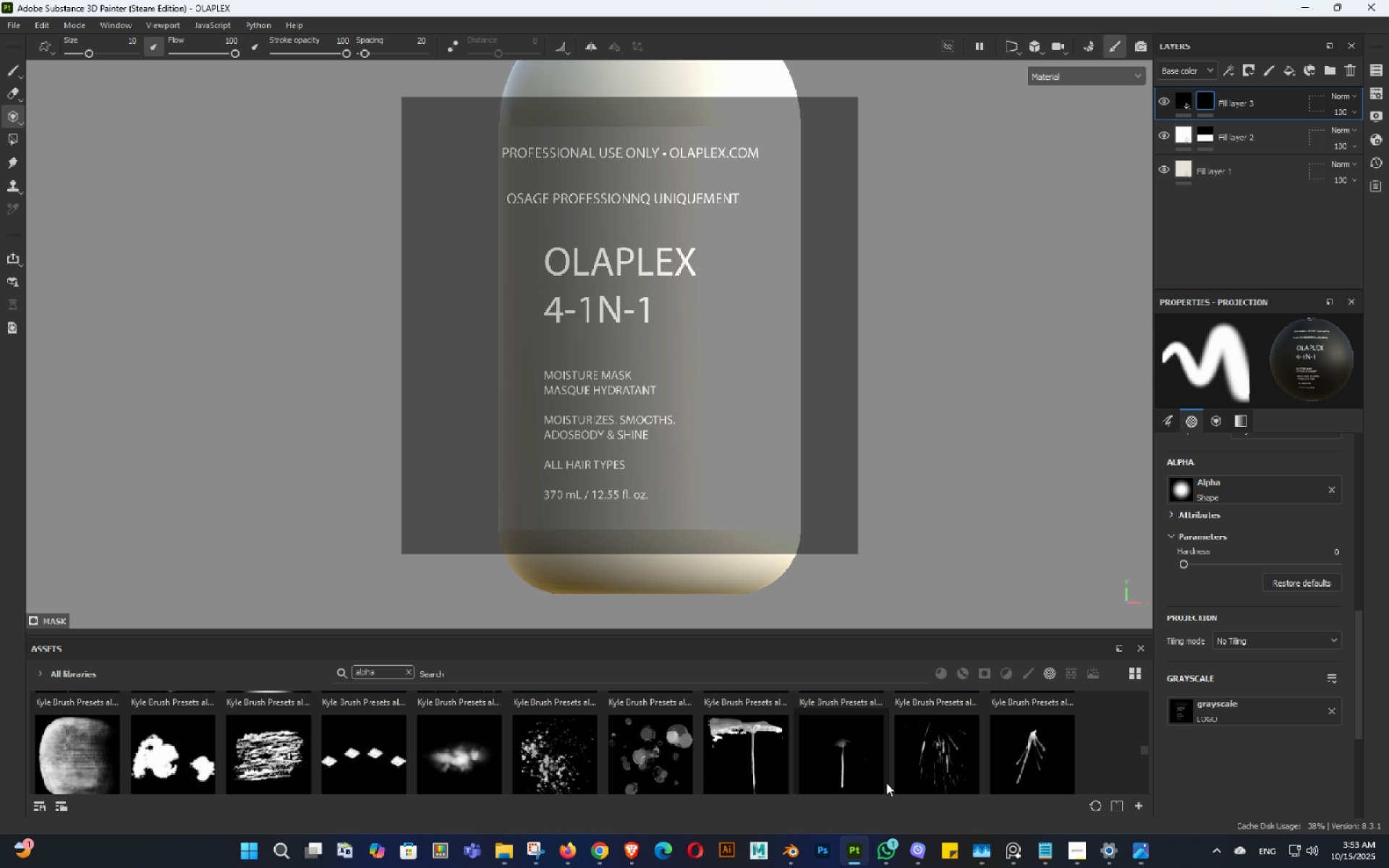 
hold_key(key=AltLeft, duration=0.5)
 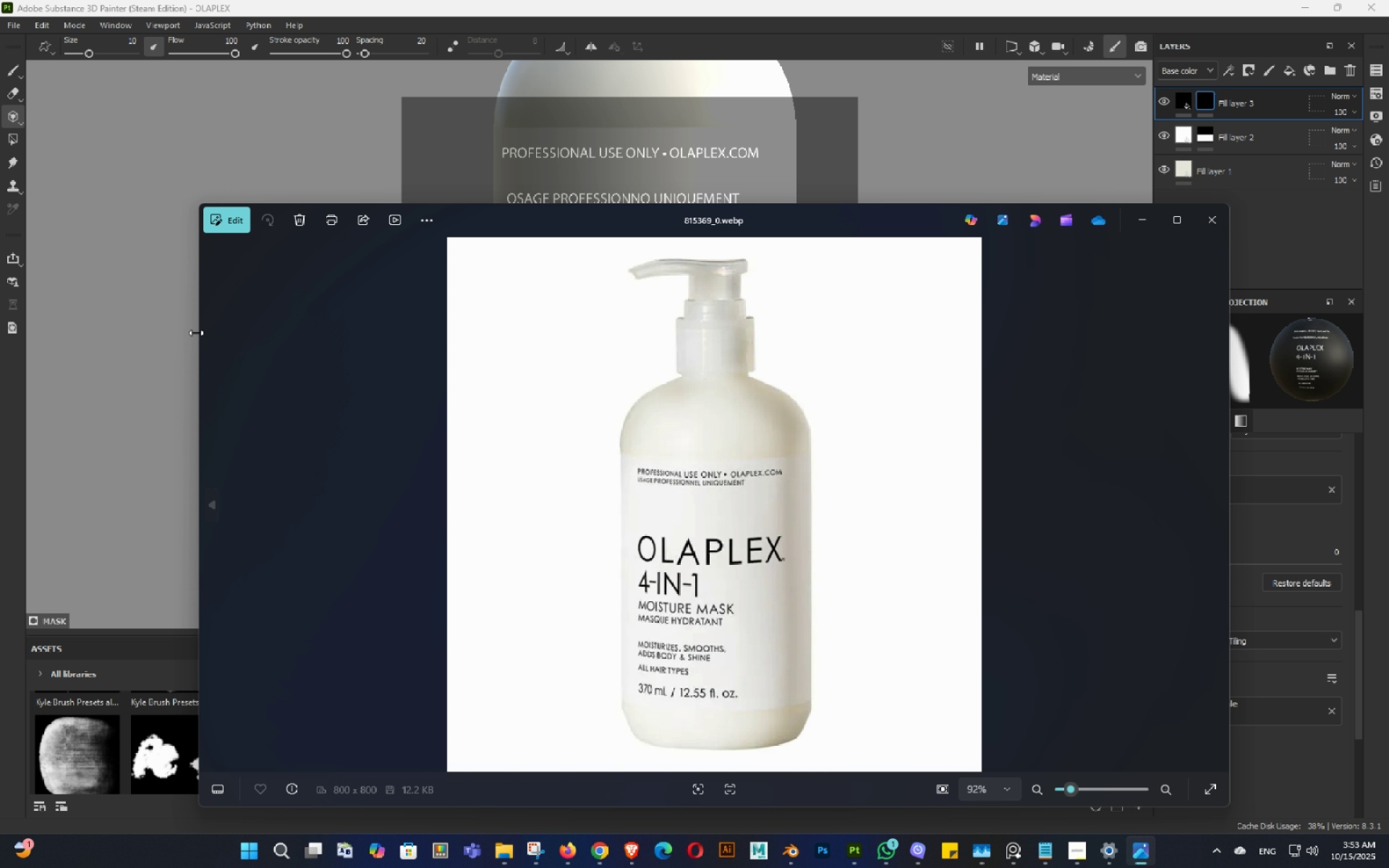 
left_click([844, 430])
 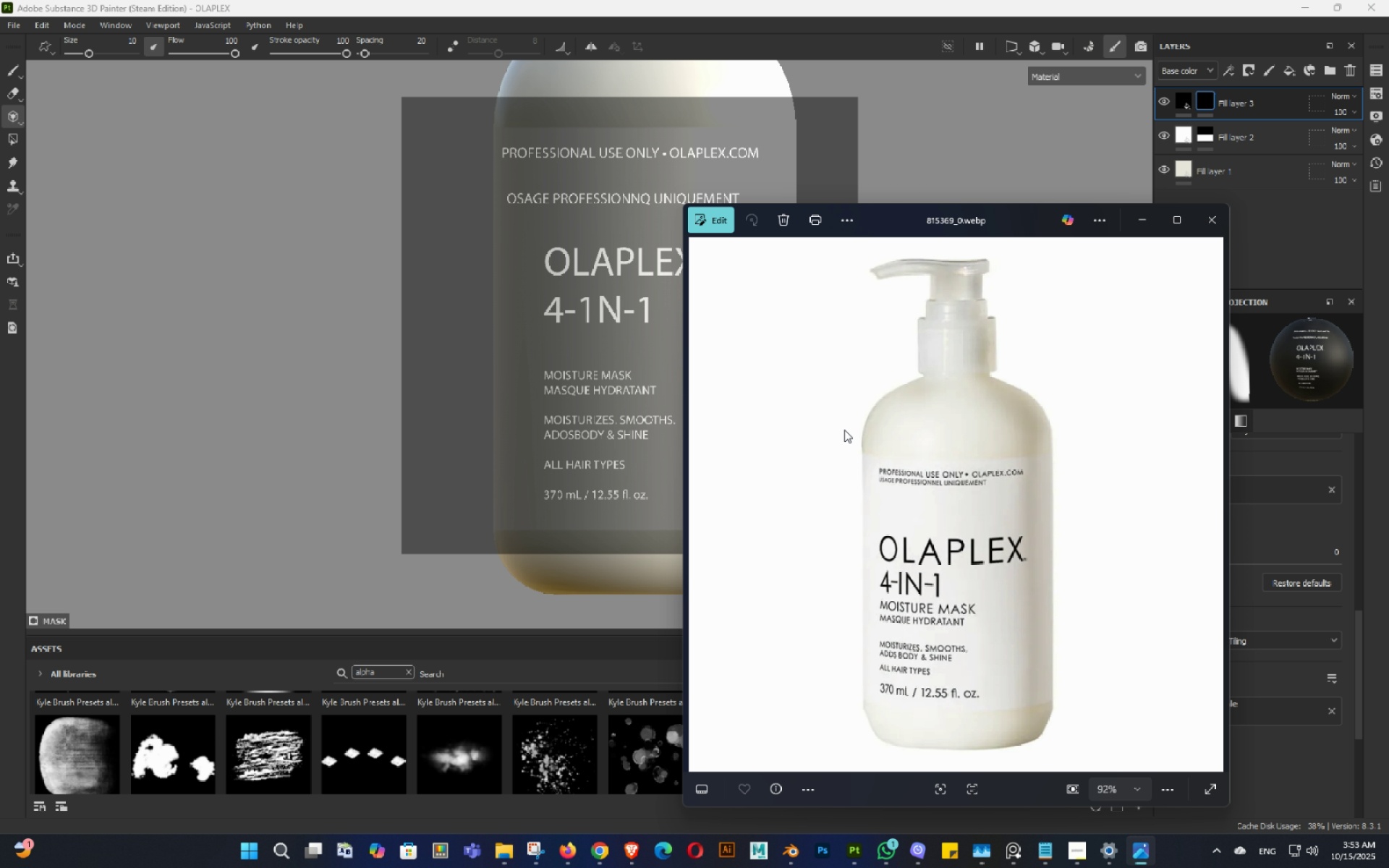 
key(Meta+Shift+T)
 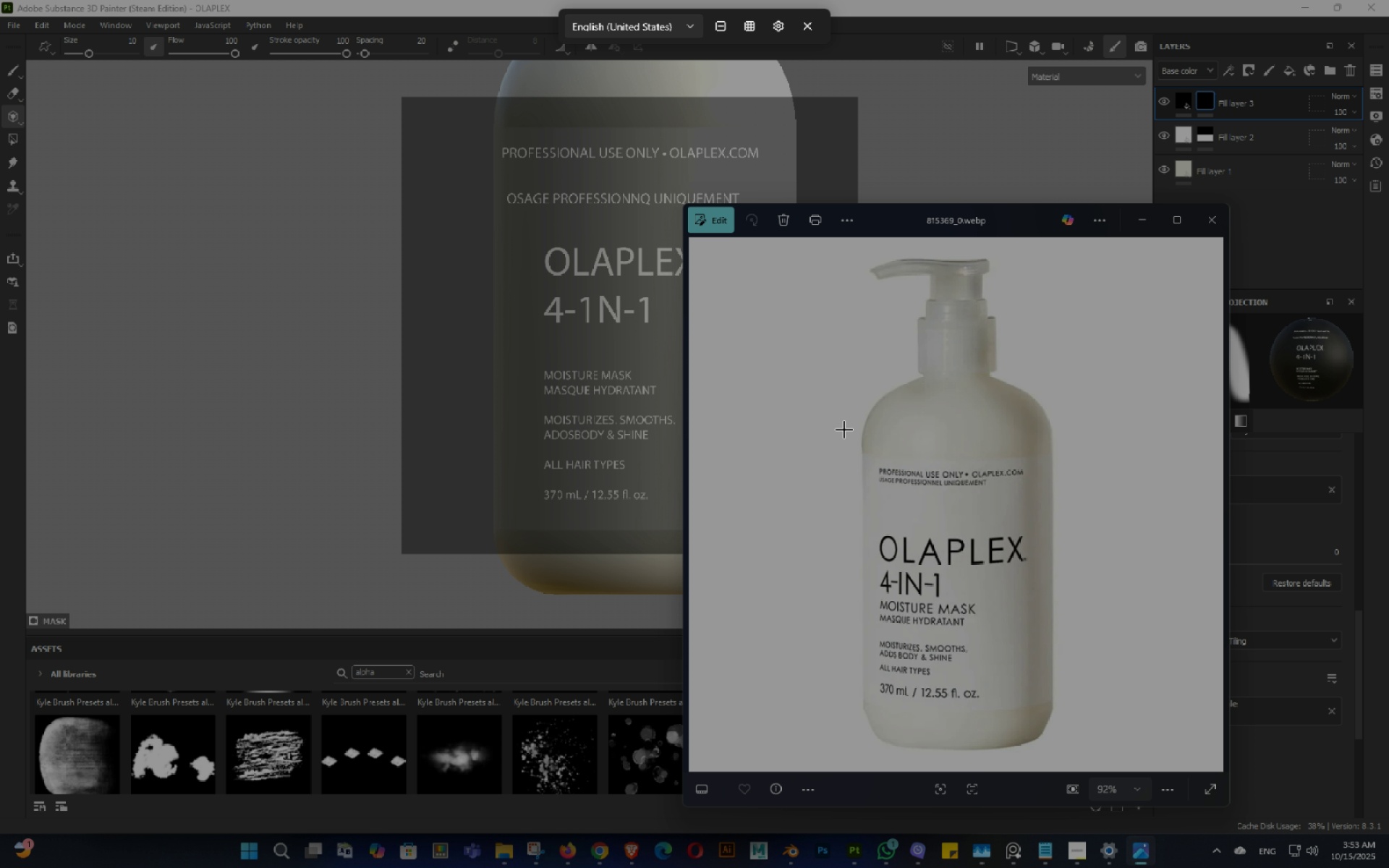 
left_click([844, 430])
 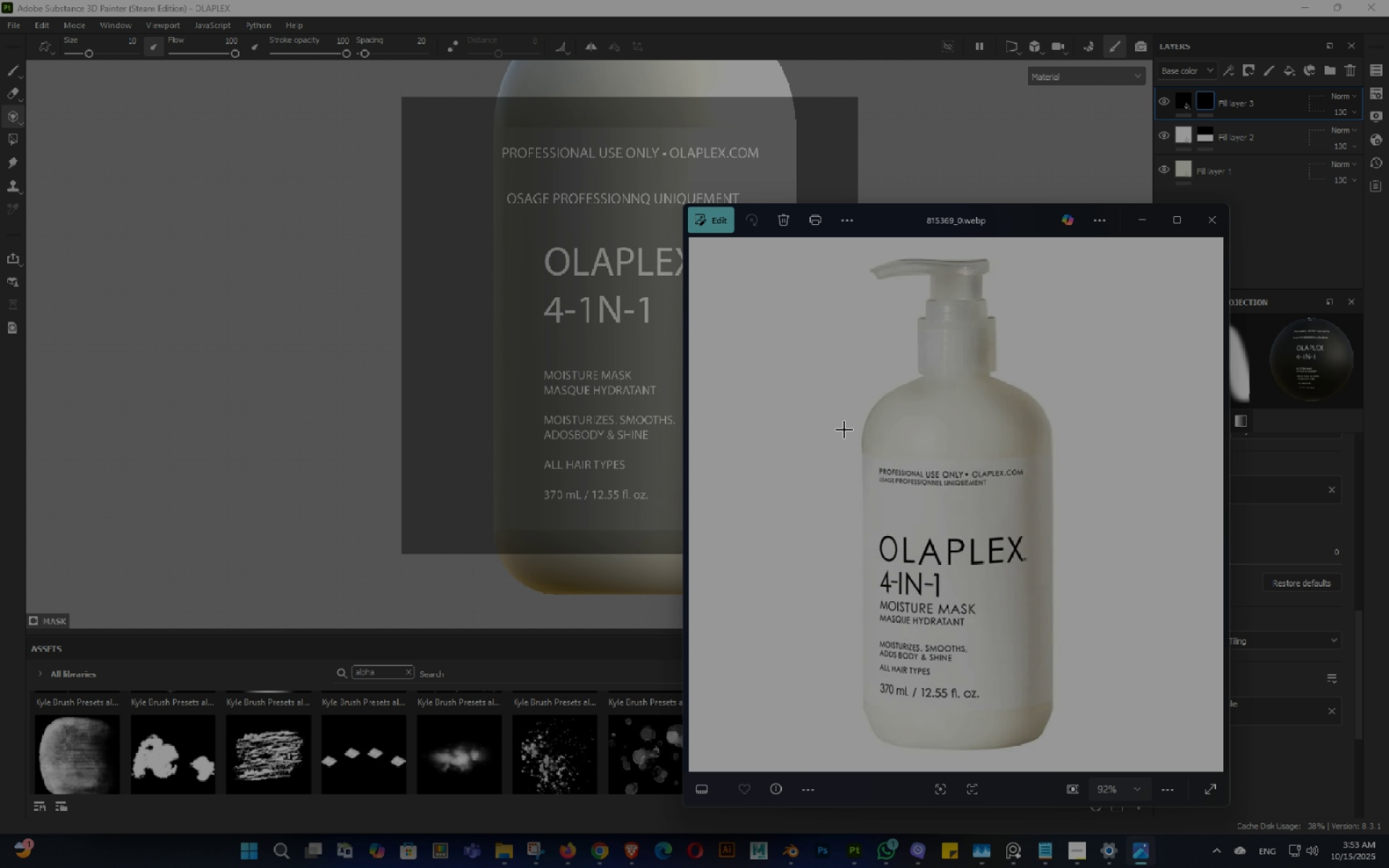 
left_click([844, 430])
 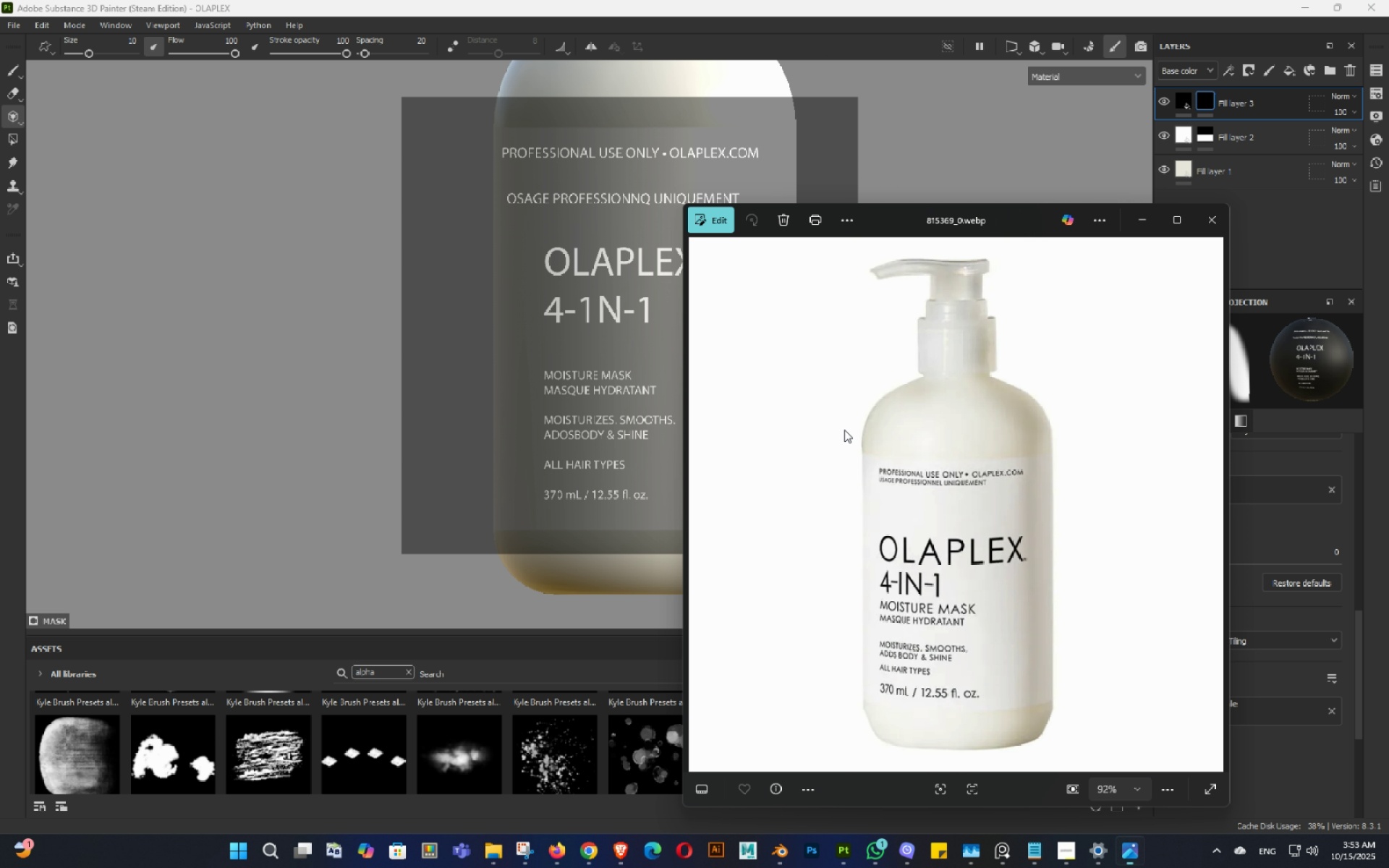 
key(Escape)
 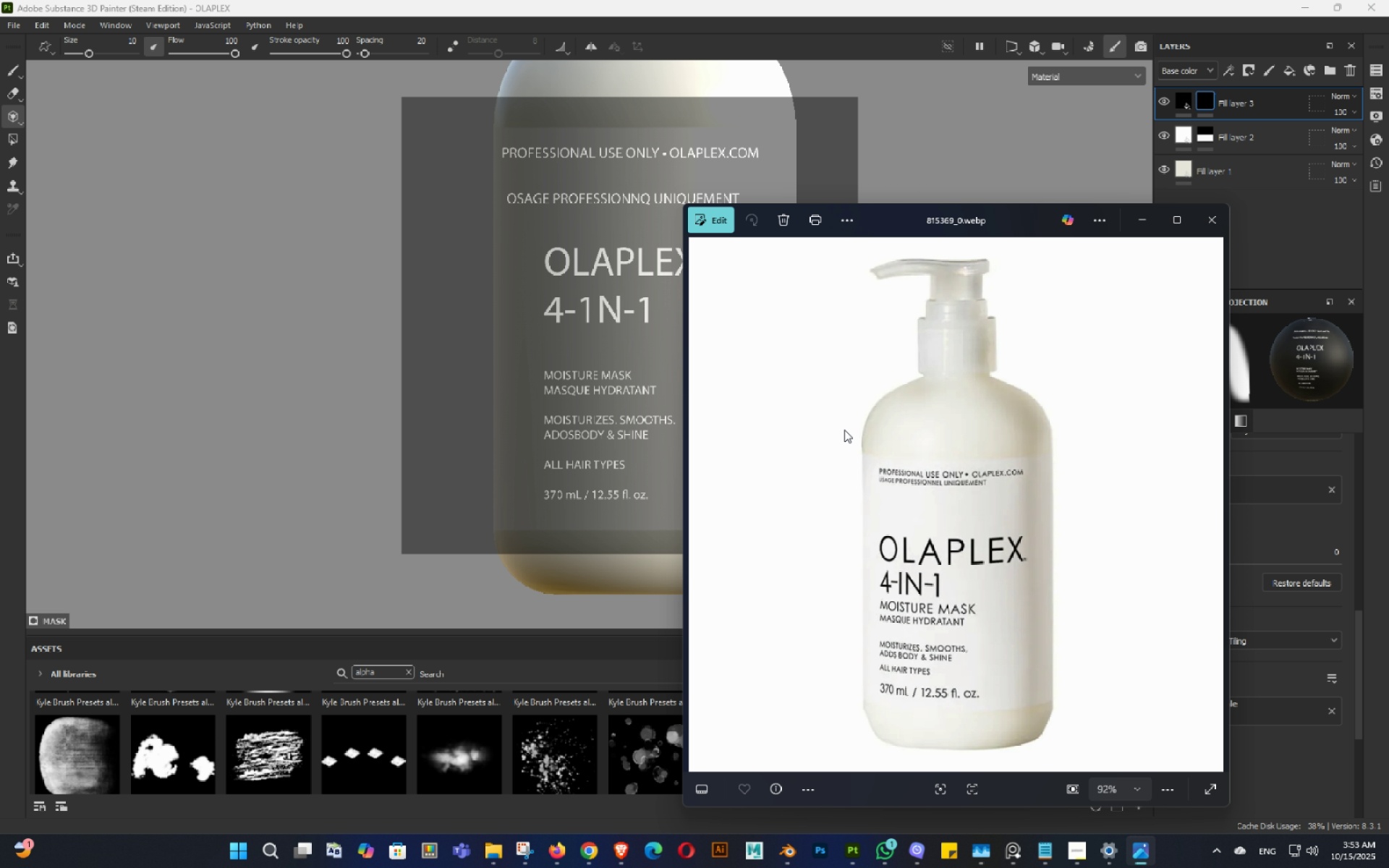 
left_click([844, 430])
 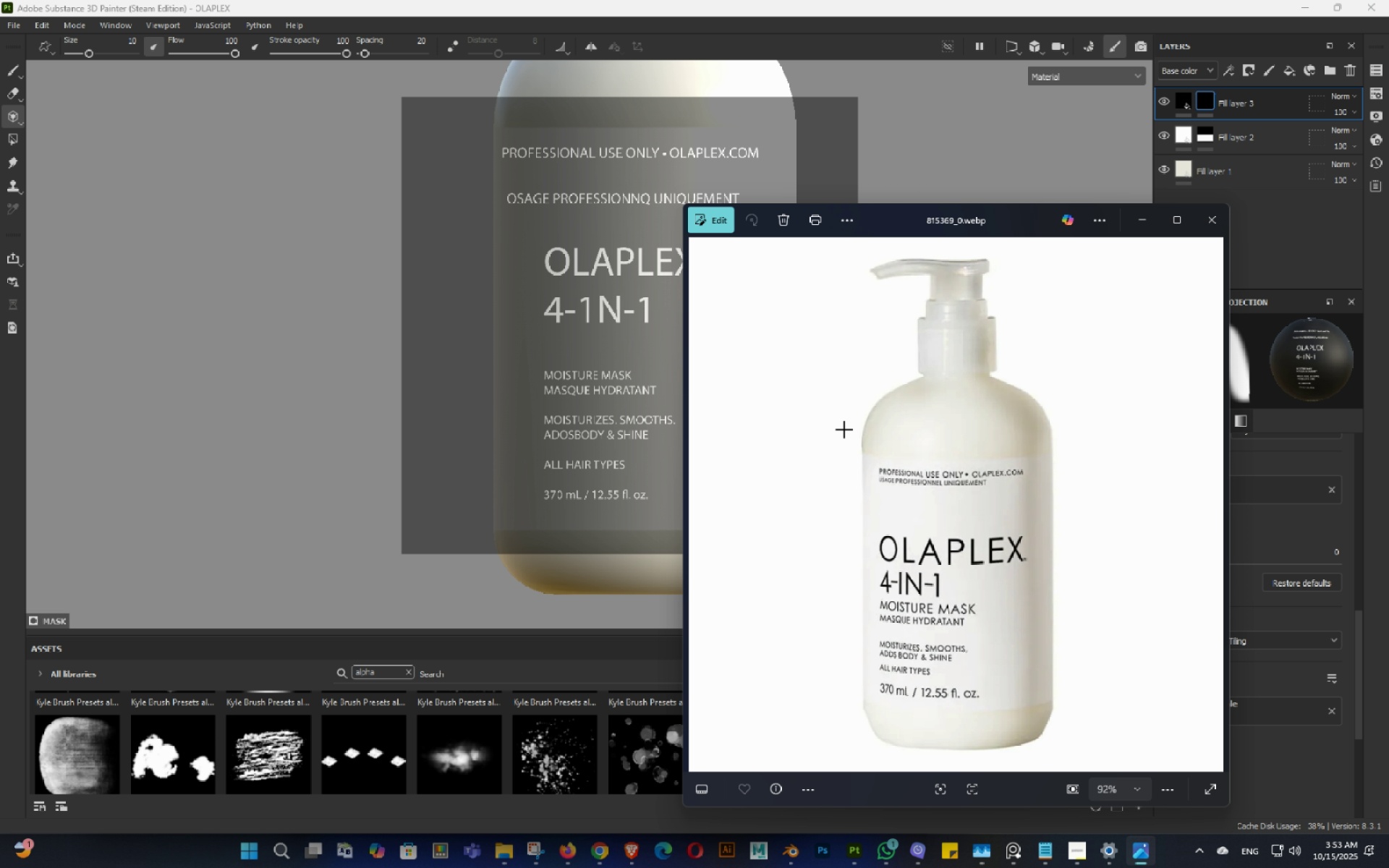 
key(Meta+T)
 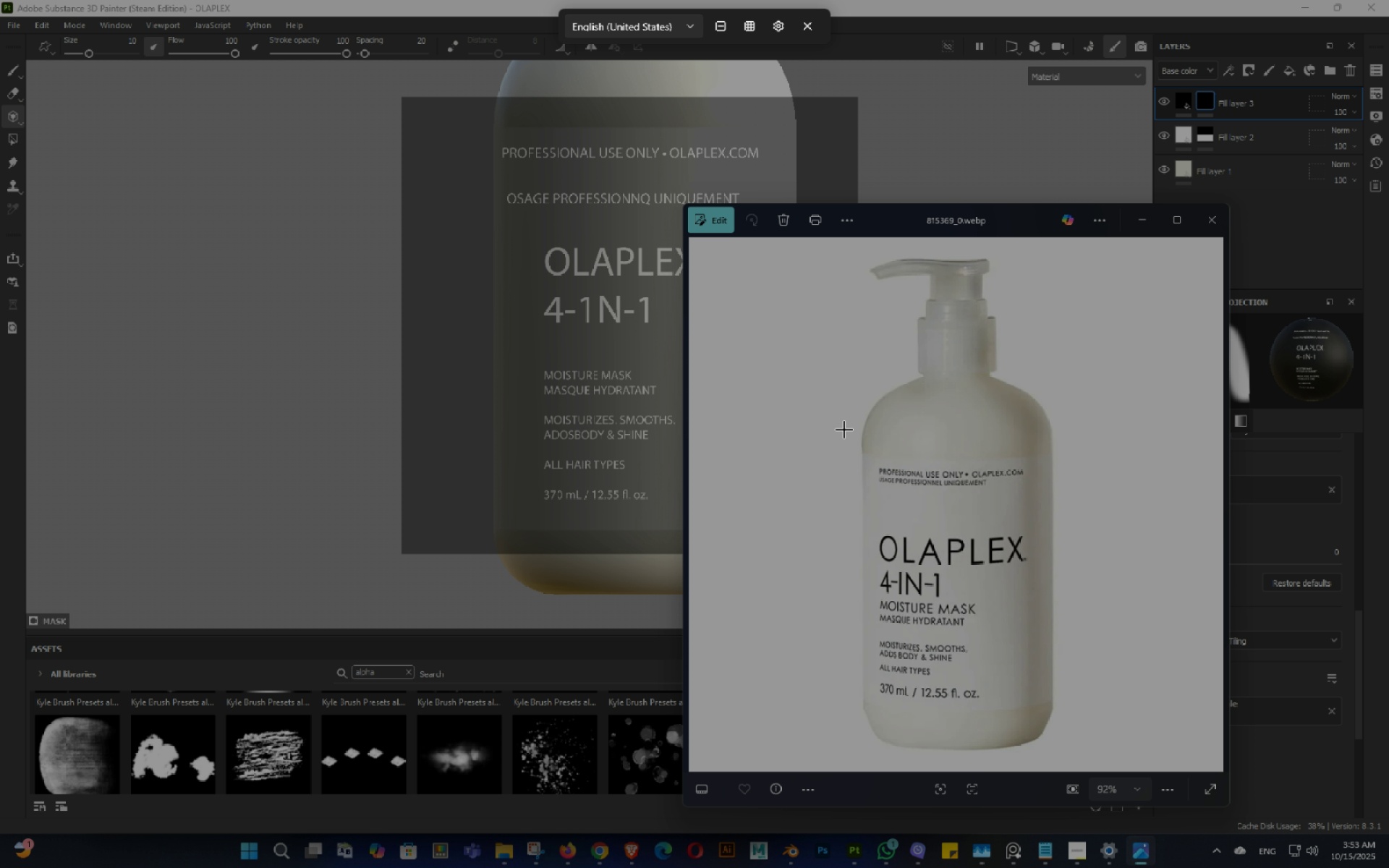 
key(Escape)
 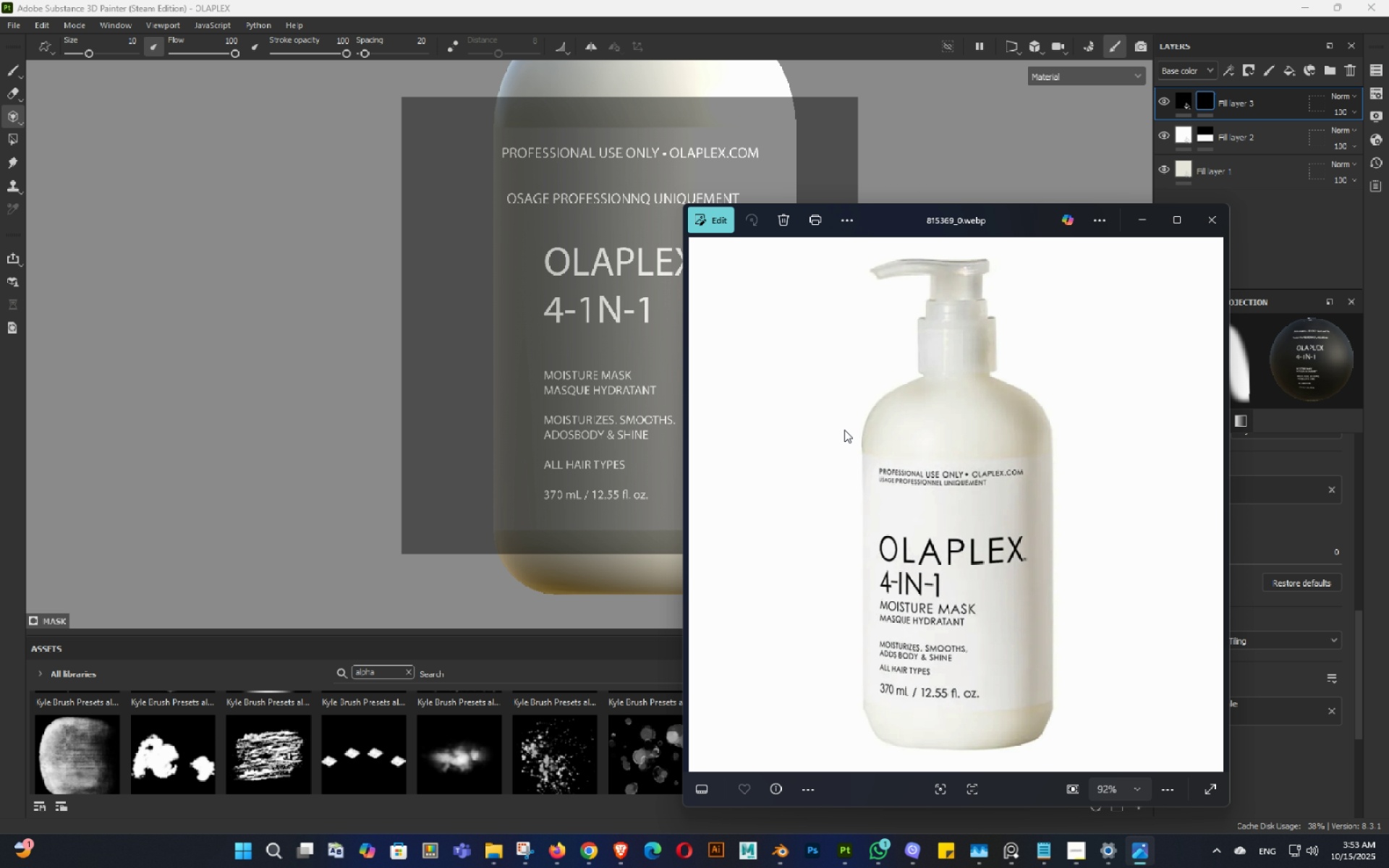 
left_click([844, 430])
 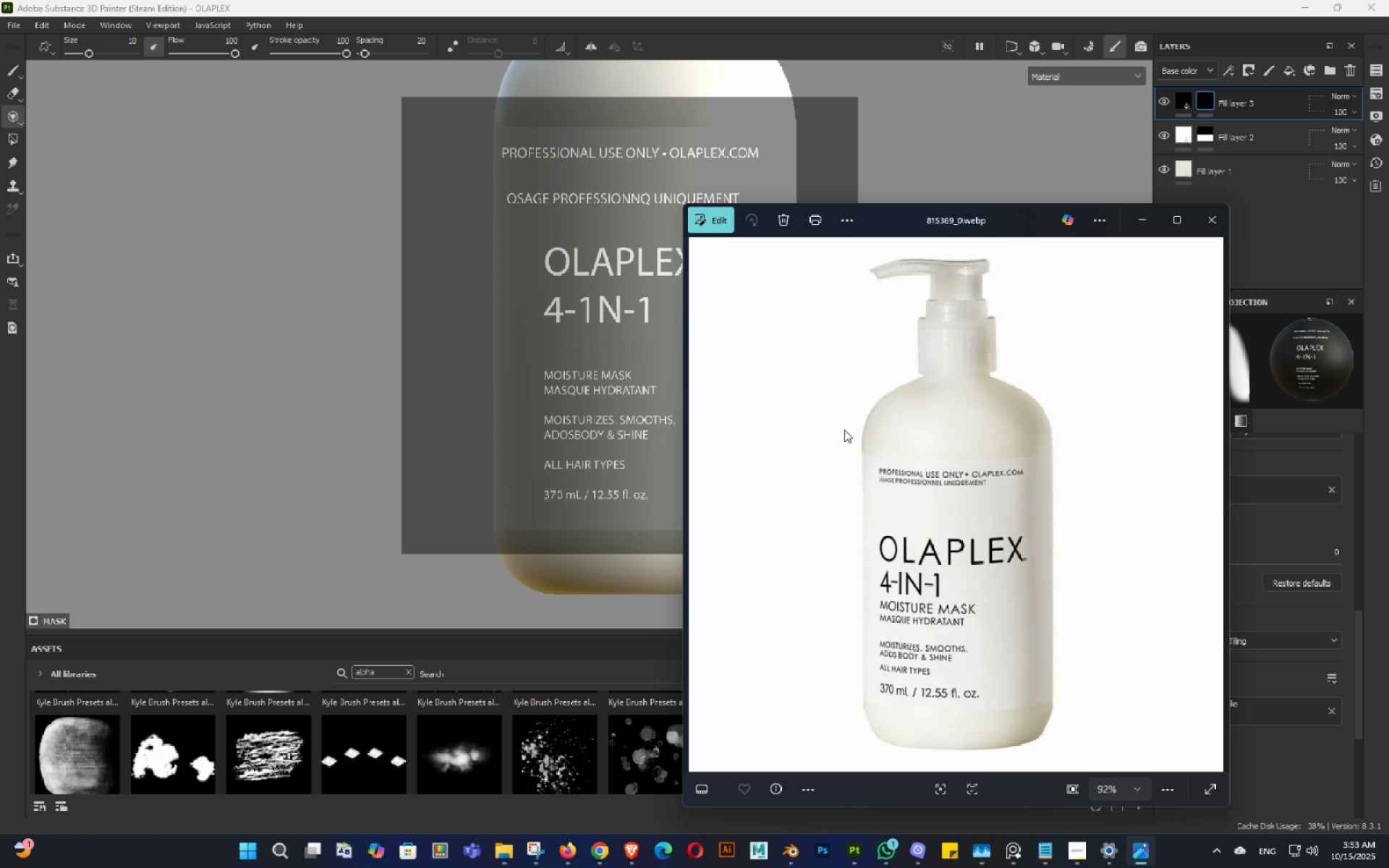 
key(Control+Meta+T)
 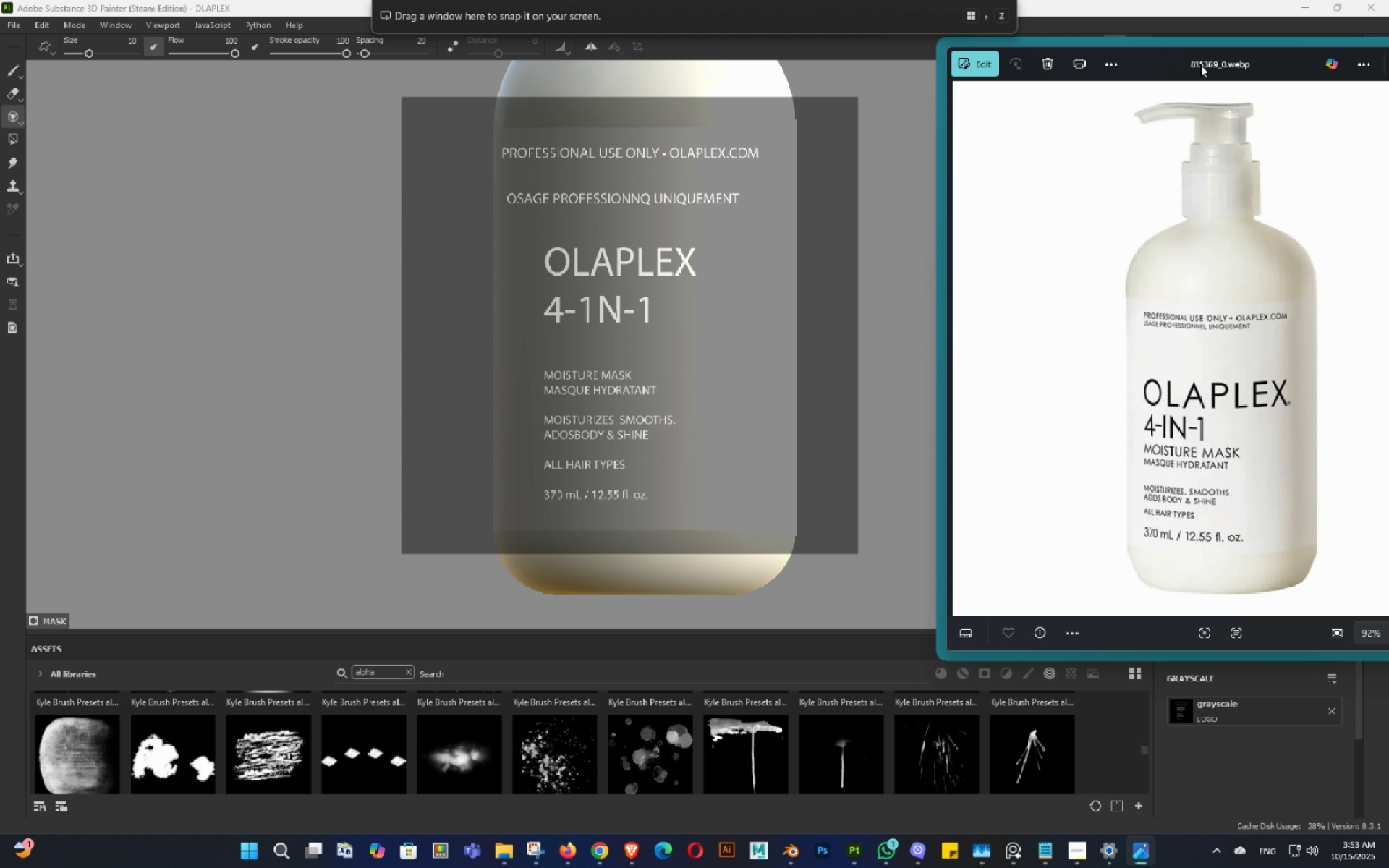 
scroll: coordinate [1260, 283], scroll_direction: up, amount: 3.0
 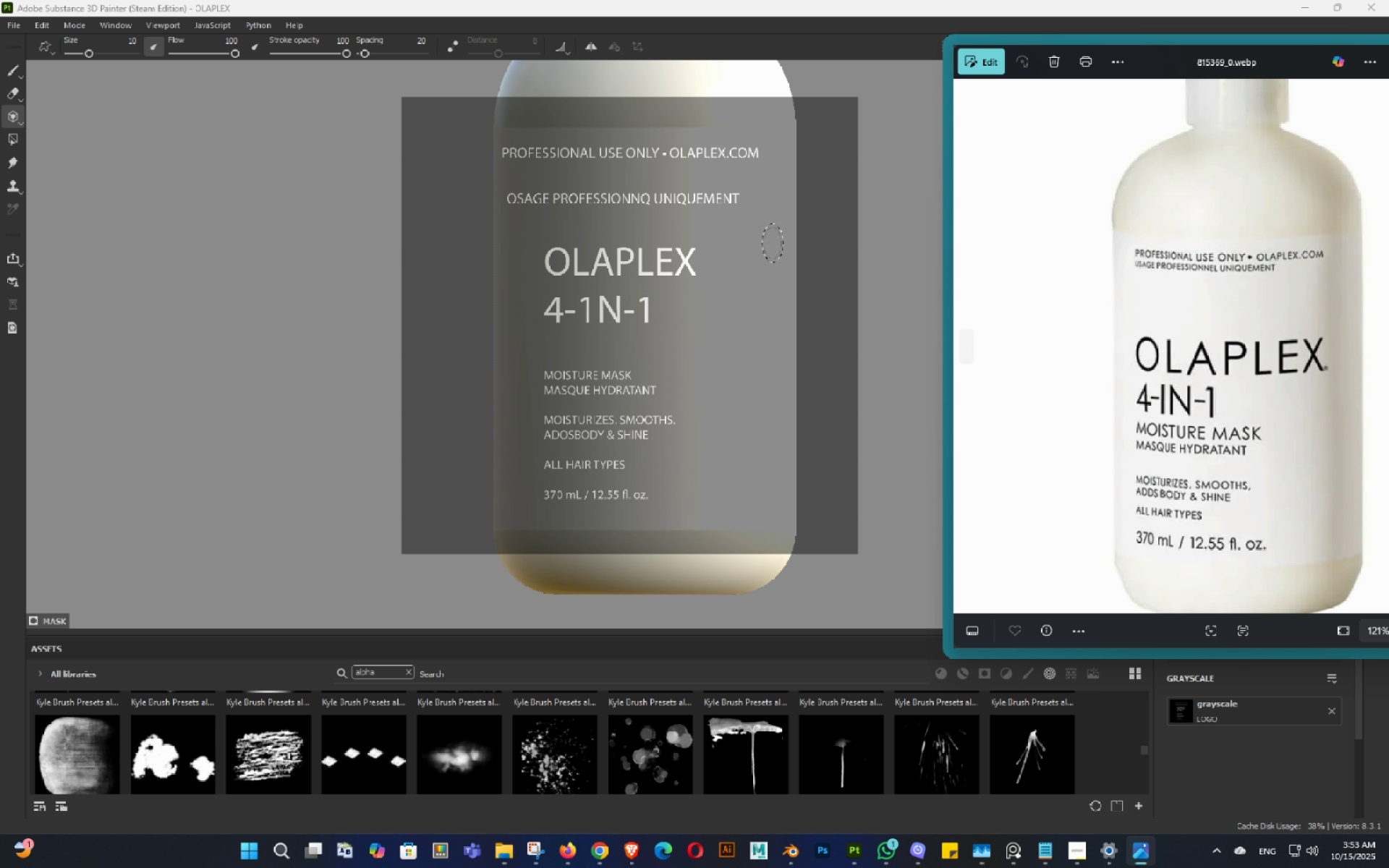 
hold_key(key=AltLeft, duration=1.52)
 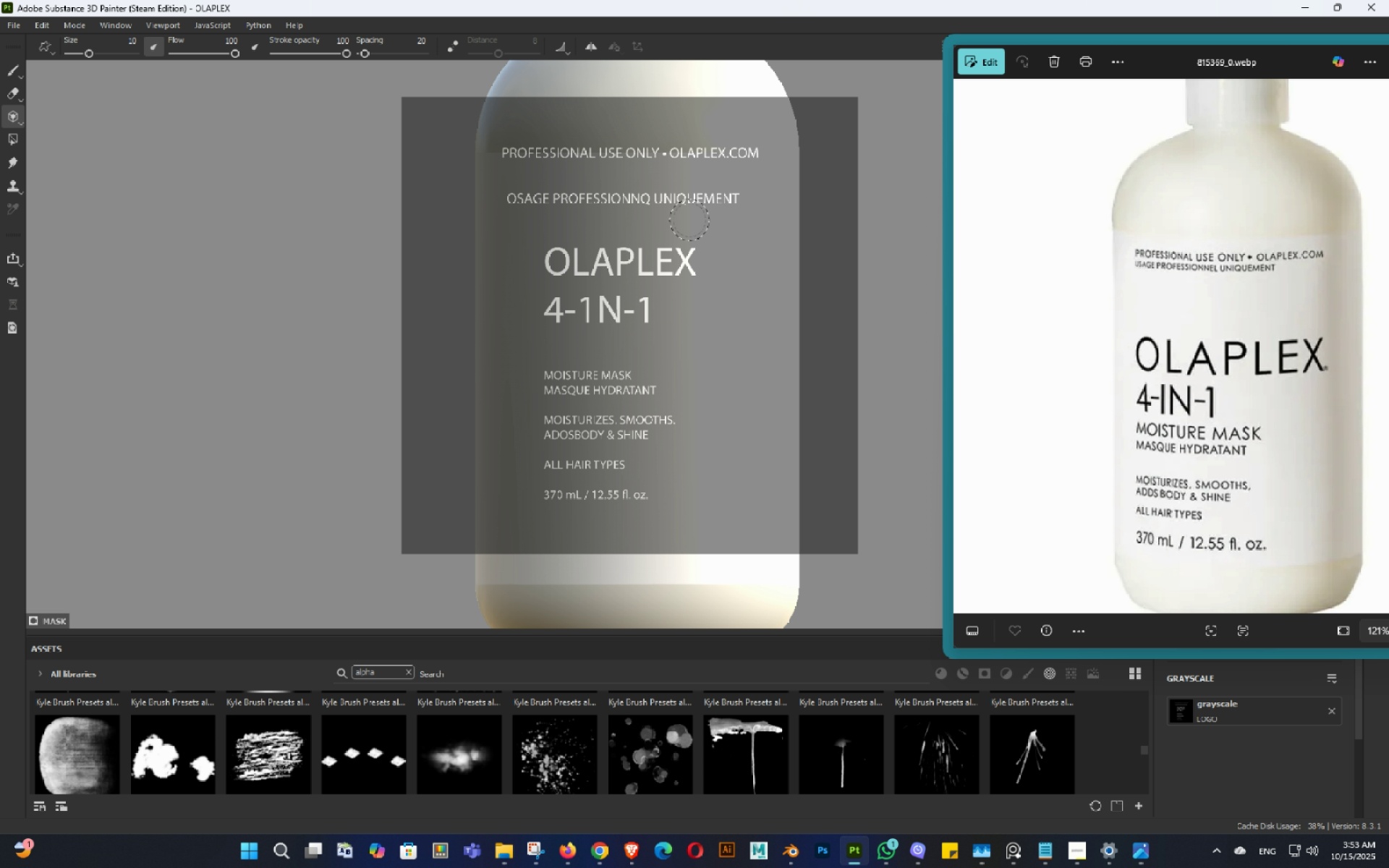 
hold_key(key=AltLeft, duration=0.7)
 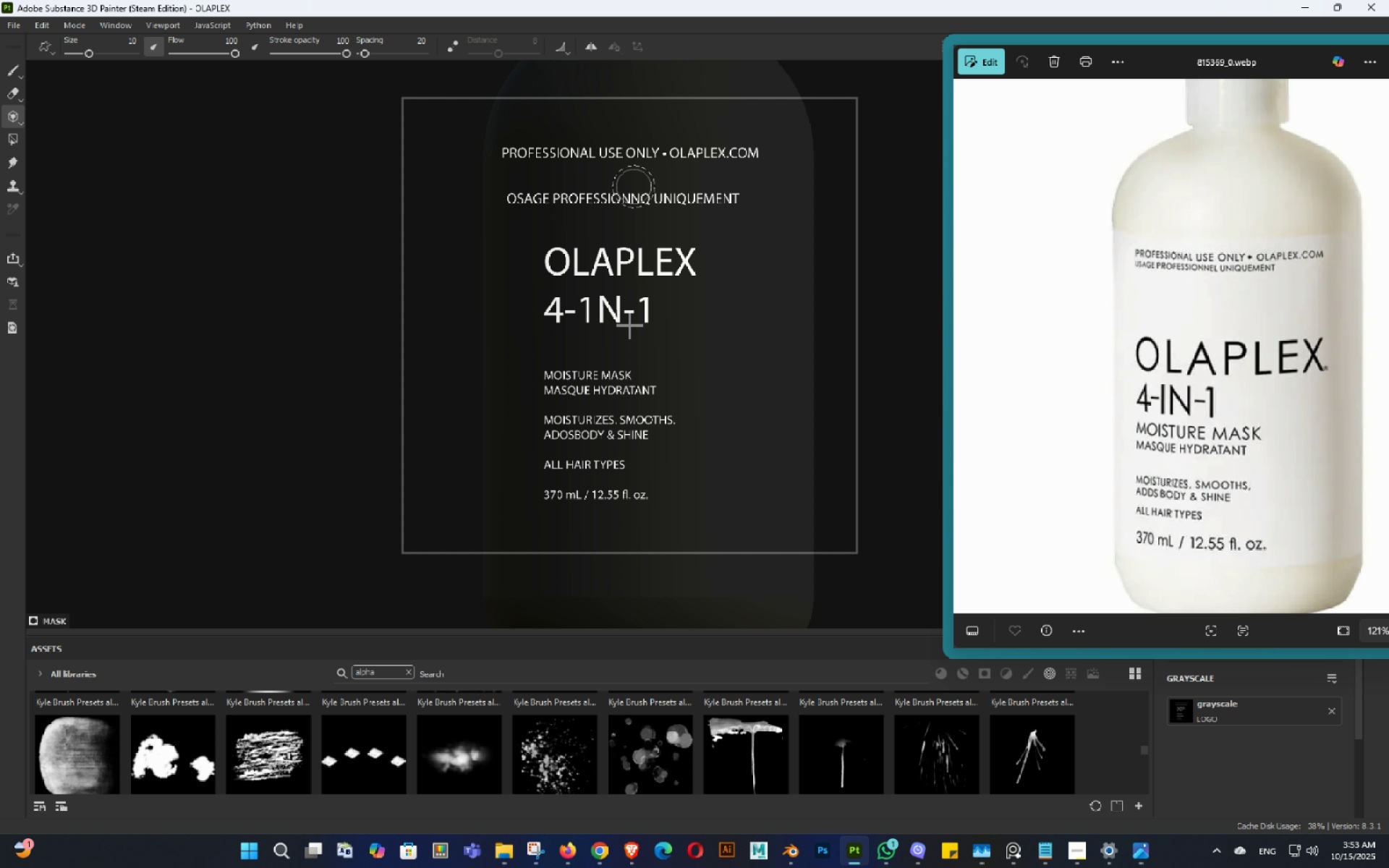 
hold_key(key=S, duration=0.54)
 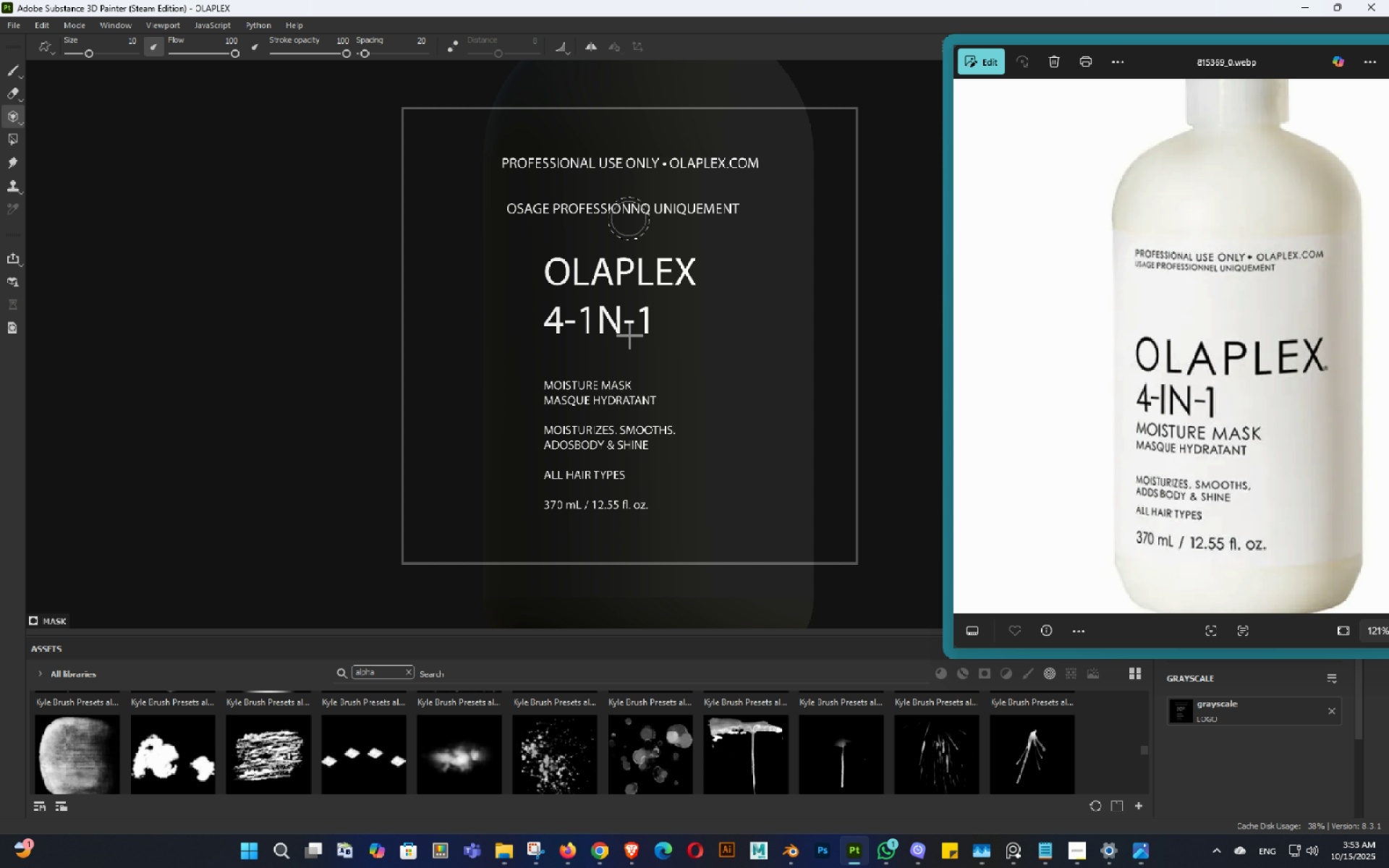 
hold_key(key=S, duration=0.3)
 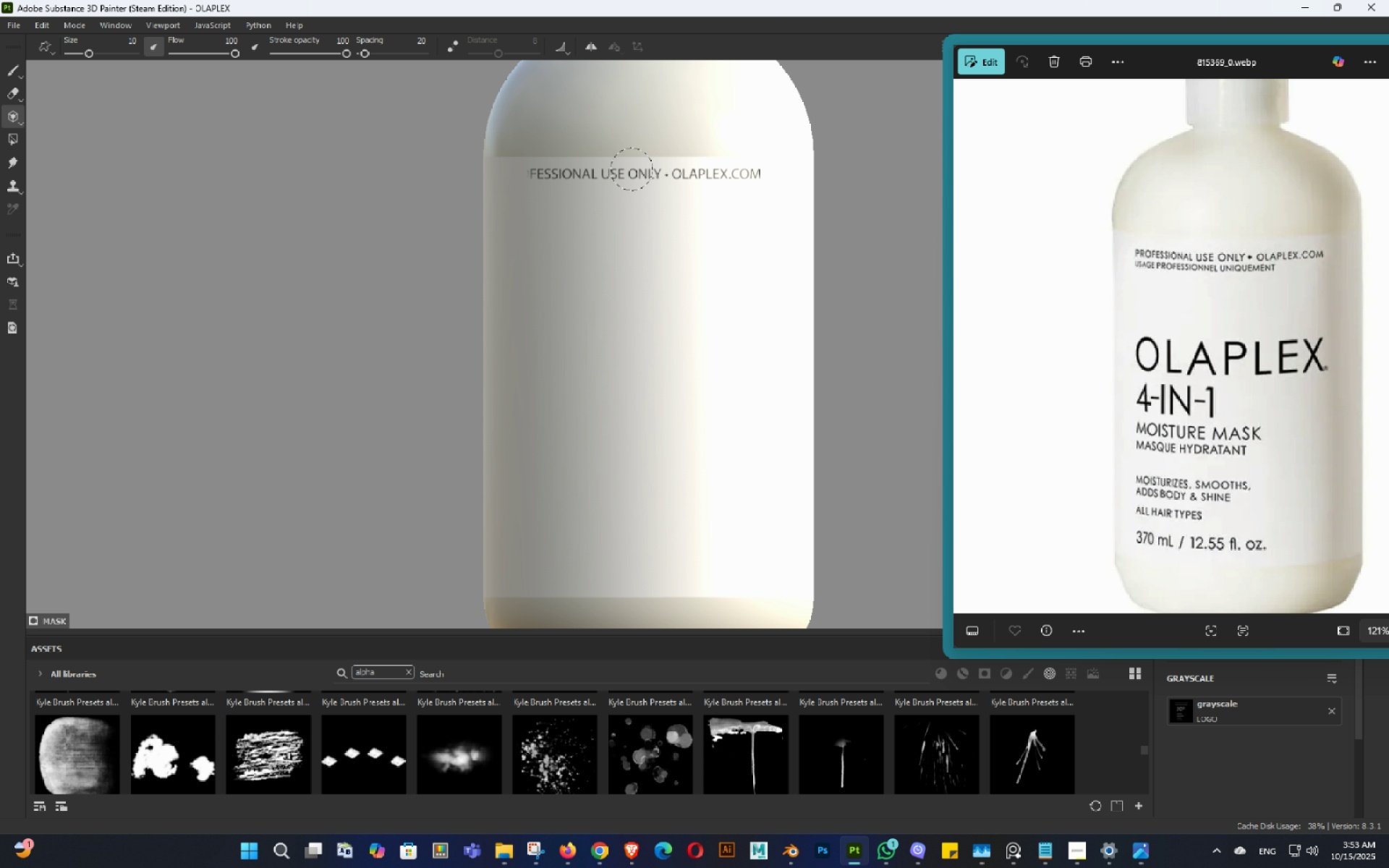 
wait(7.22)
 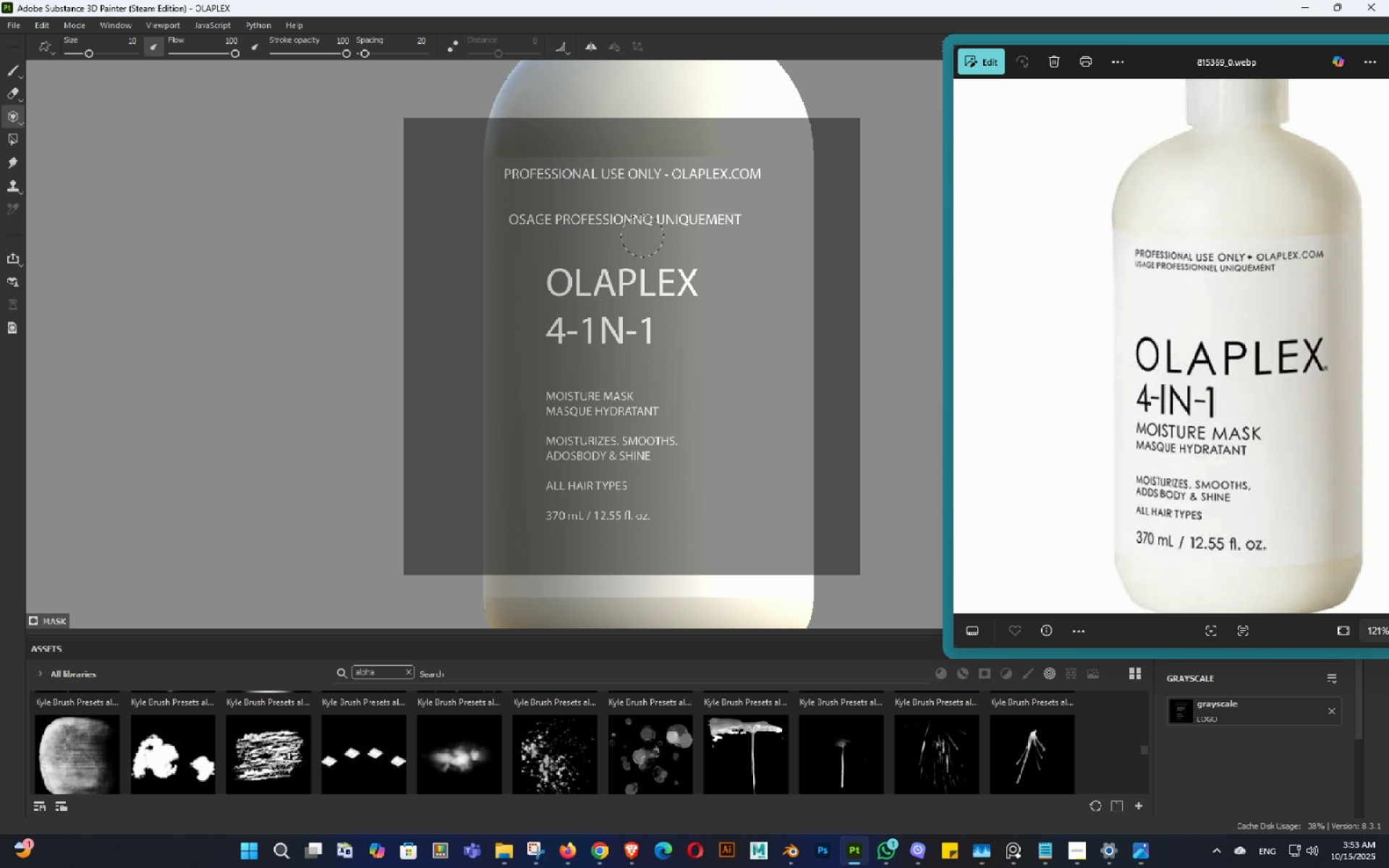 
hold_key(key=ControlLeft, duration=1.28)
 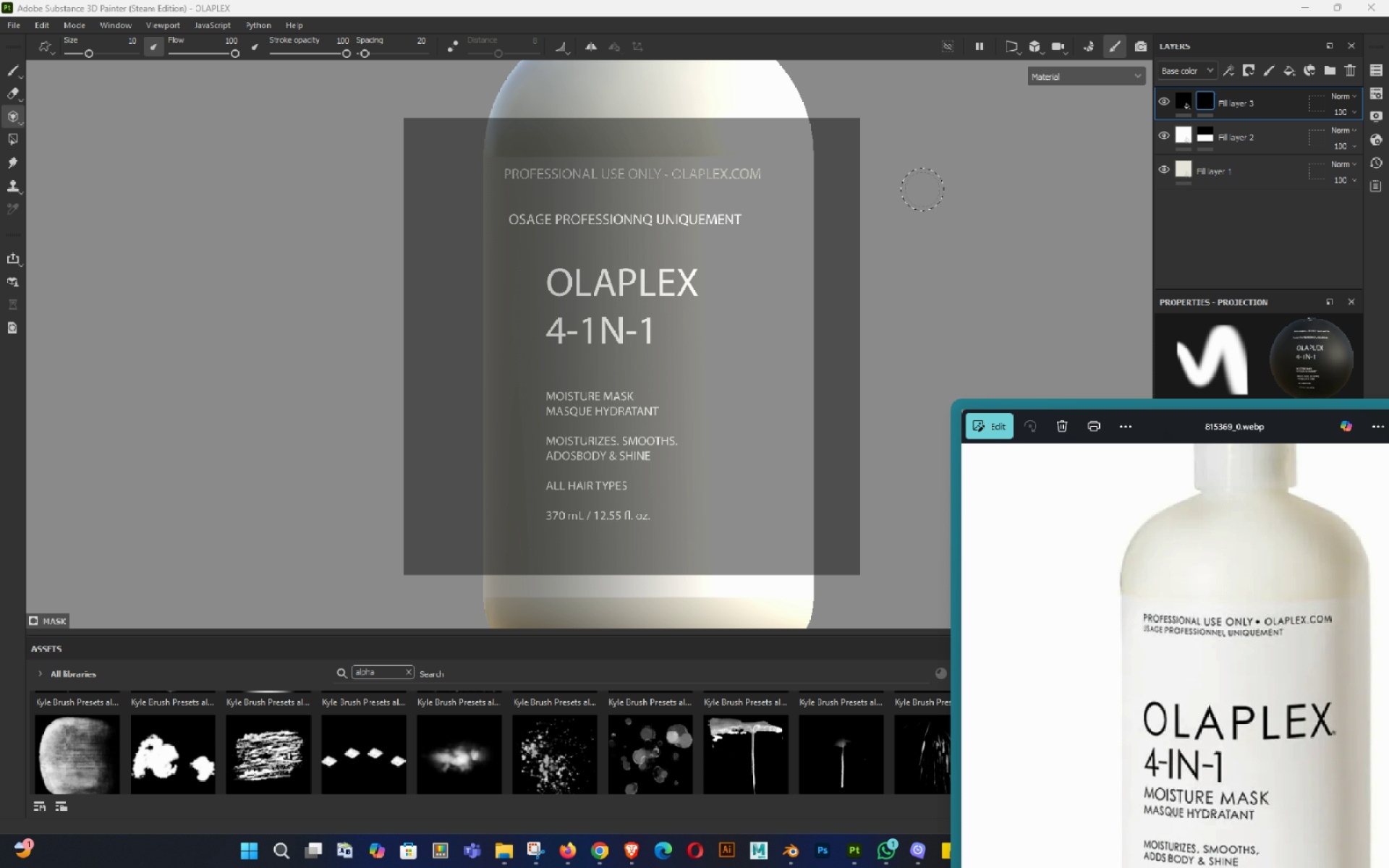 
wait(11.14)
 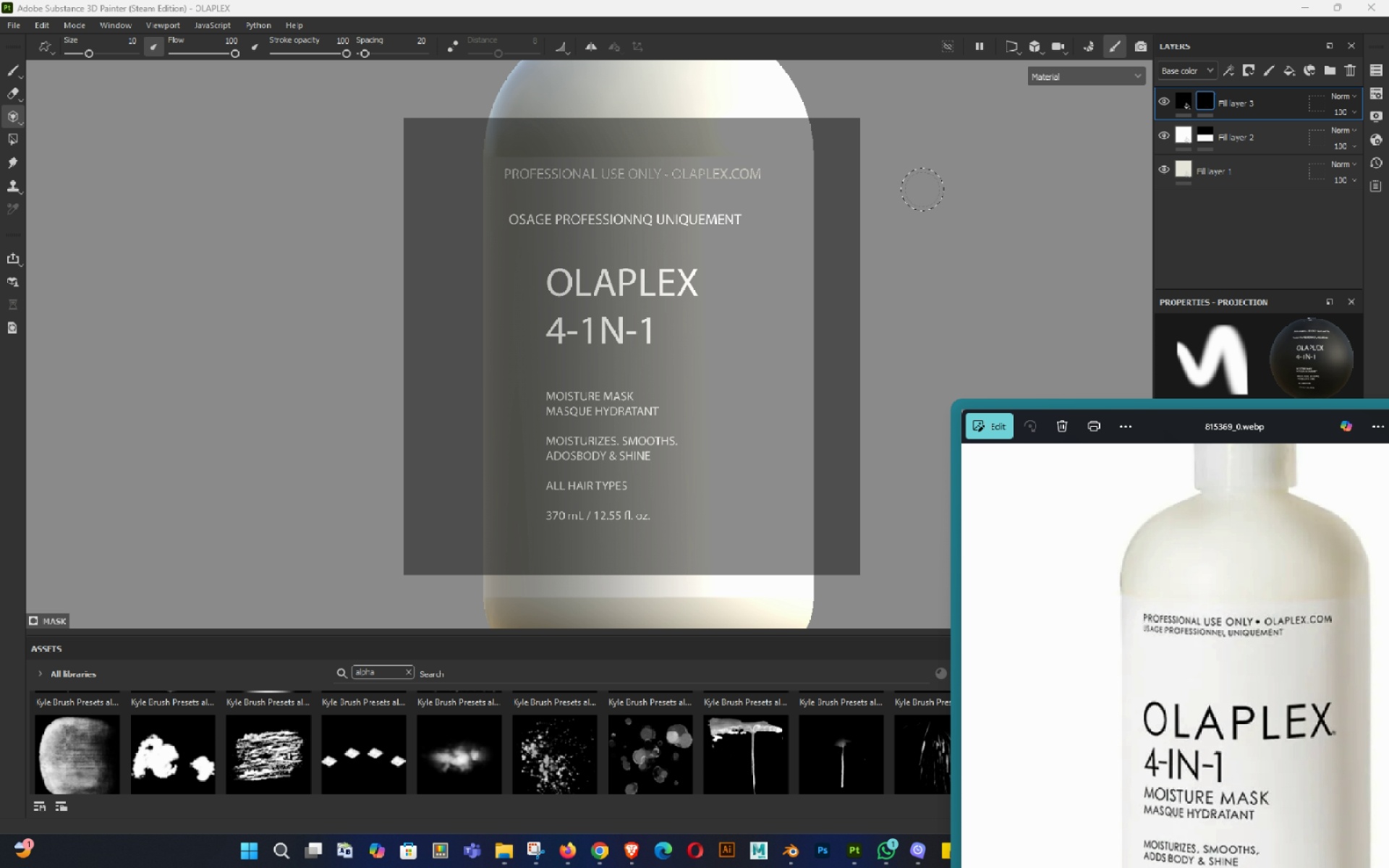 
hold_key(key=A, duration=0.34)
 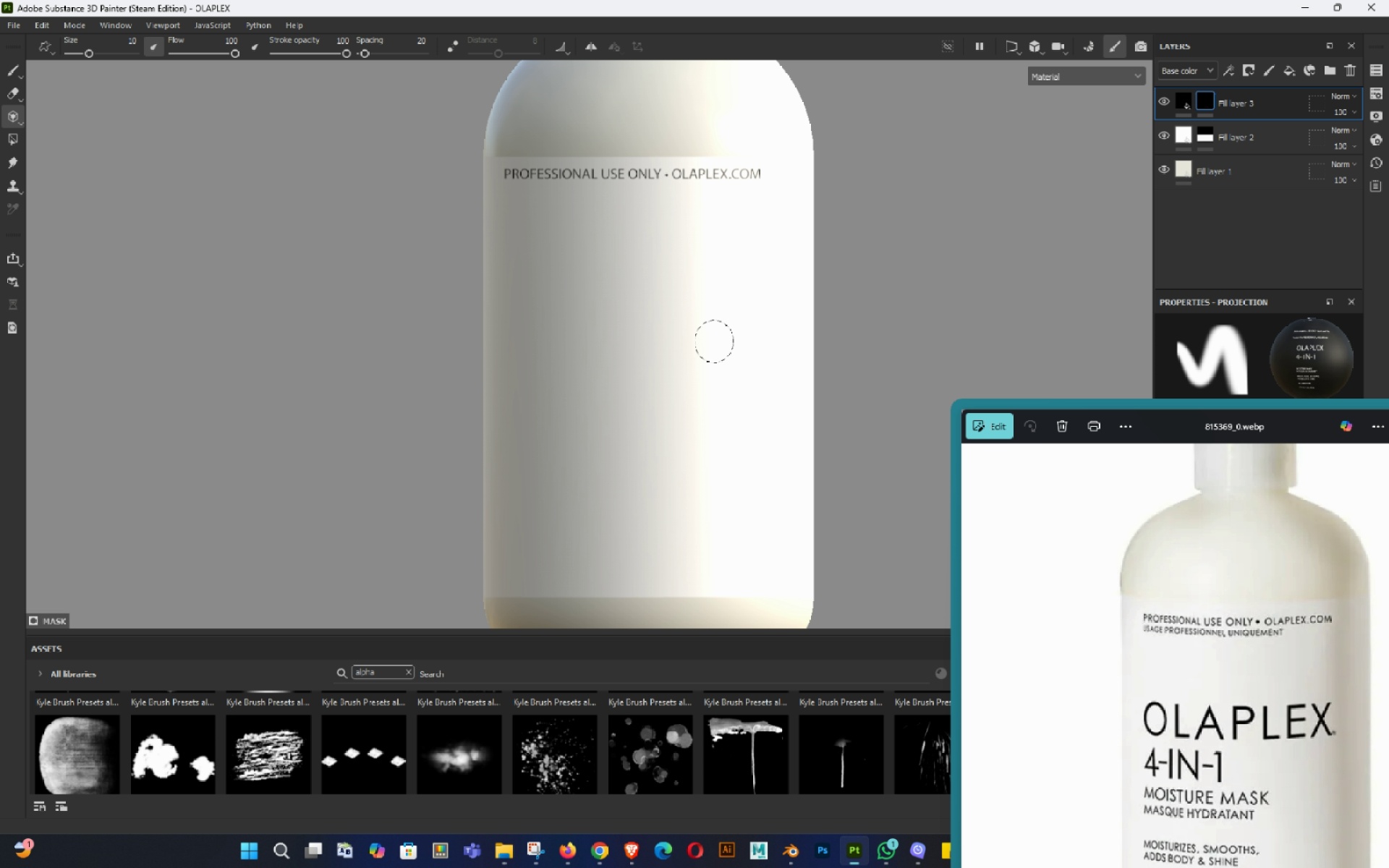 
left_click([714, 341])
 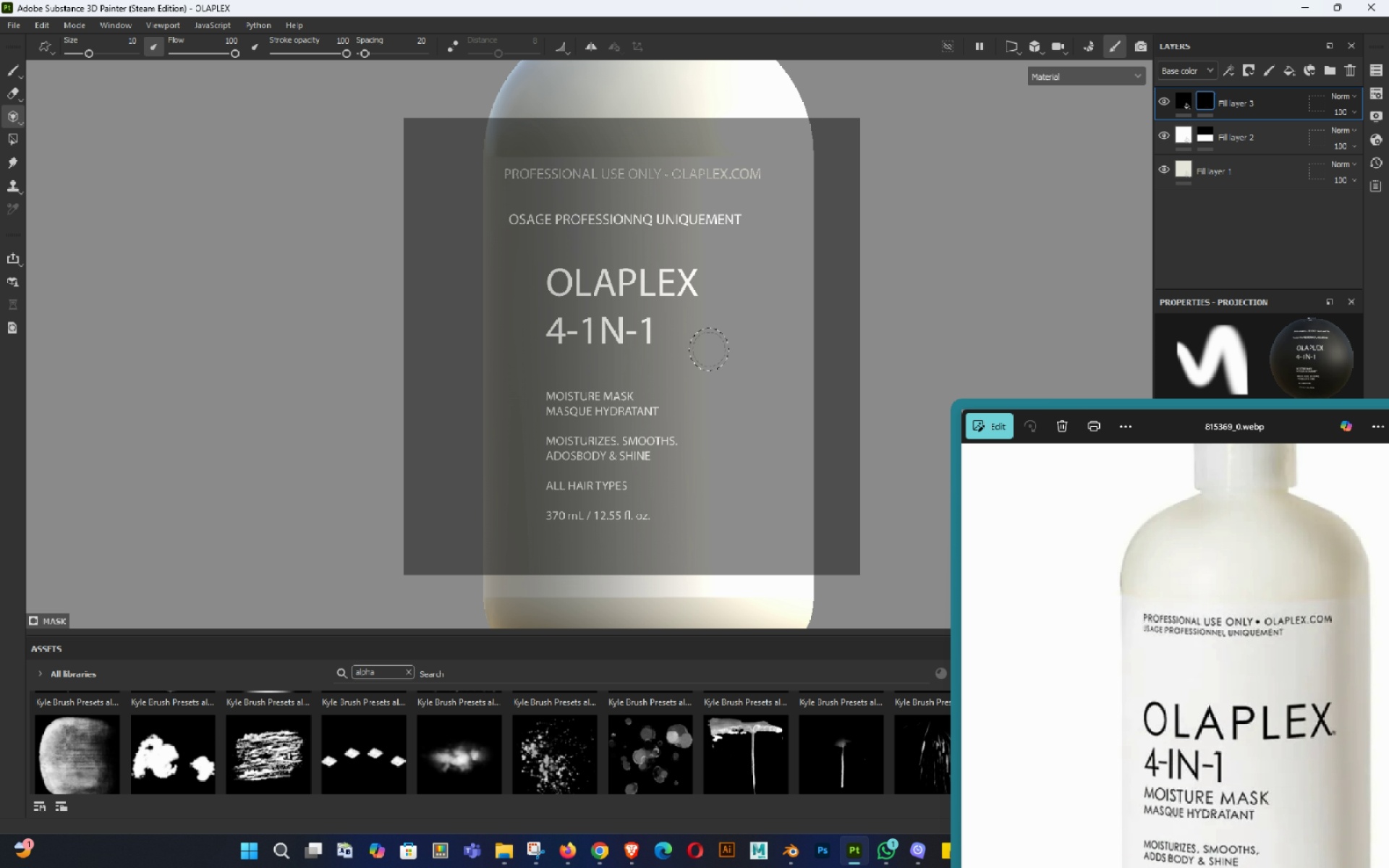 
hold_key(key=A, duration=0.49)
 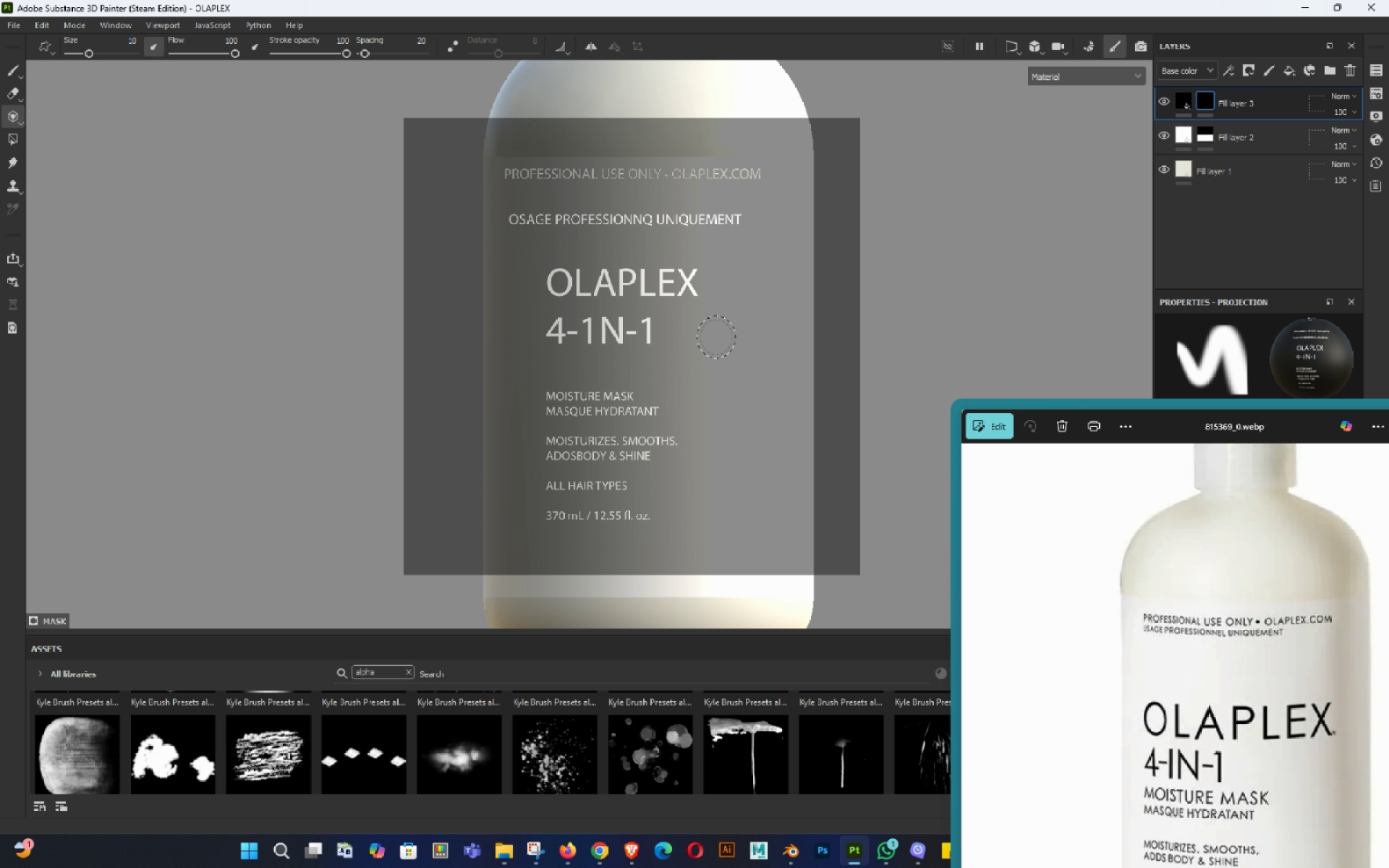 
hold_key(key=S, duration=1.09)
 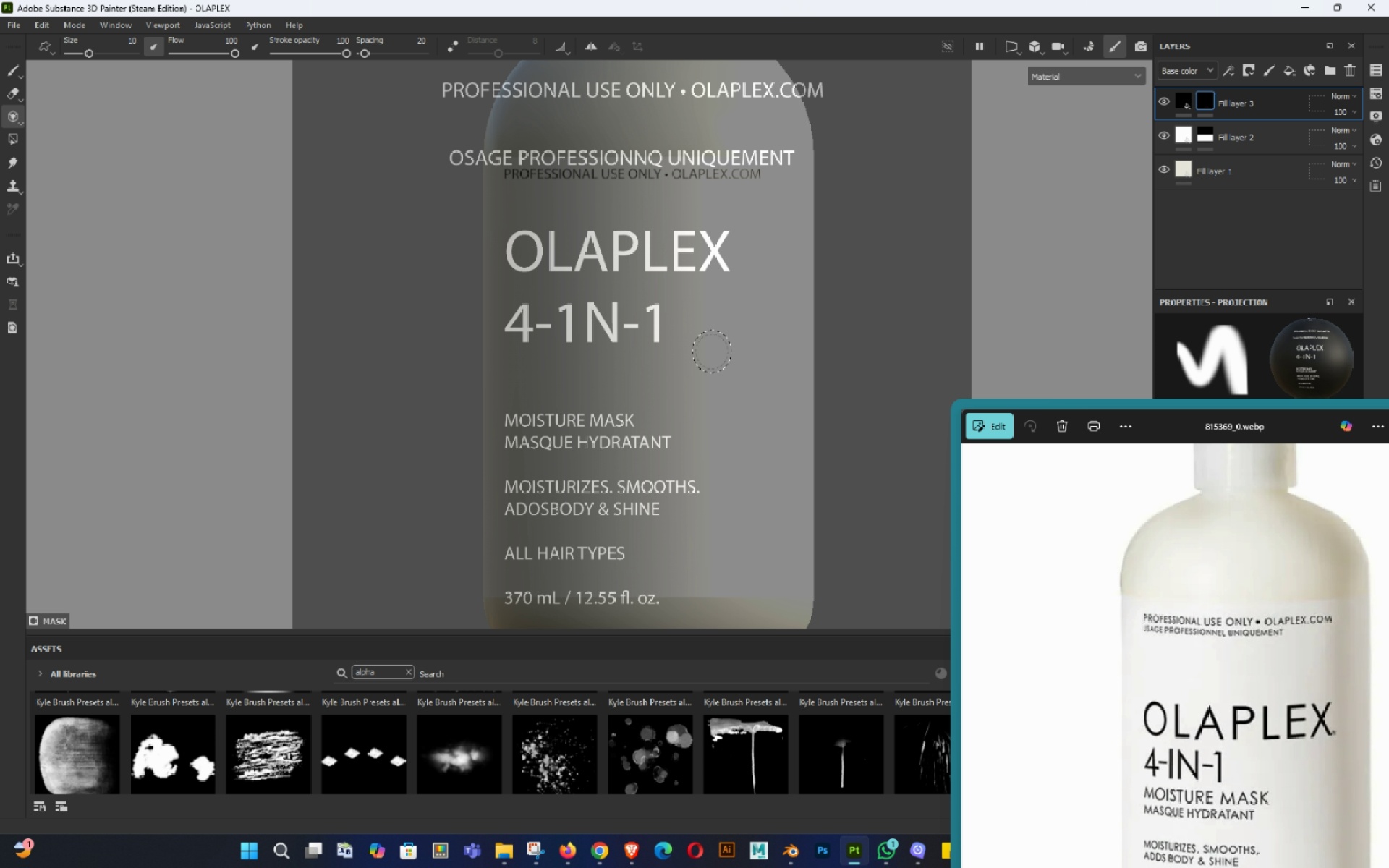 
hold_key(key=S, duration=0.56)
 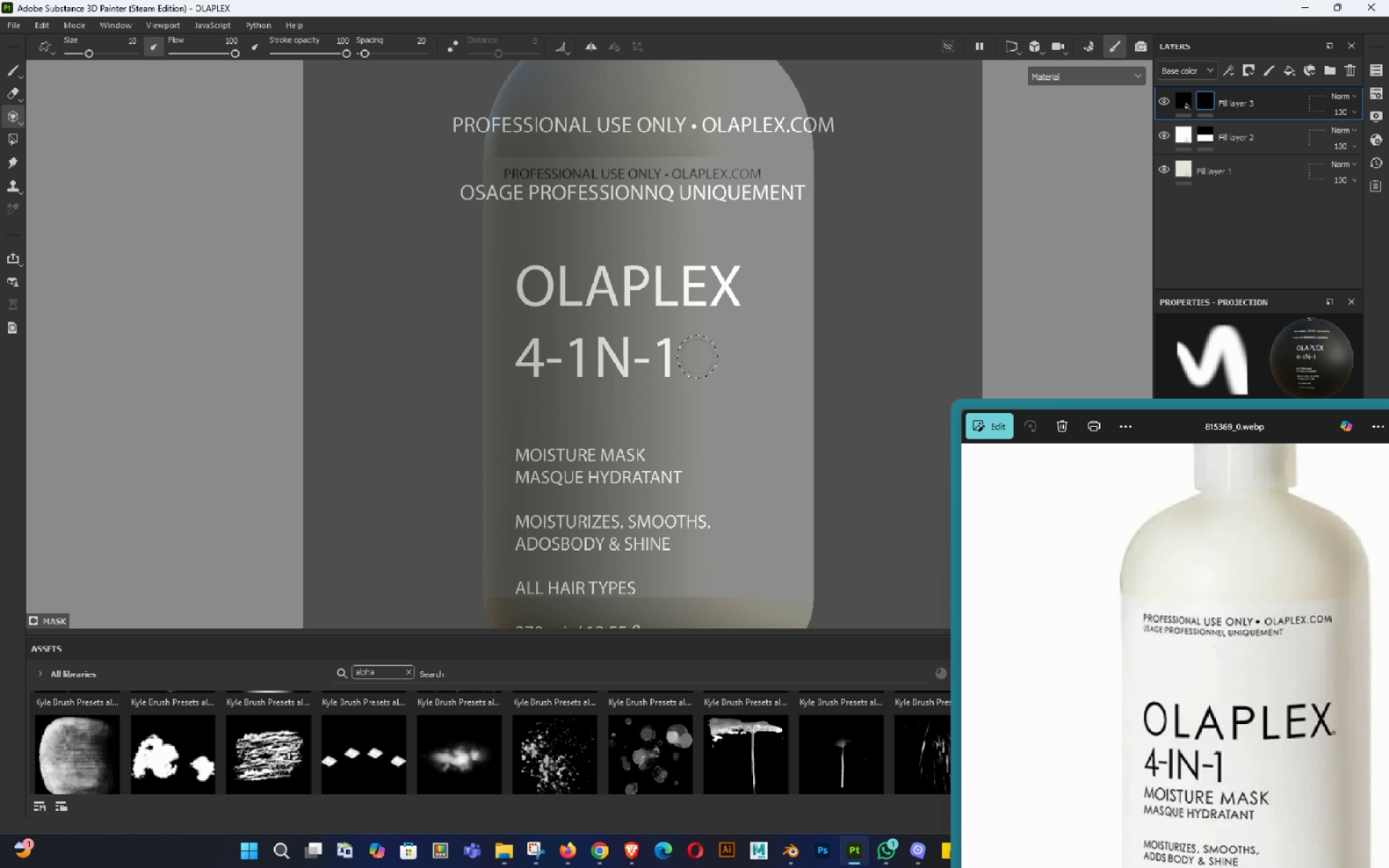 
hold_key(key=S, duration=0.73)
 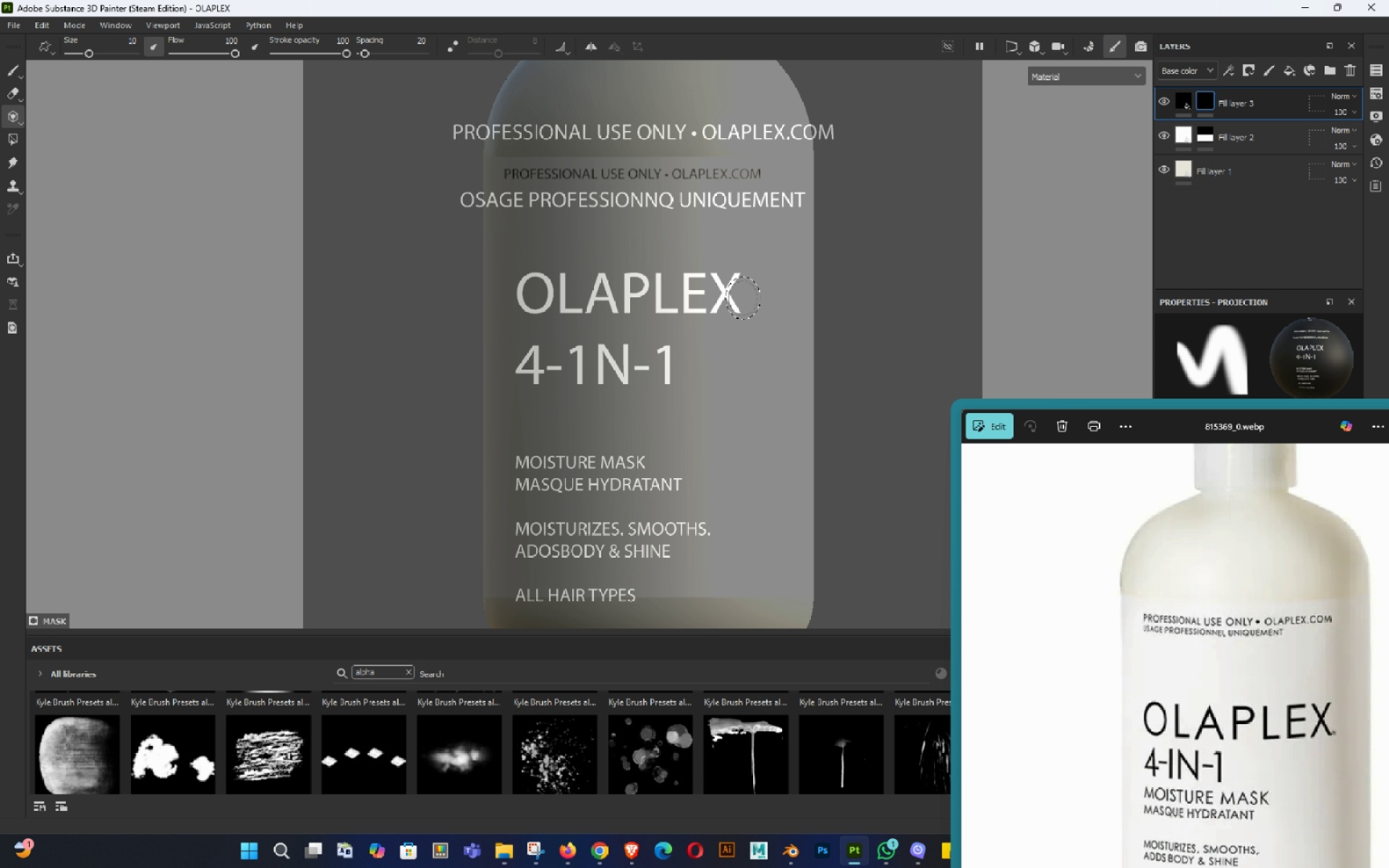 
wait(5.94)
 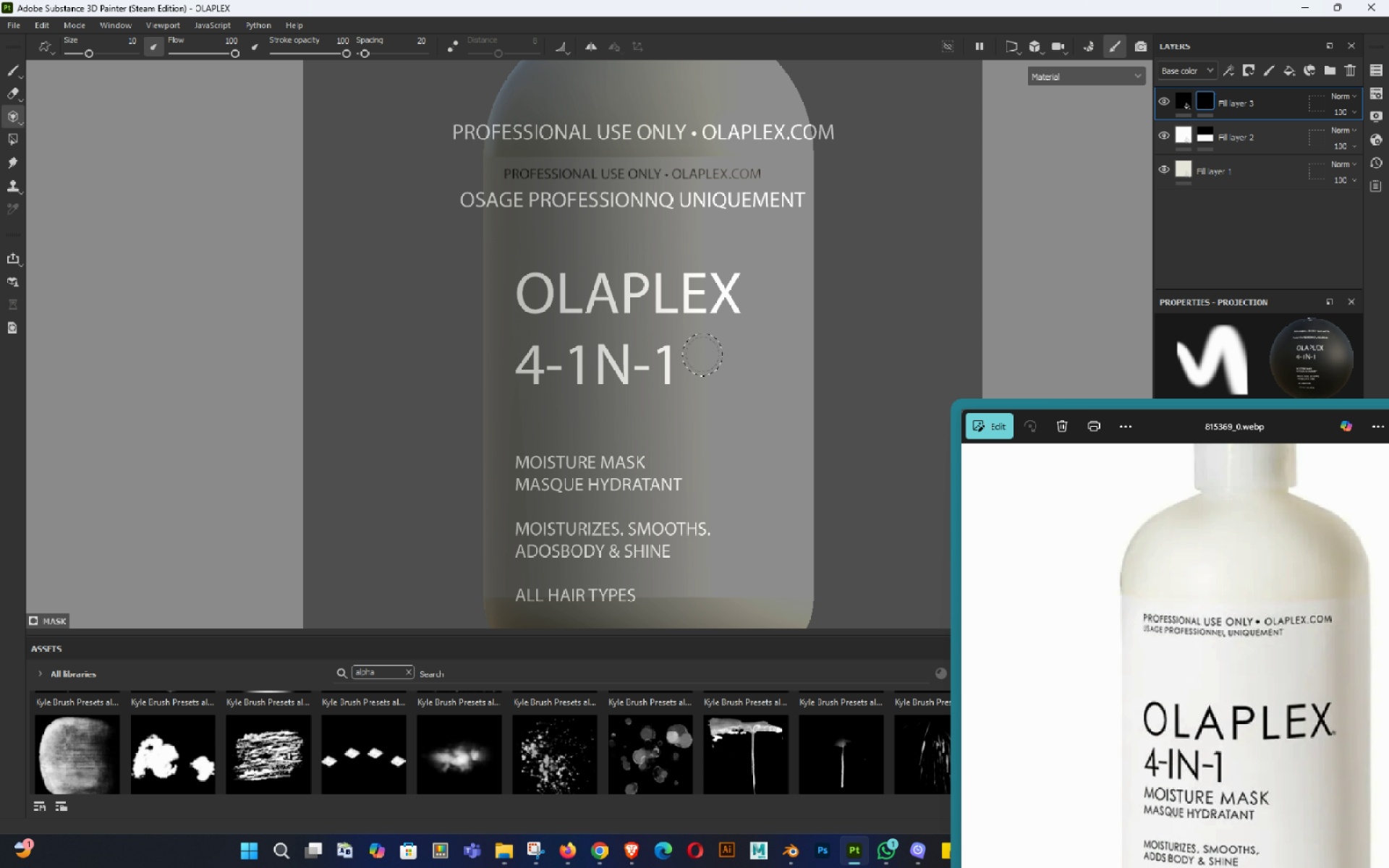 
hold_key(key=S, duration=1.5)
 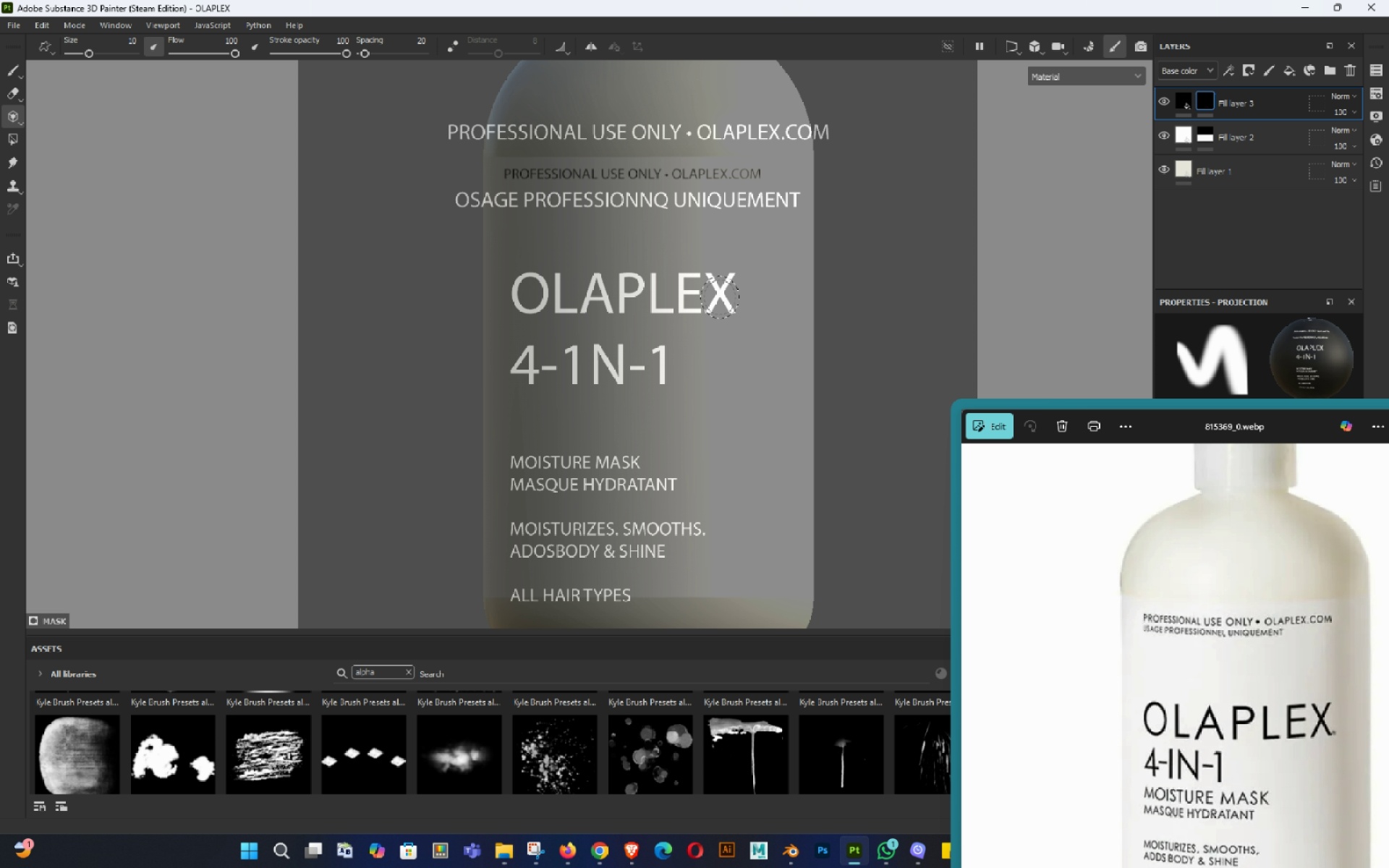 
hold_key(key=S, duration=1.52)
 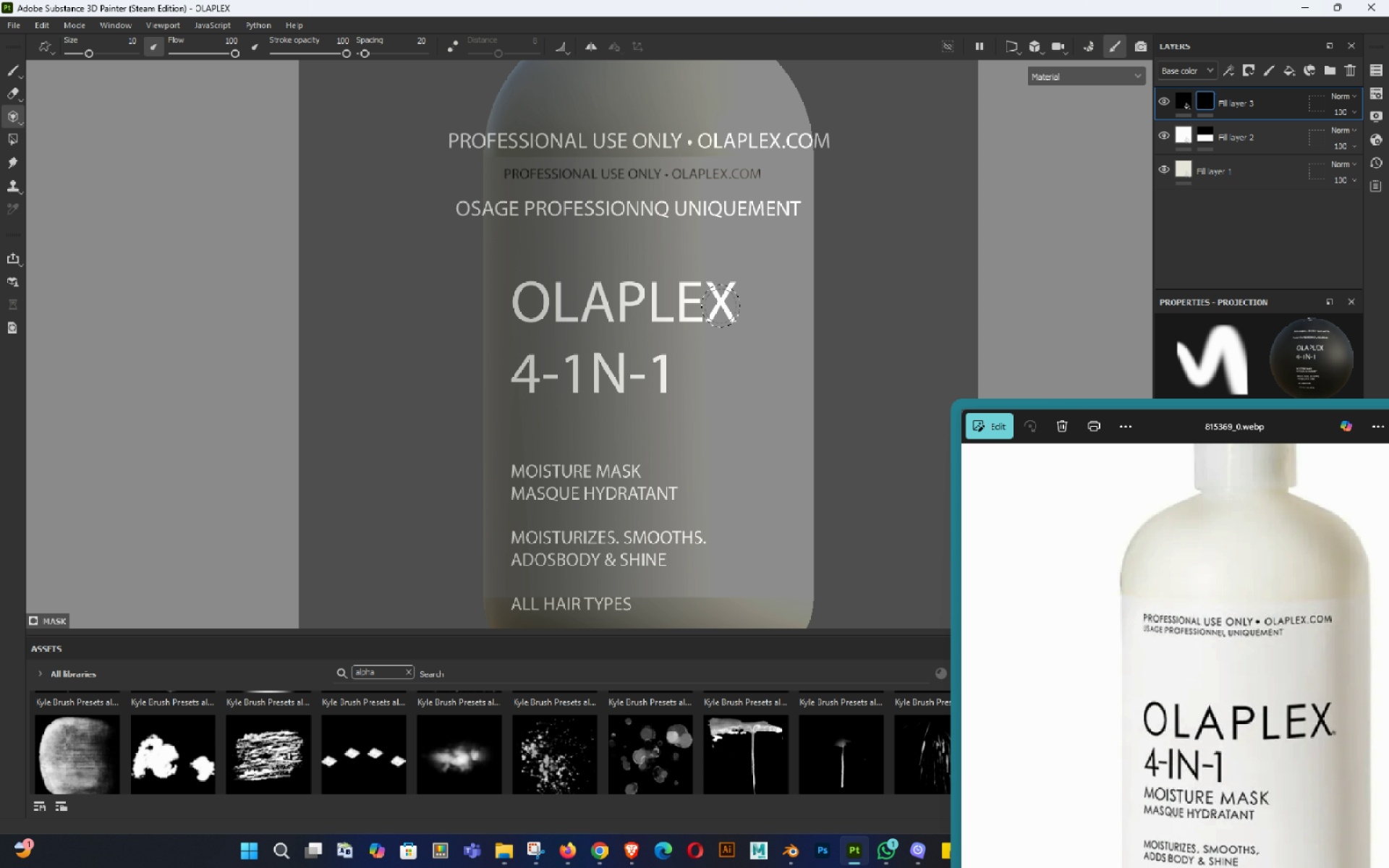 
key(S)
 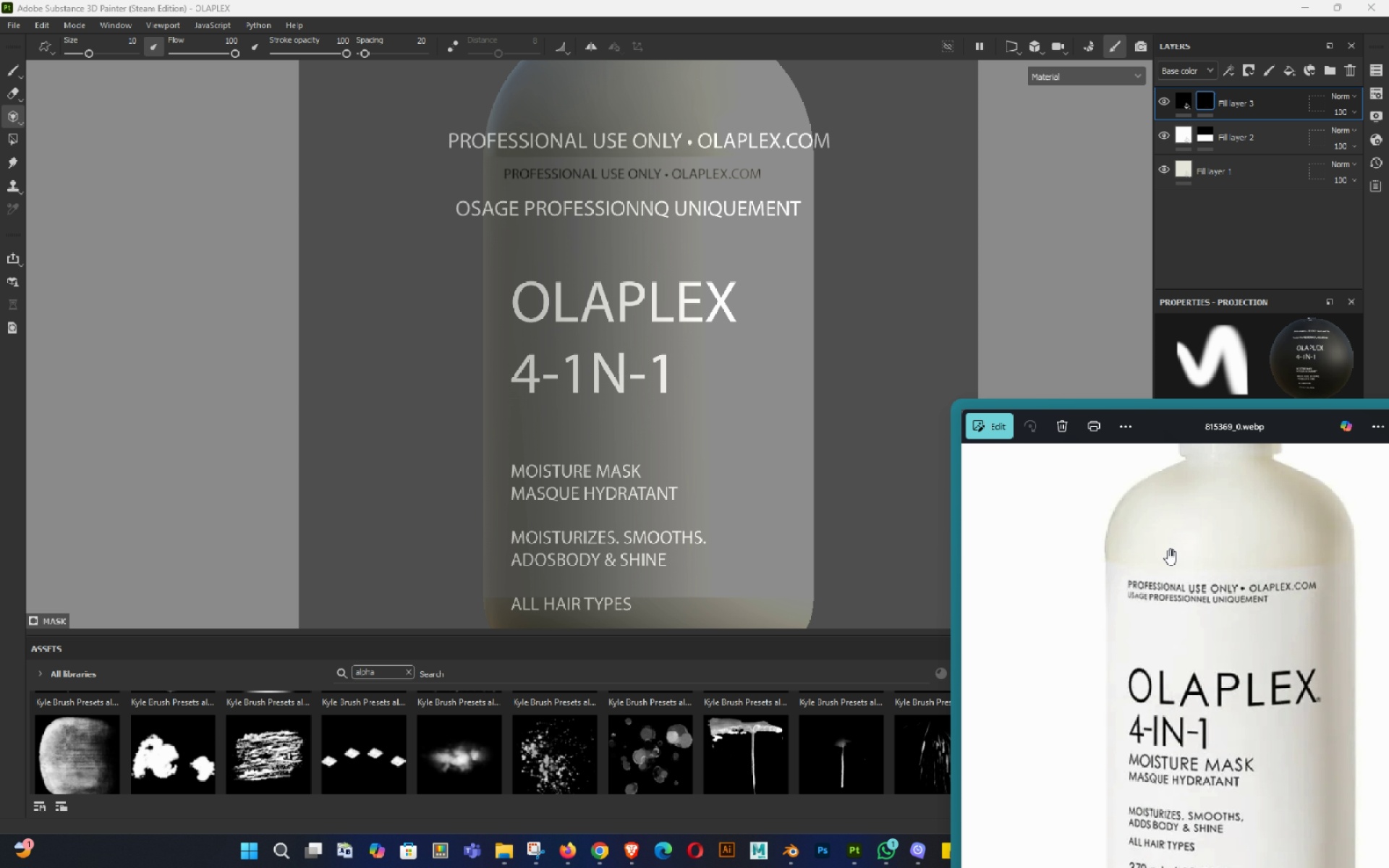 
scroll: coordinate [1158, 626], scroll_direction: down, amount: 1.0
 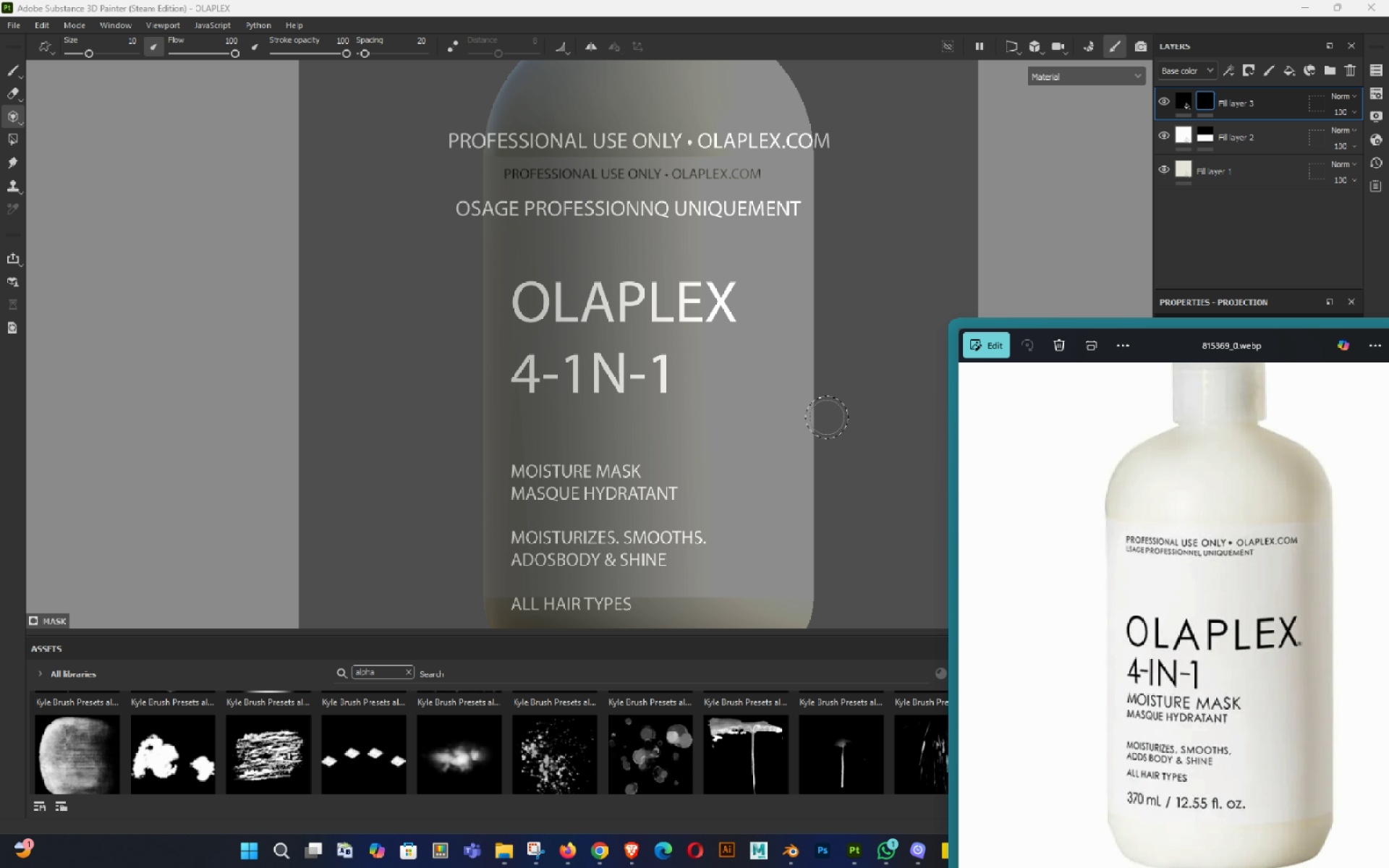 
wait(7.92)
 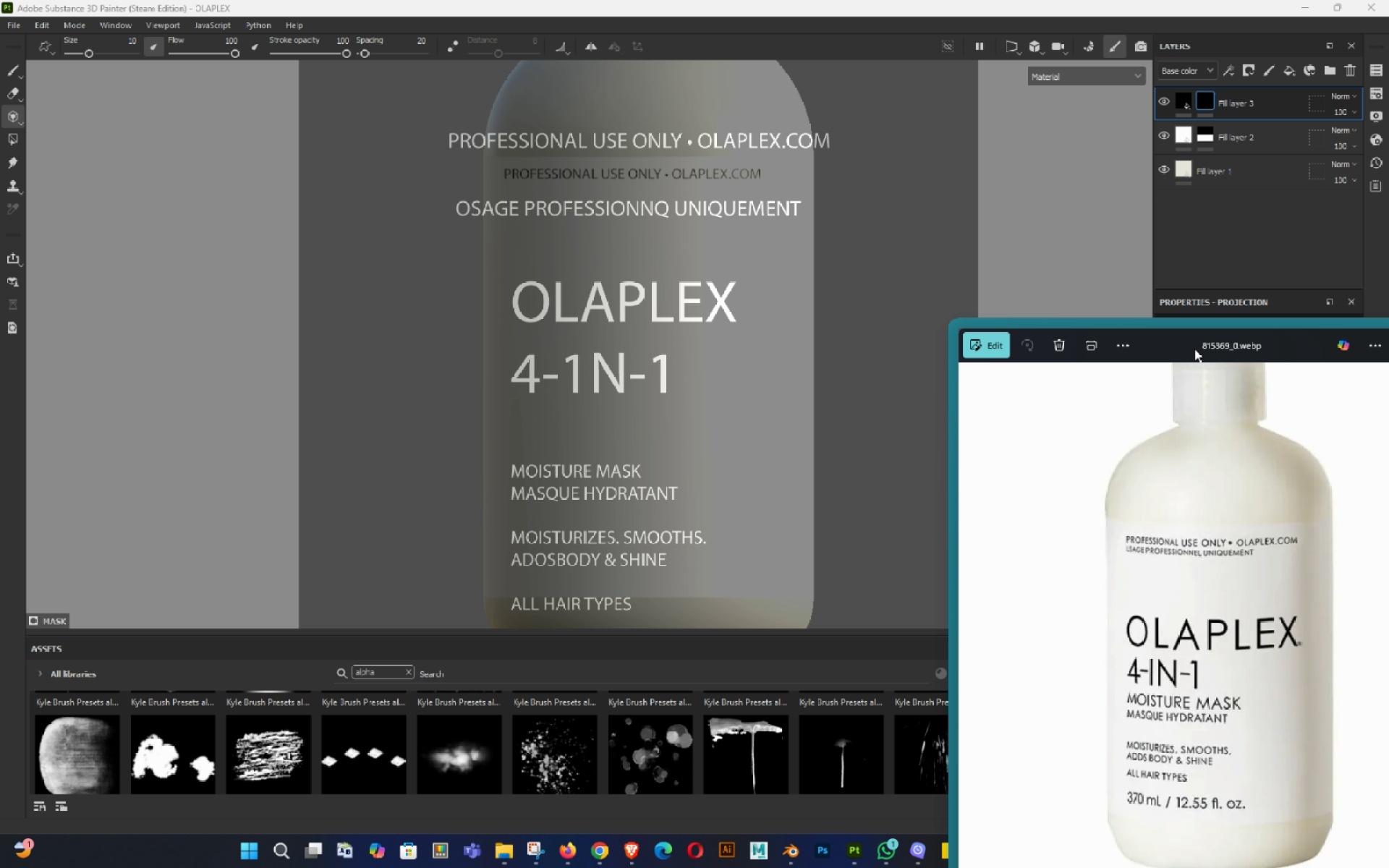 
hold_key(key=S, duration=0.34)
 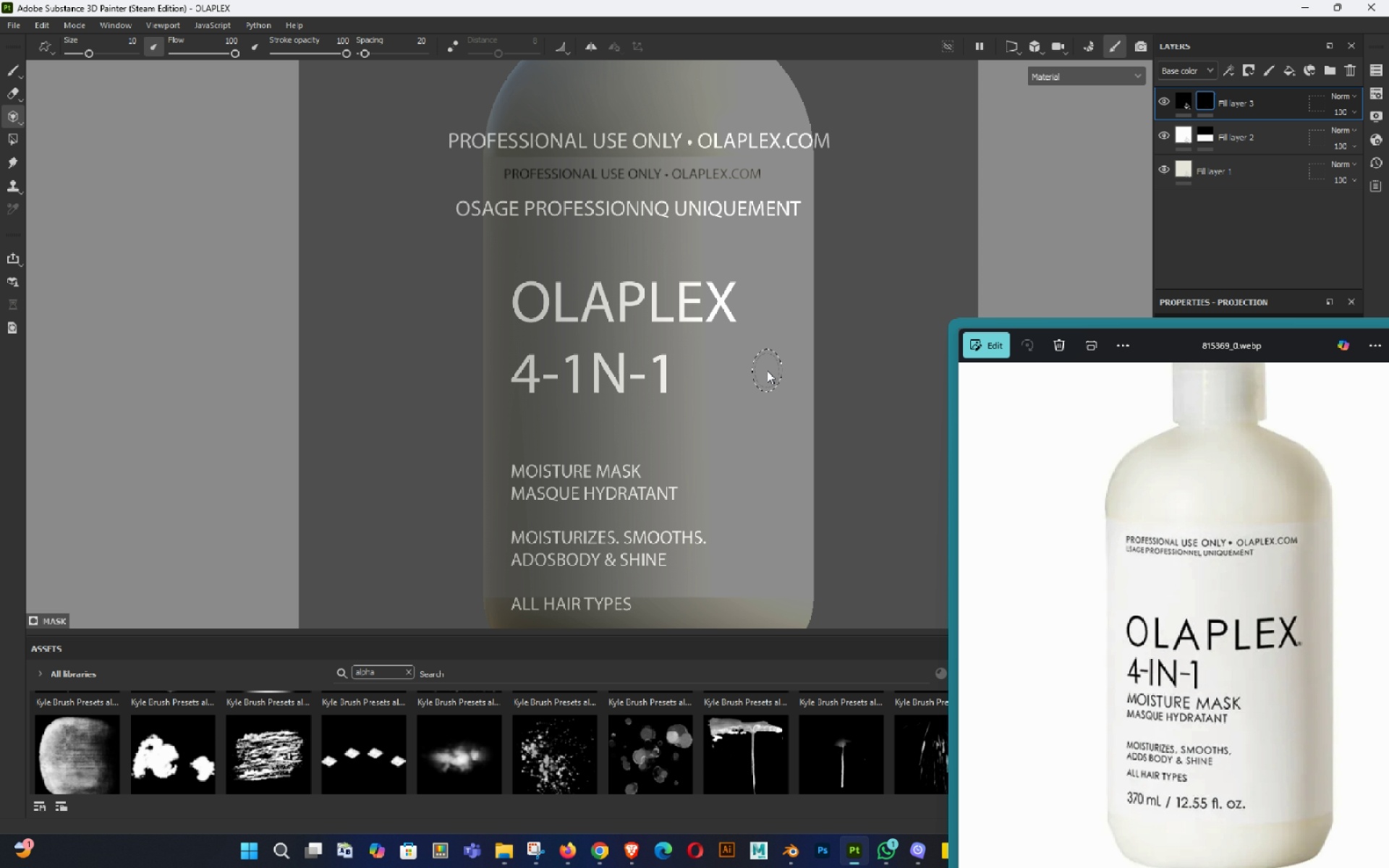 
right_click([767, 370])
 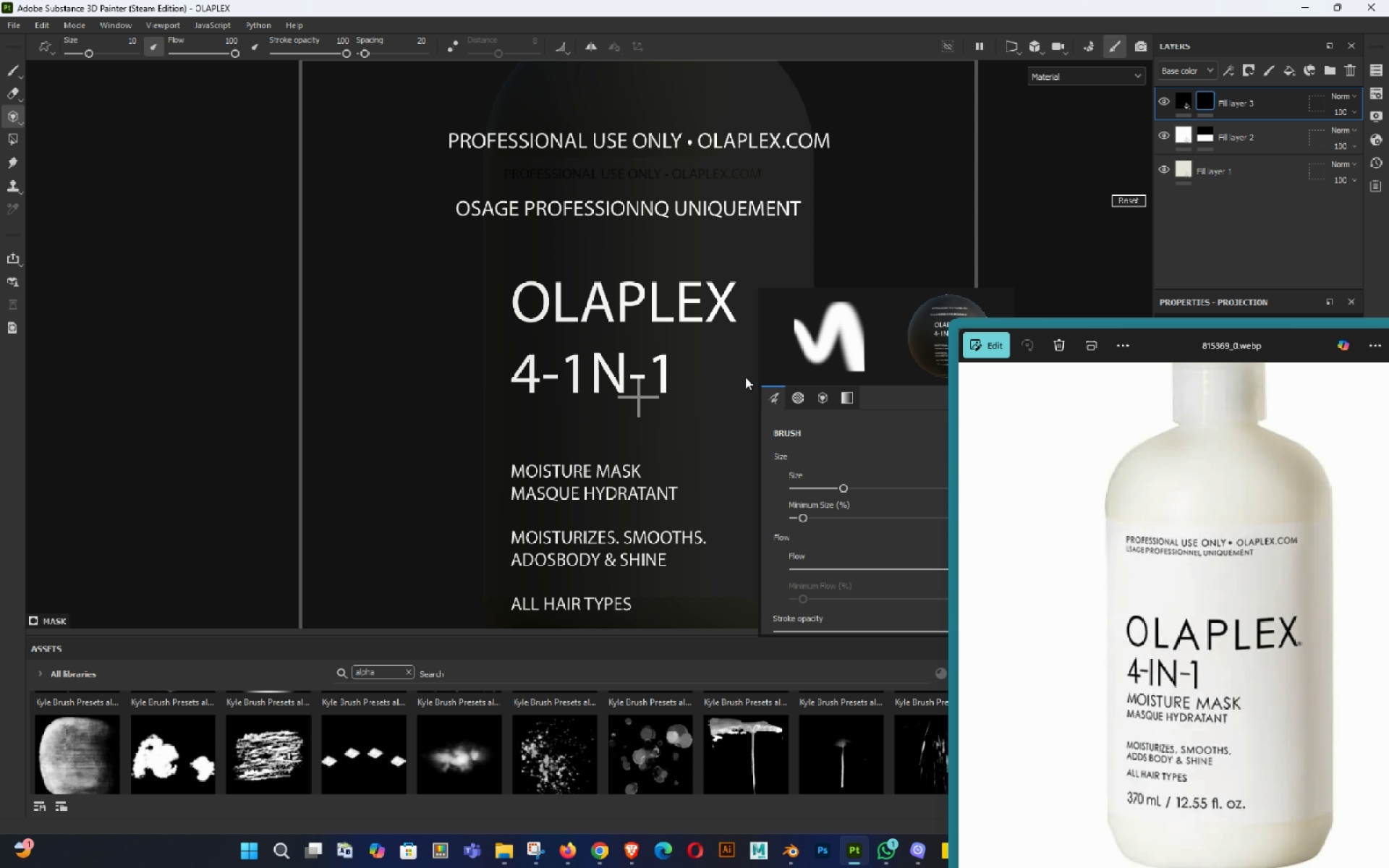 
hold_key(key=S, duration=0.37)
 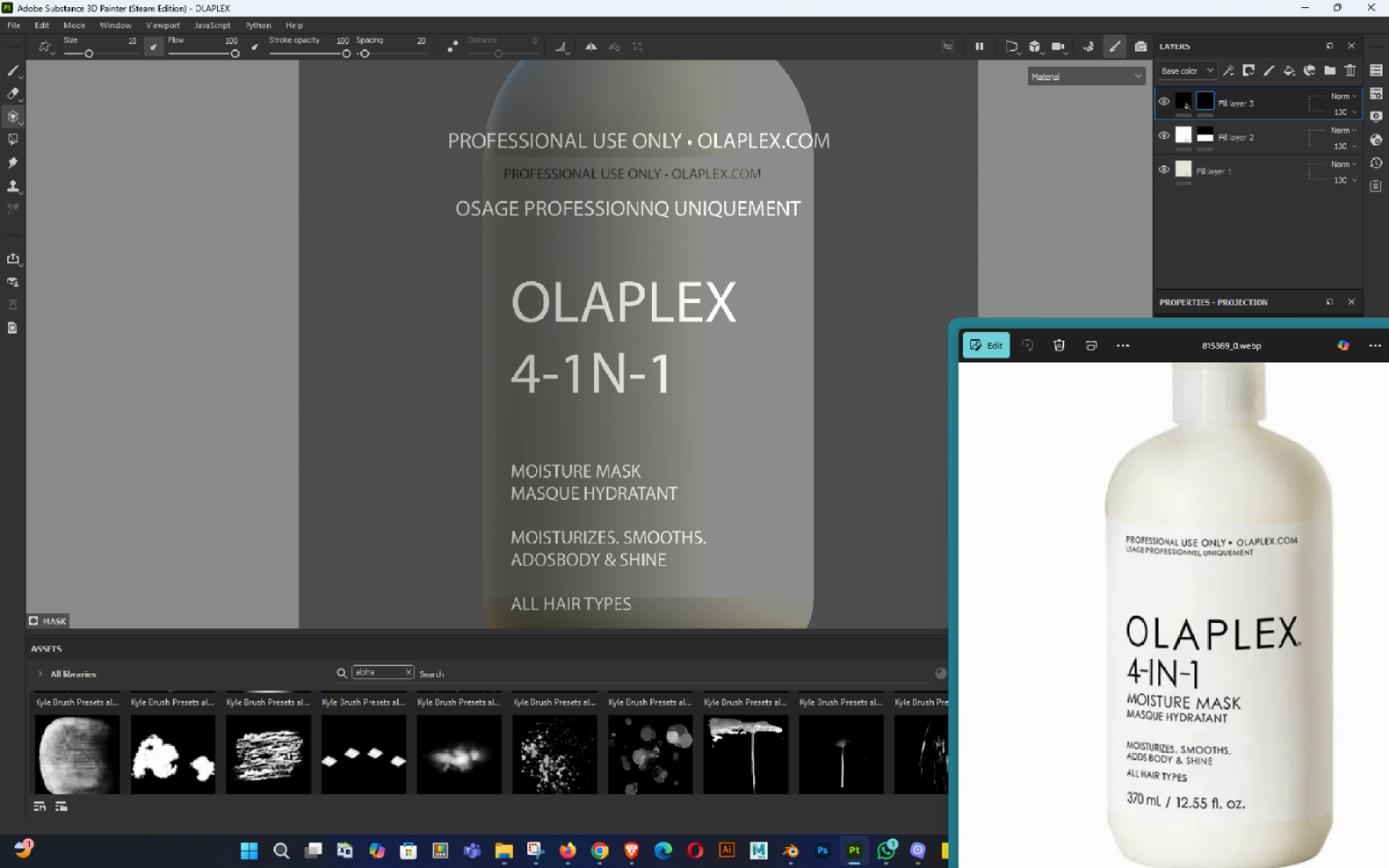 
left_click([143, 322])
 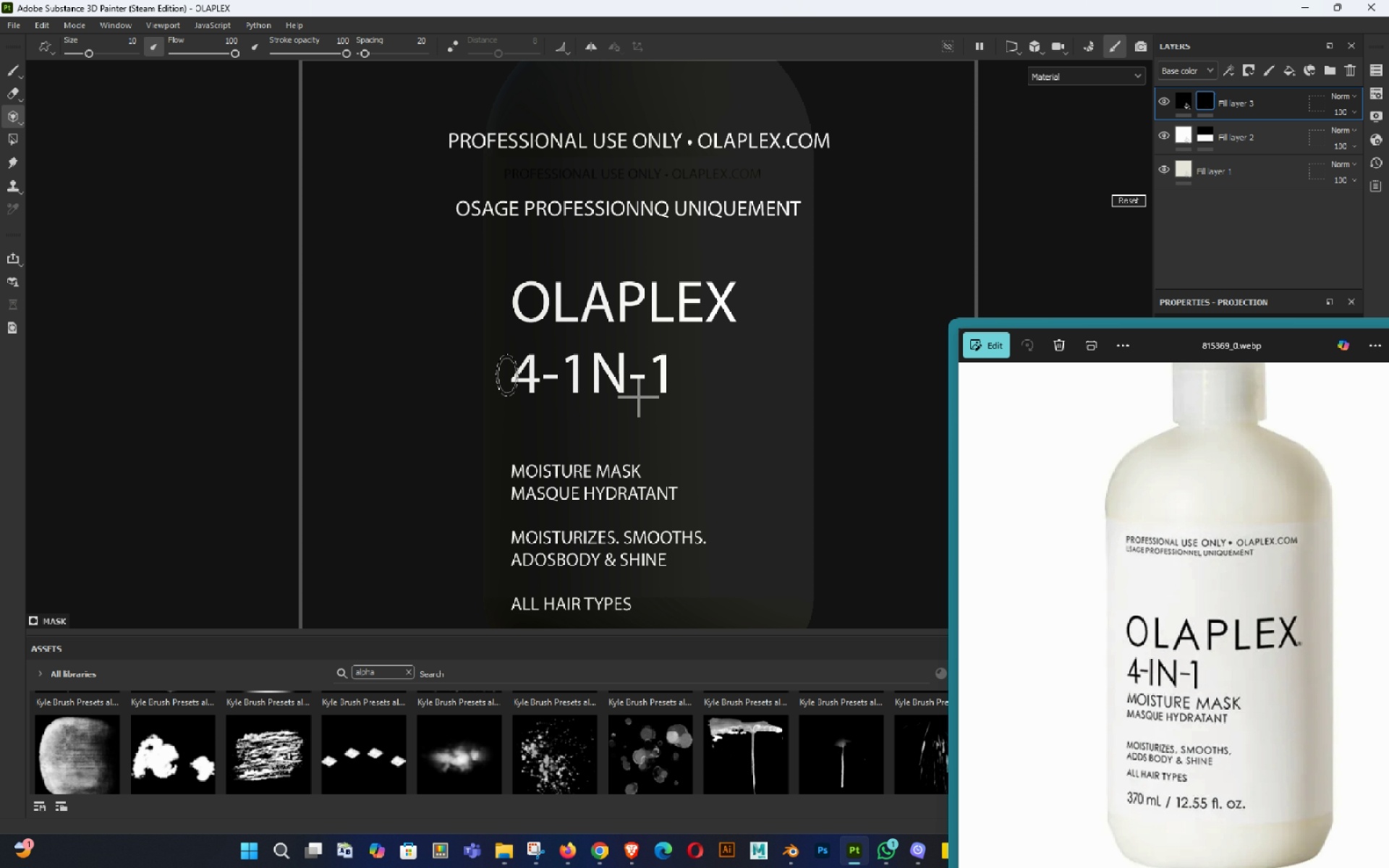 
hold_key(key=S, duration=1.5)
 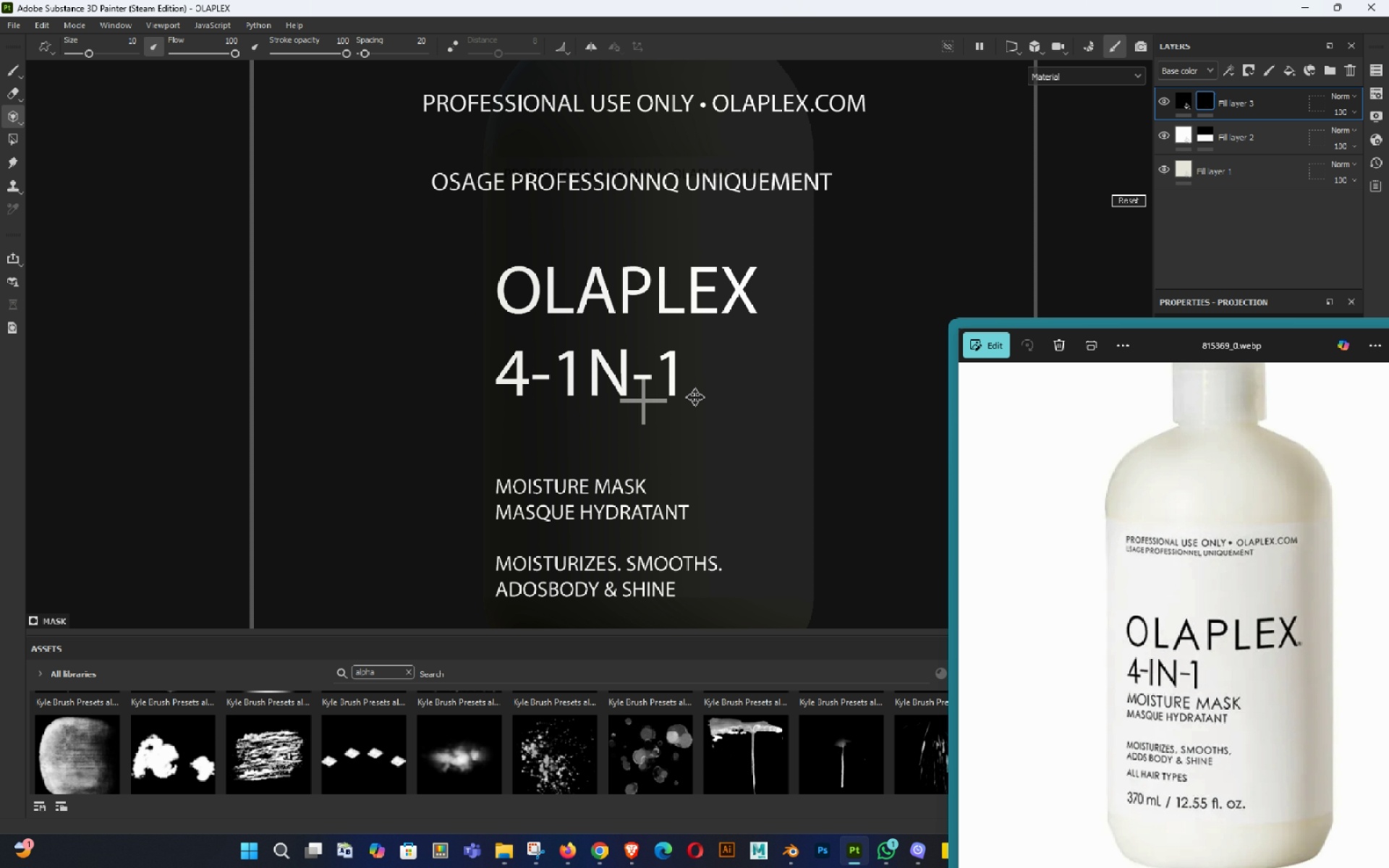 
hold_key(key=S, duration=1.51)
 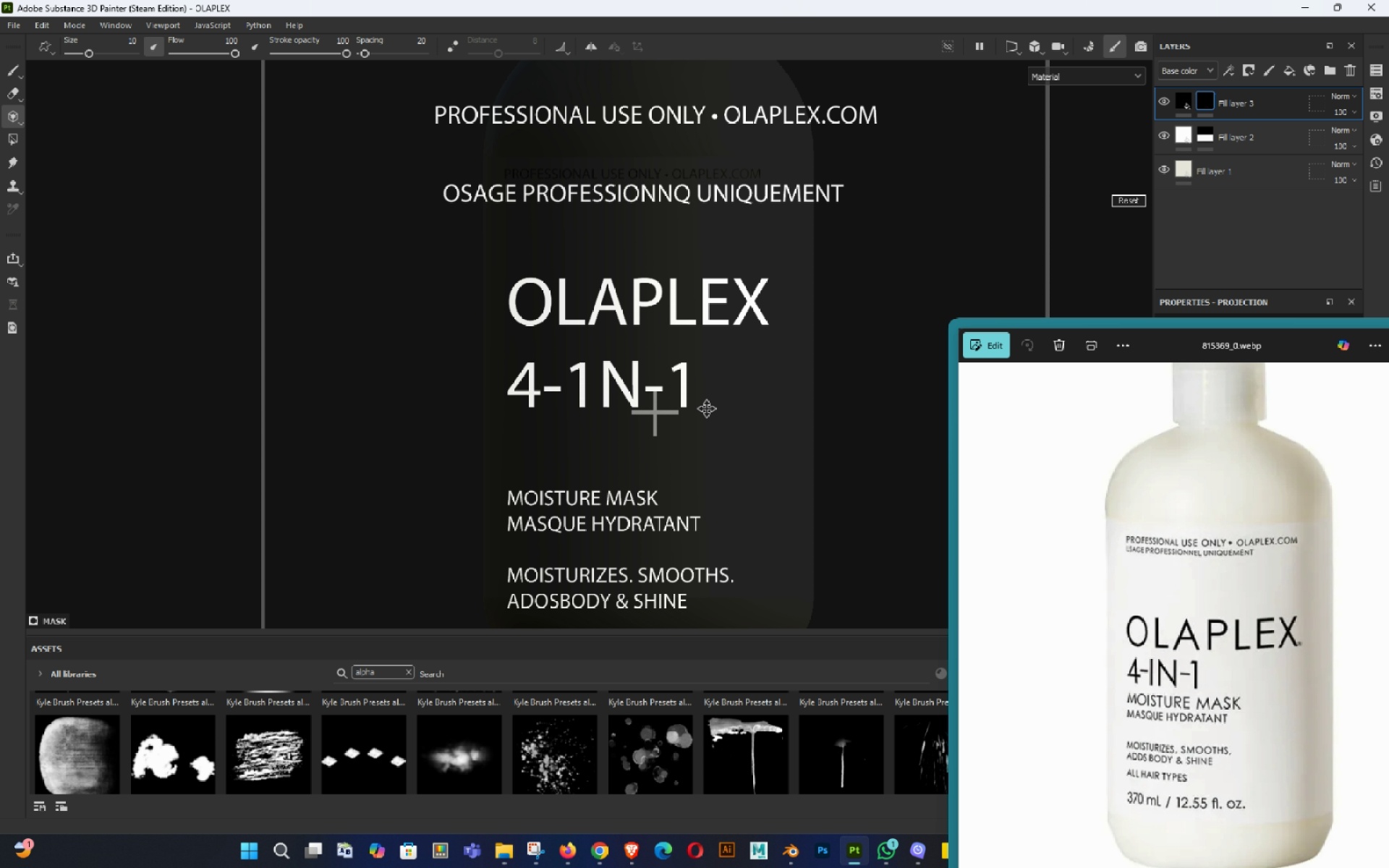 
hold_key(key=S, duration=1.52)
 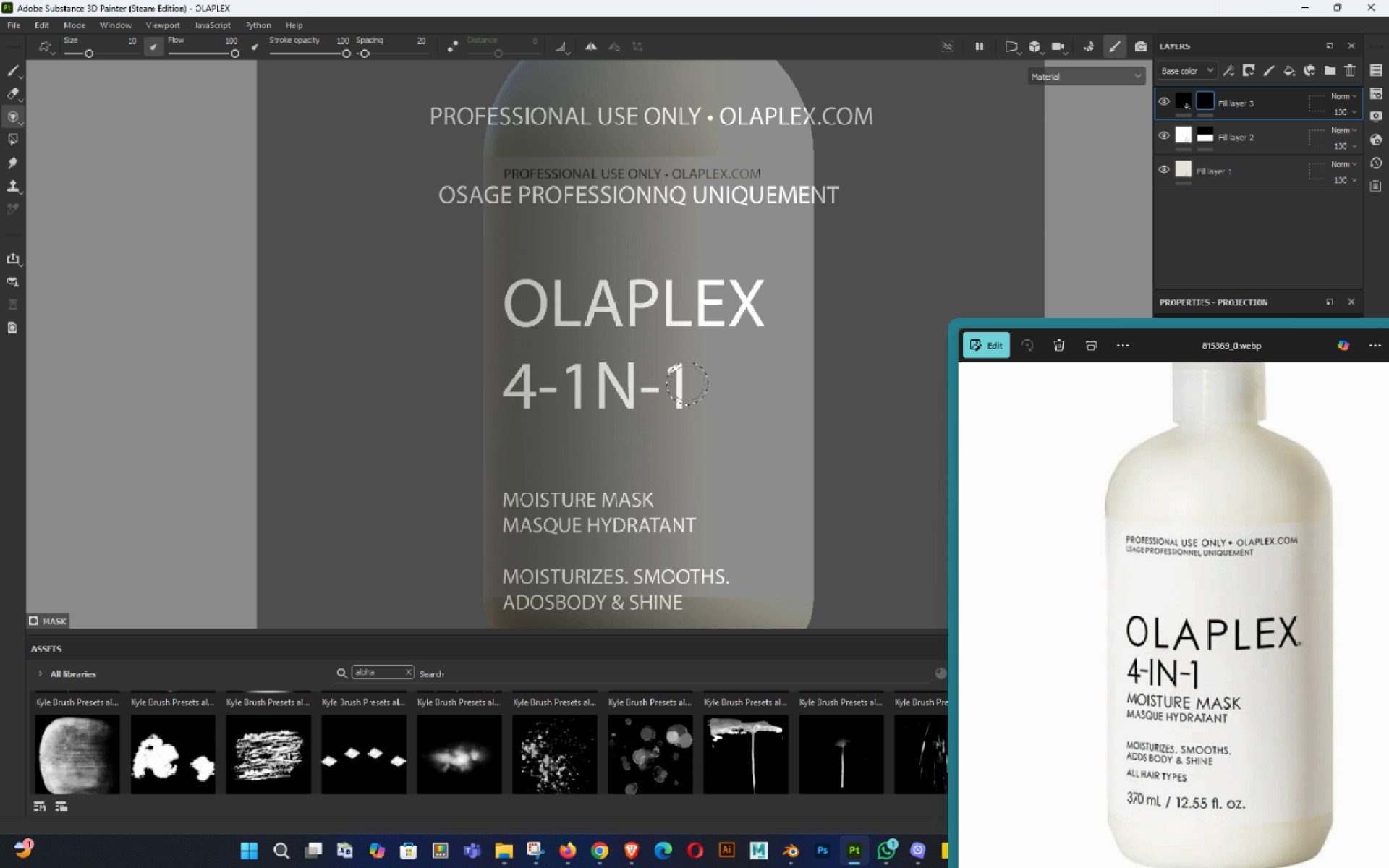 
hold_key(key=S, duration=0.54)
 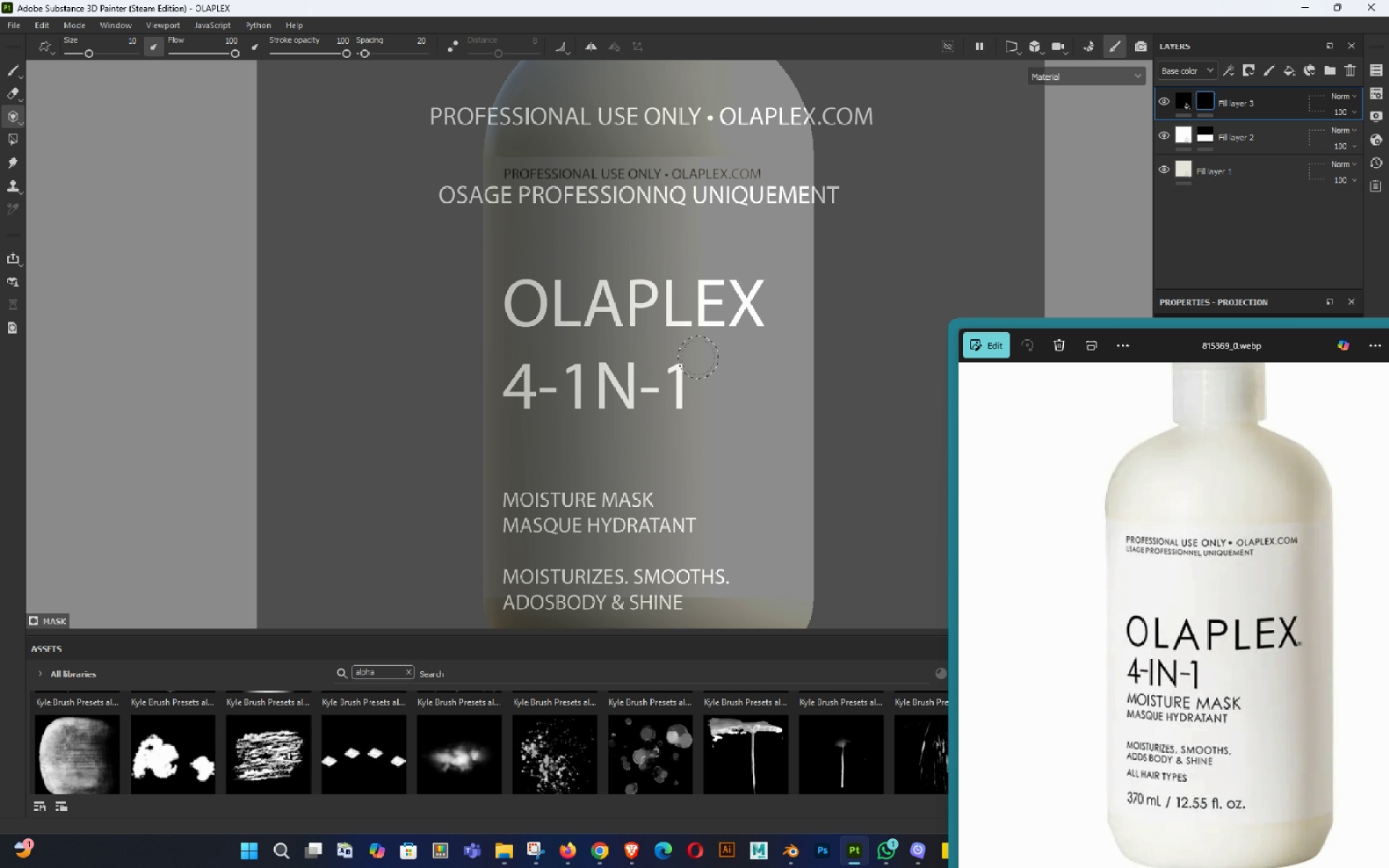 
hold_key(key=ControlLeft, duration=0.78)
 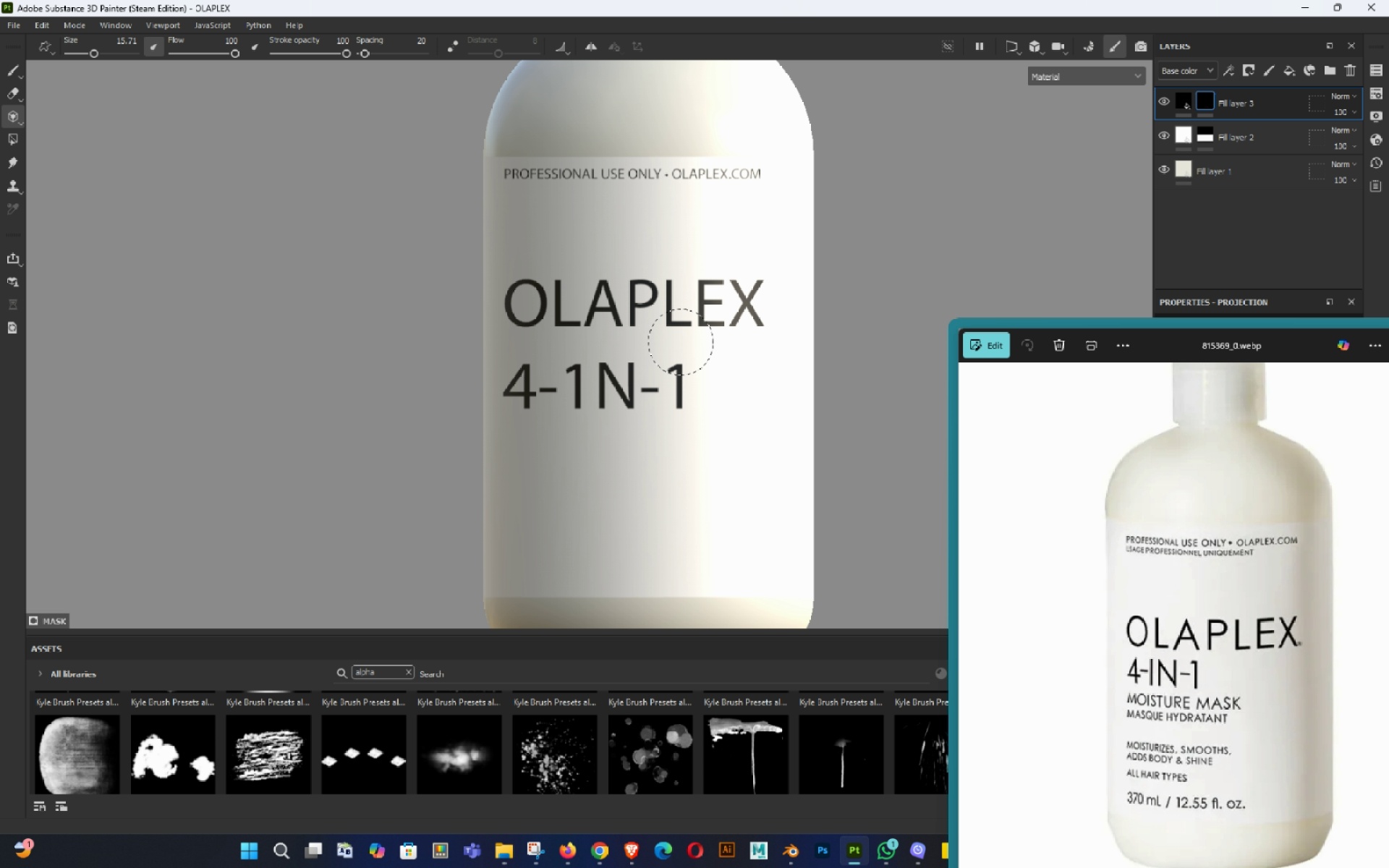 
wait(15.25)
 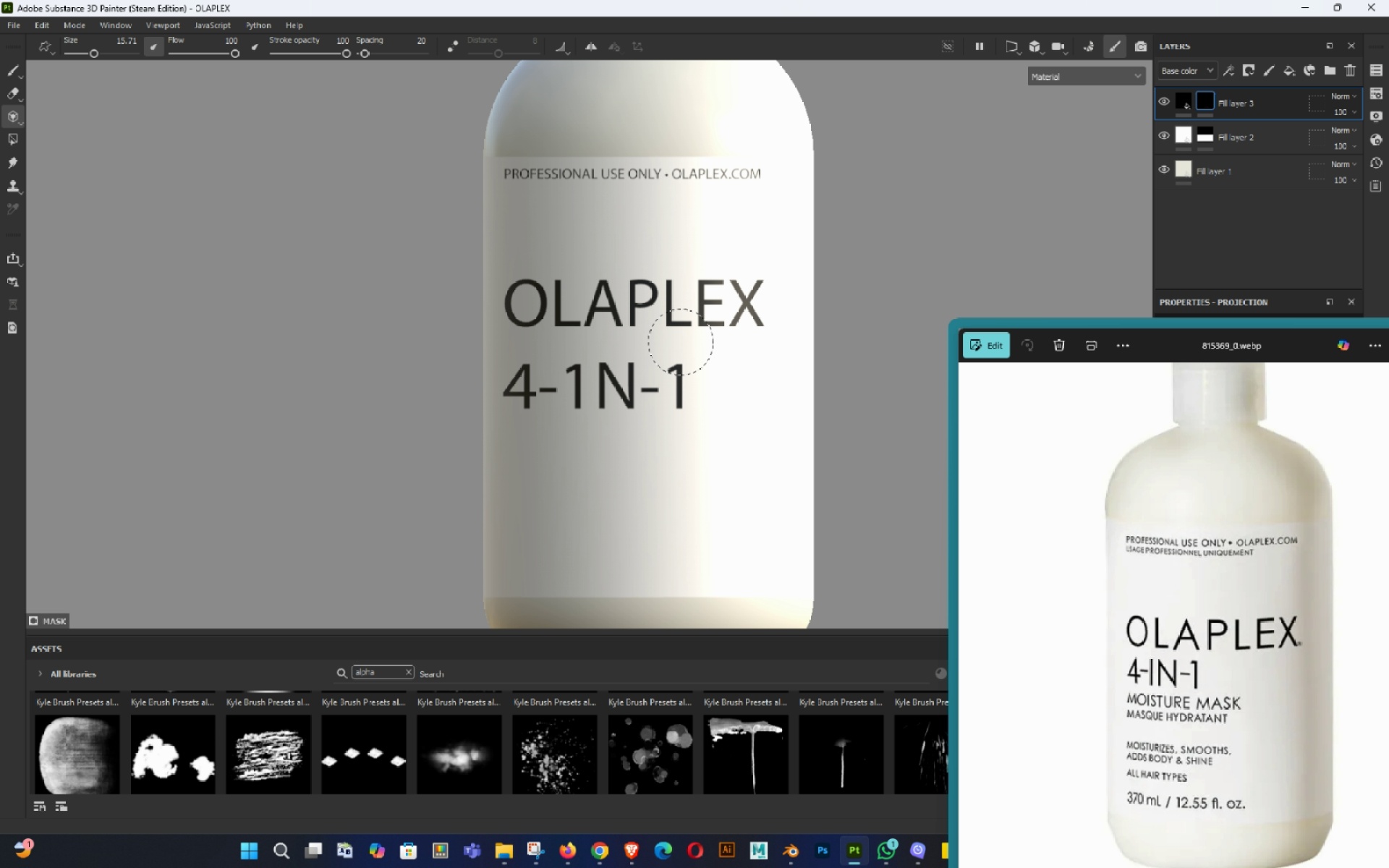 
hold_key(key=S, duration=1.52)
 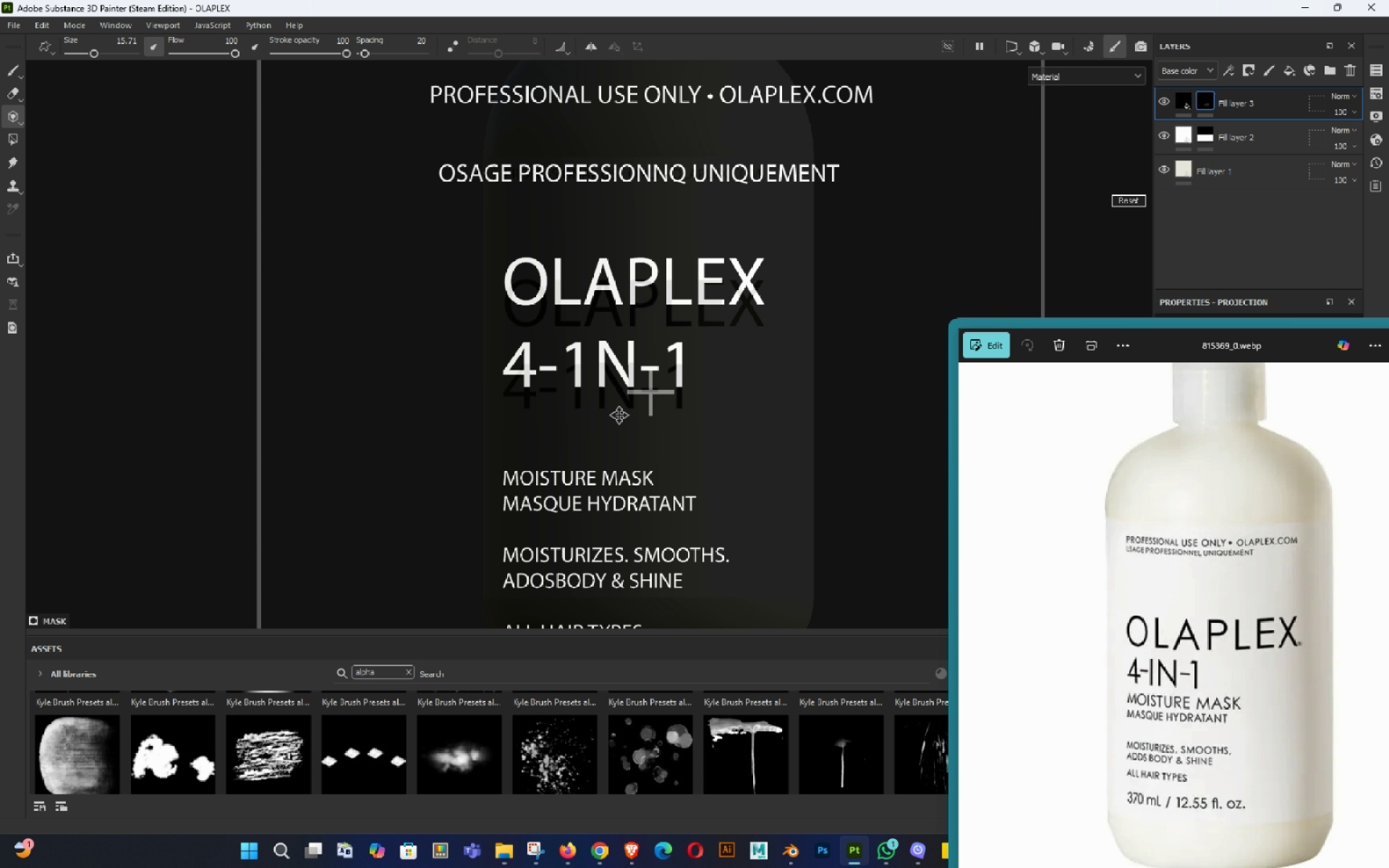 
hold_key(key=S, duration=1.22)
 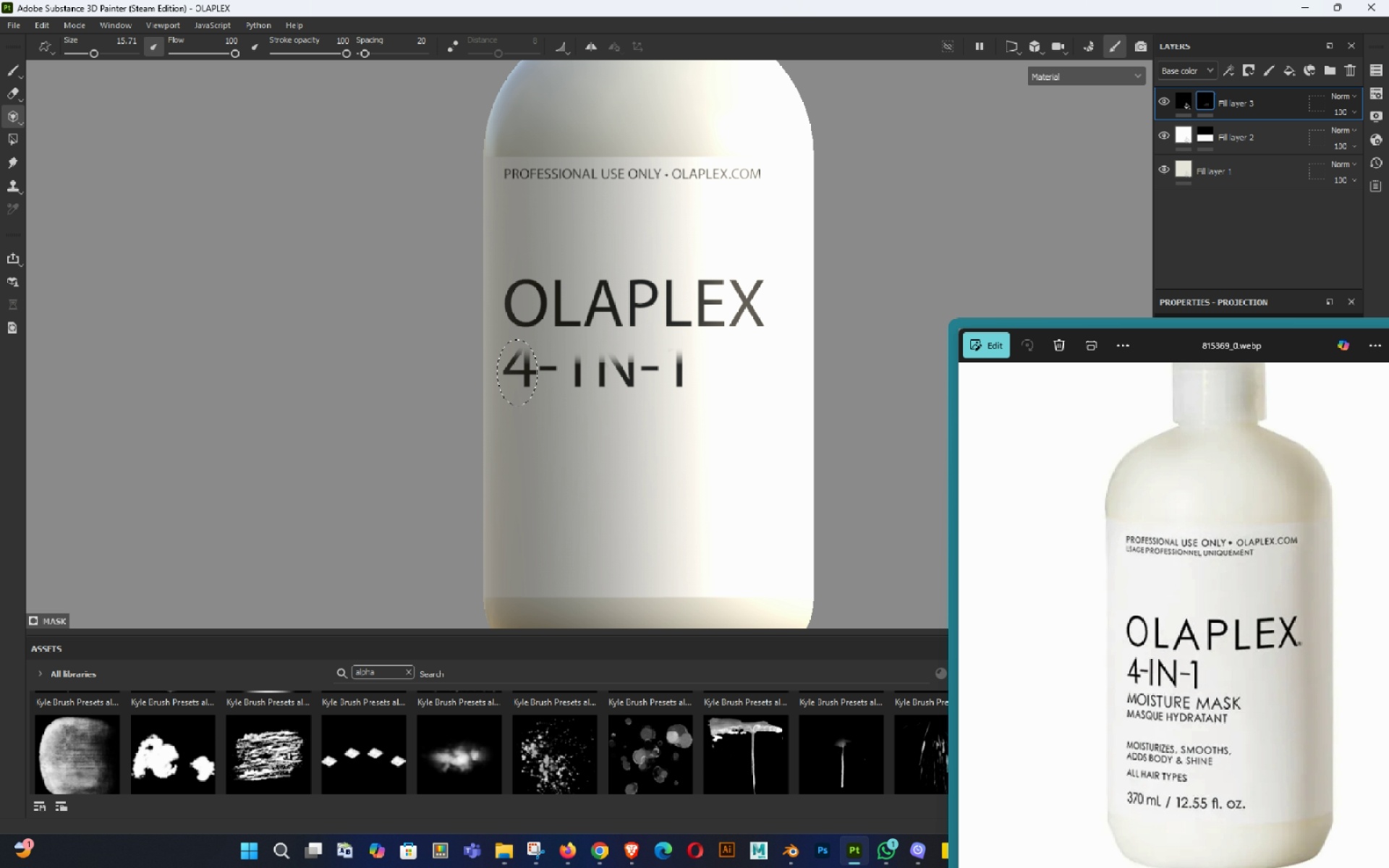 
hold_key(key=ControlLeft, duration=1.24)
 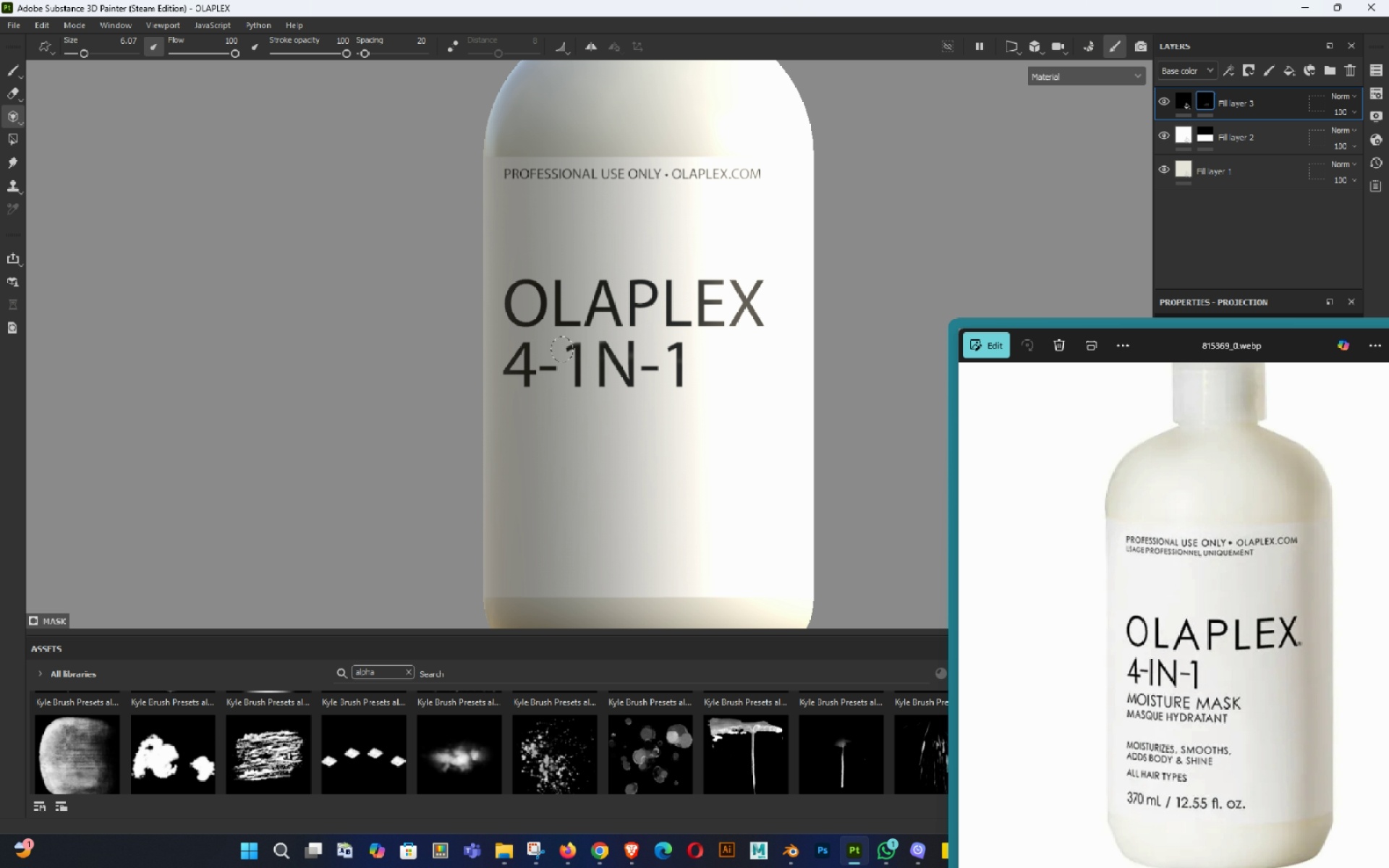 
wait(9.22)
 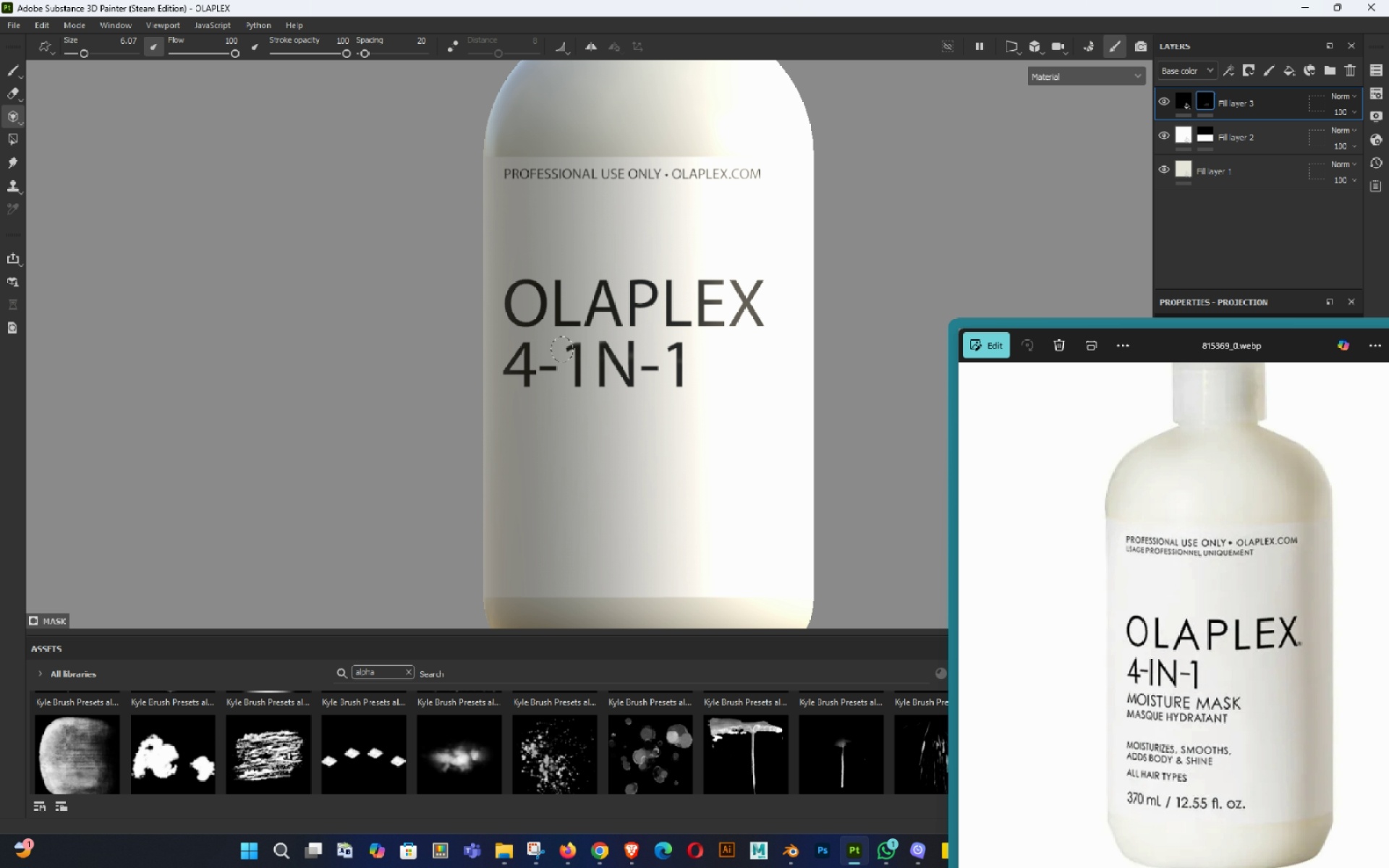 
hold_key(key=S, duration=1.5)
 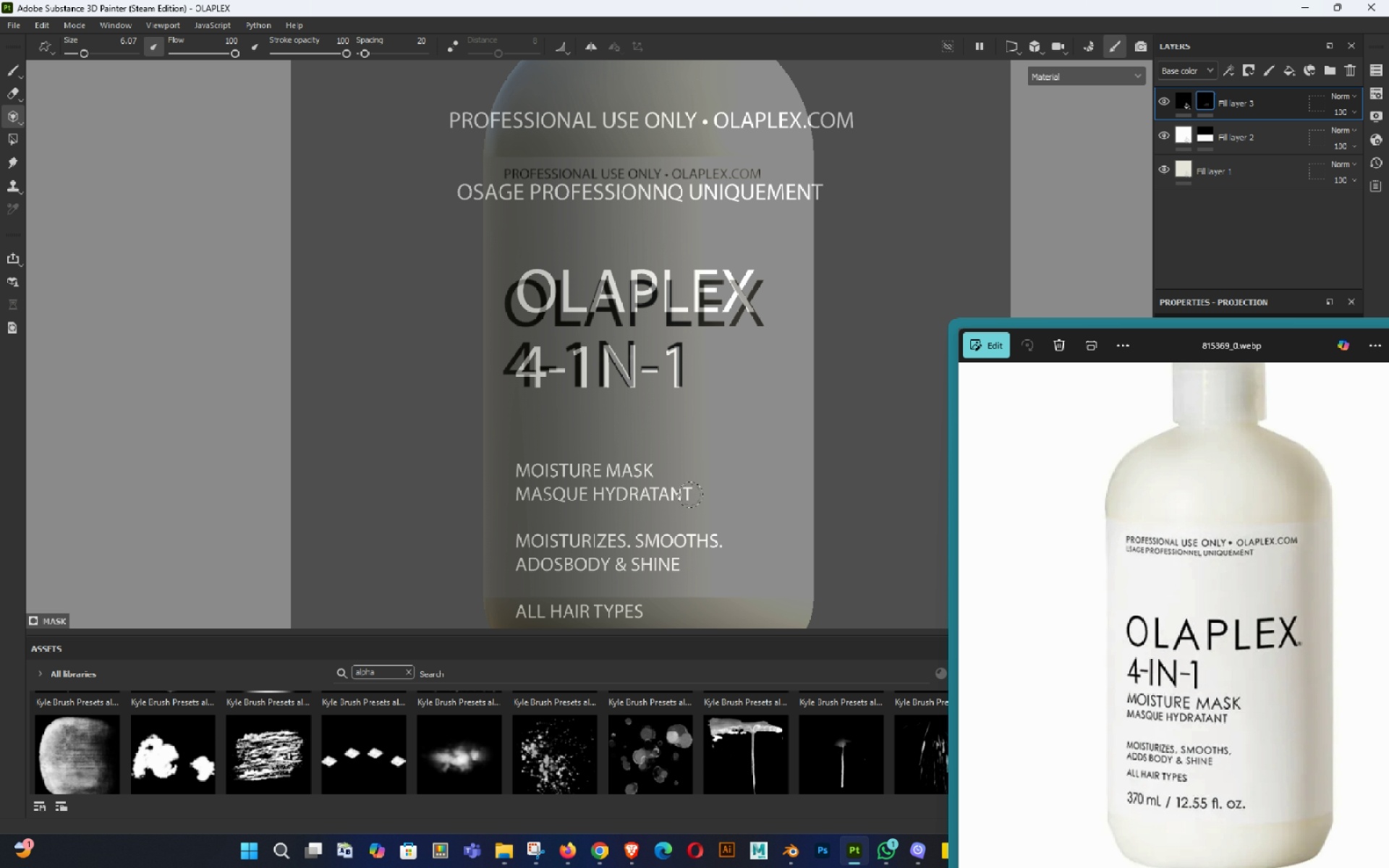 
hold_key(key=S, duration=0.53)
 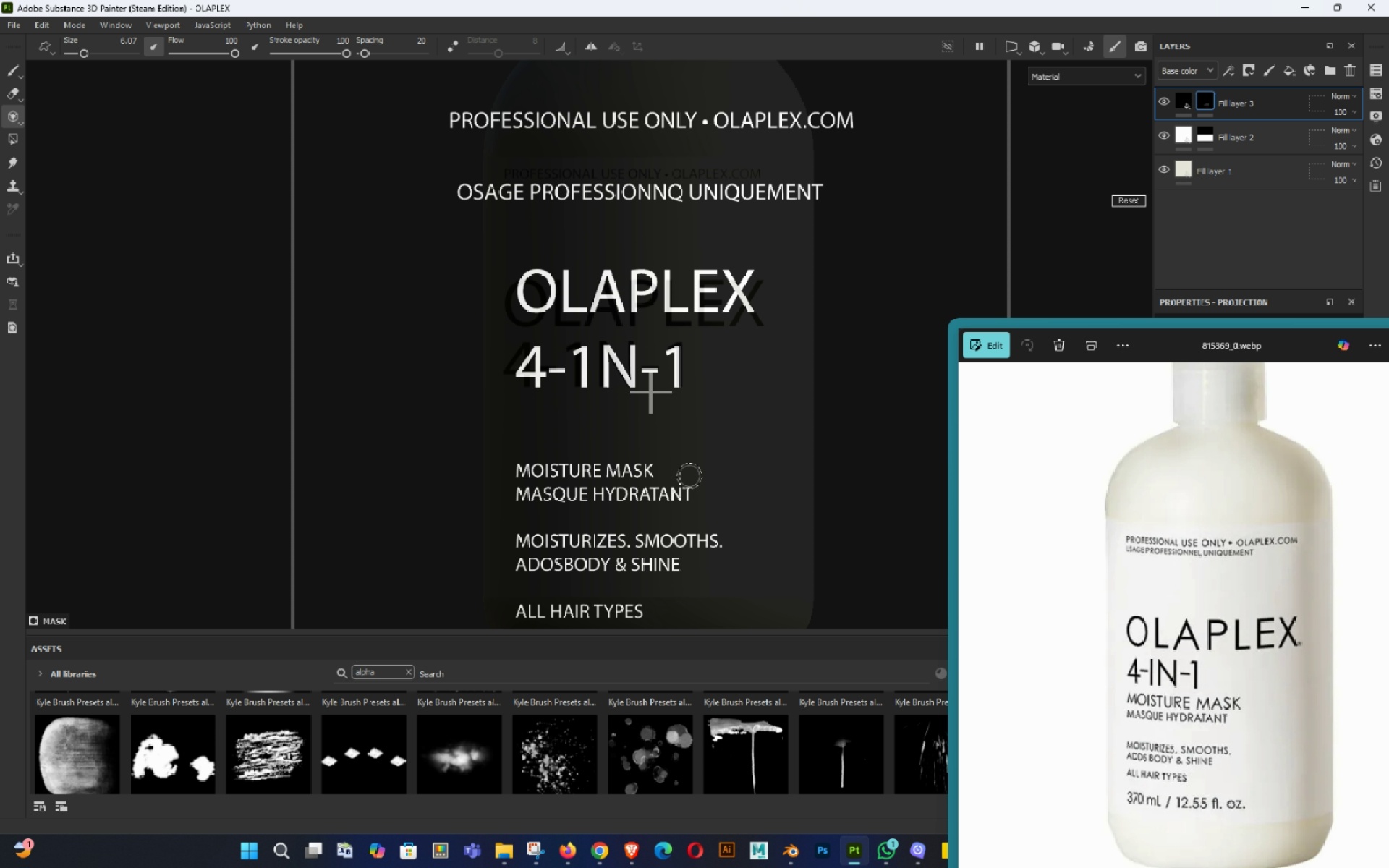 
hold_key(key=S, duration=0.73)
 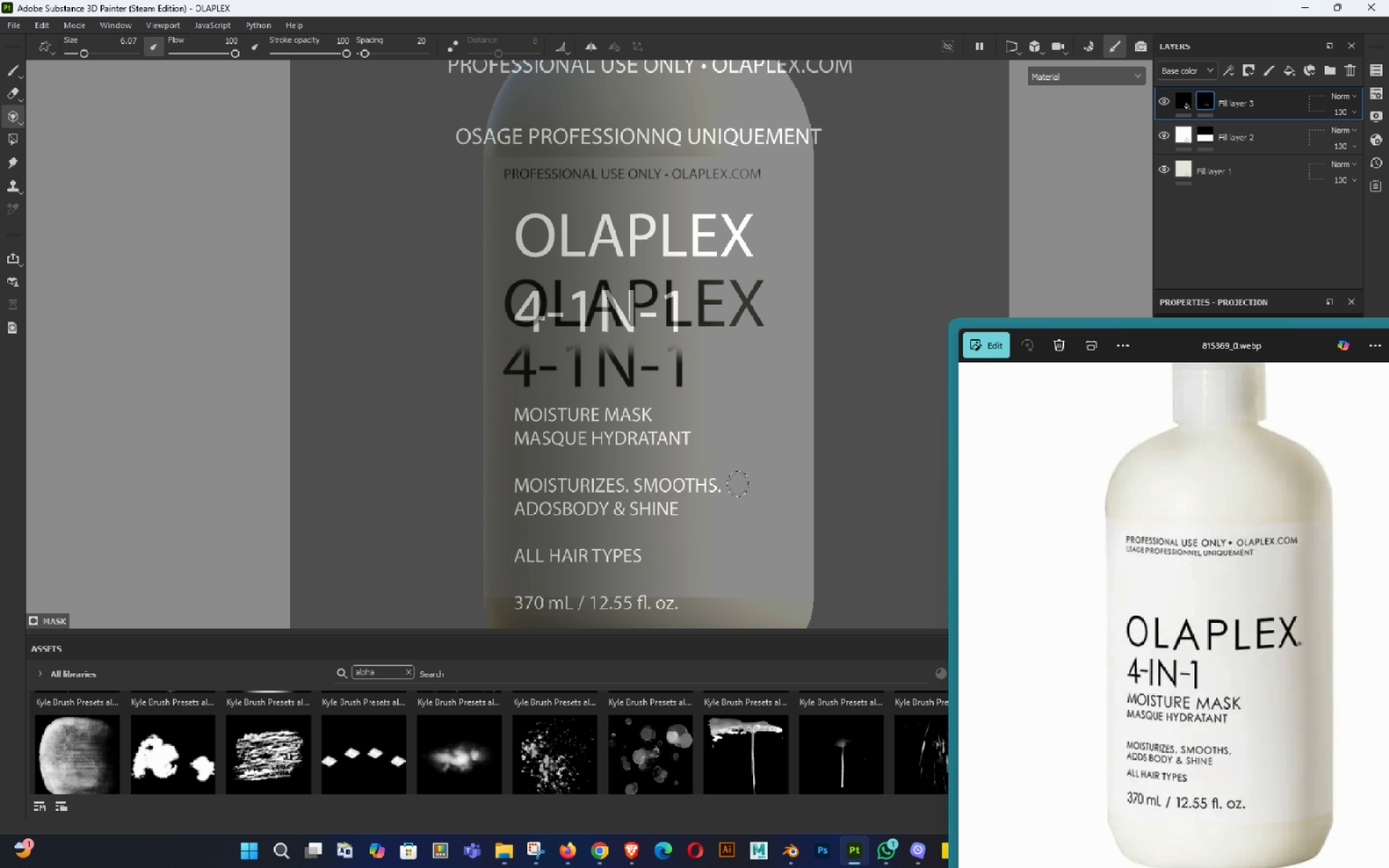 
key(Control+Z)
 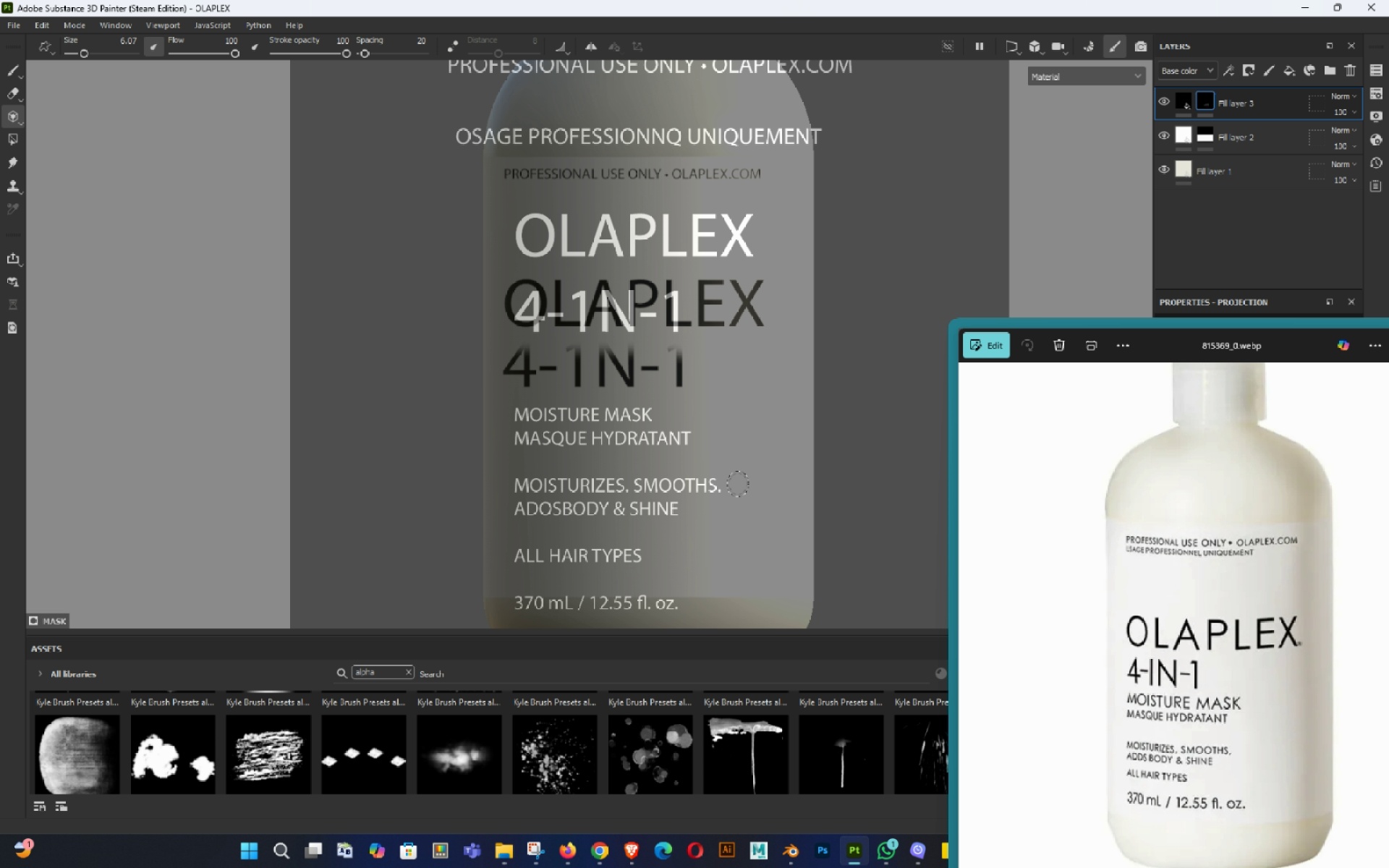 
key(Control+Z)
 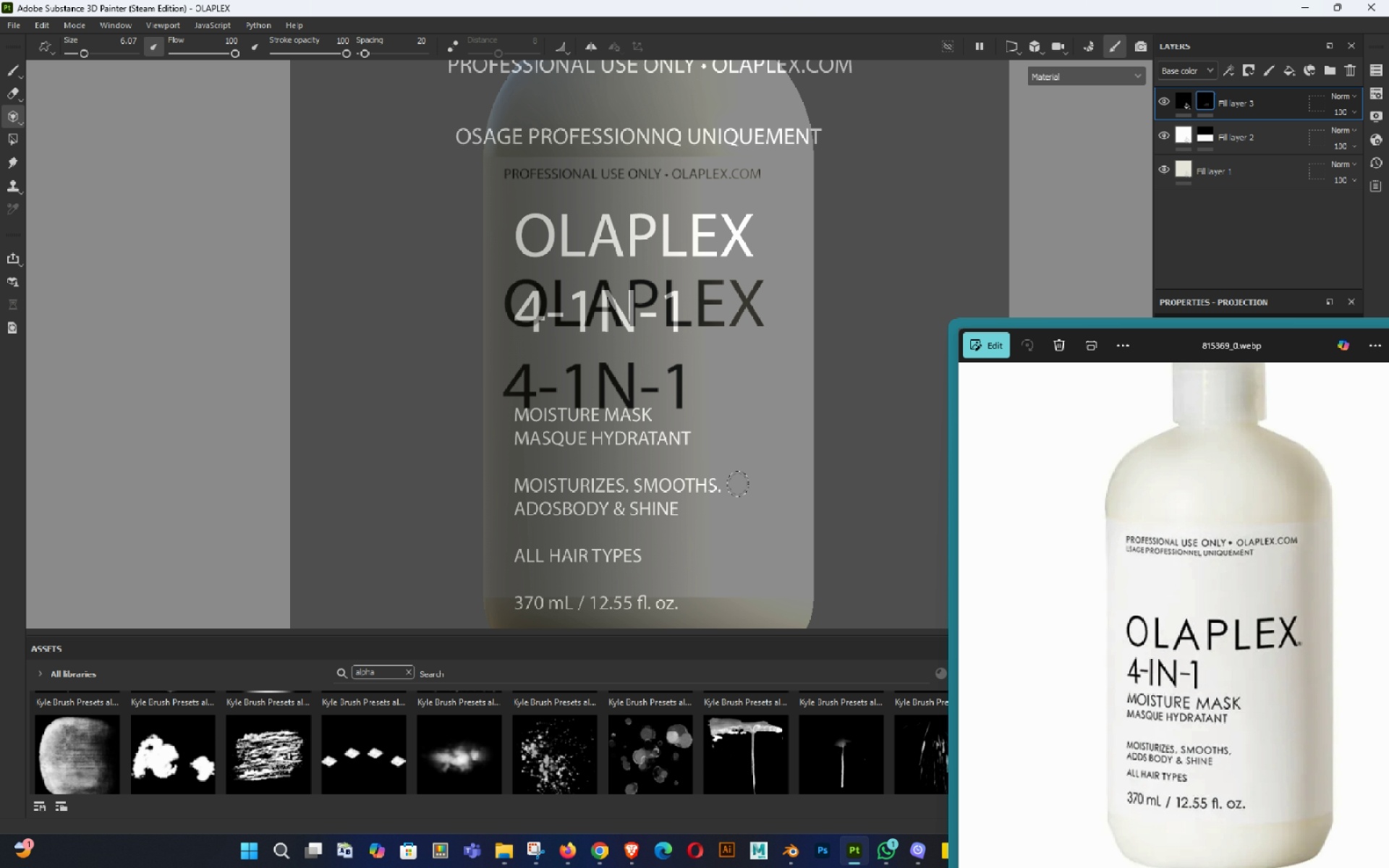 
key(Control+Z)
 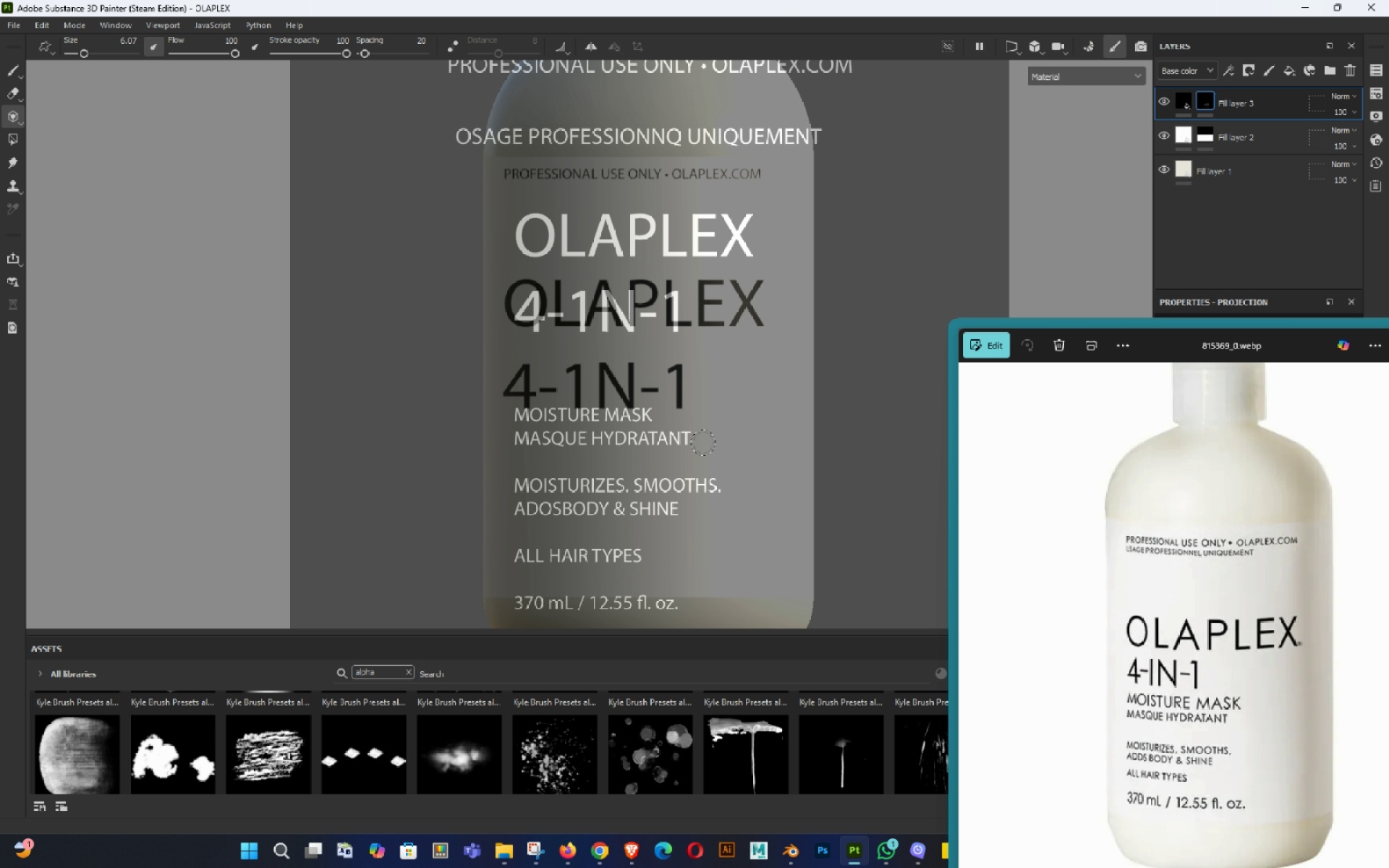 
hold_key(key=S, duration=1.46)
 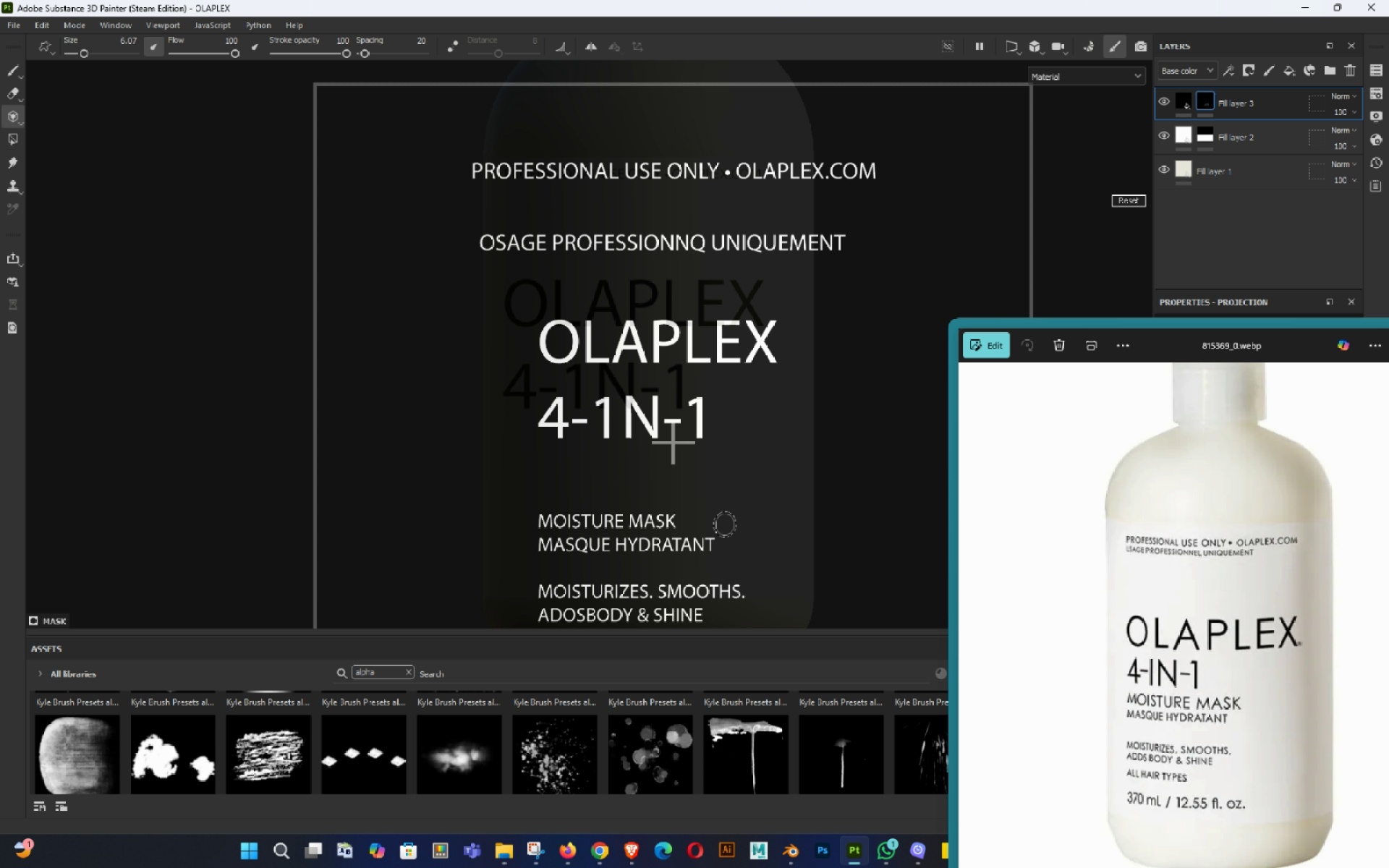 
hold_key(key=S, duration=1.34)
 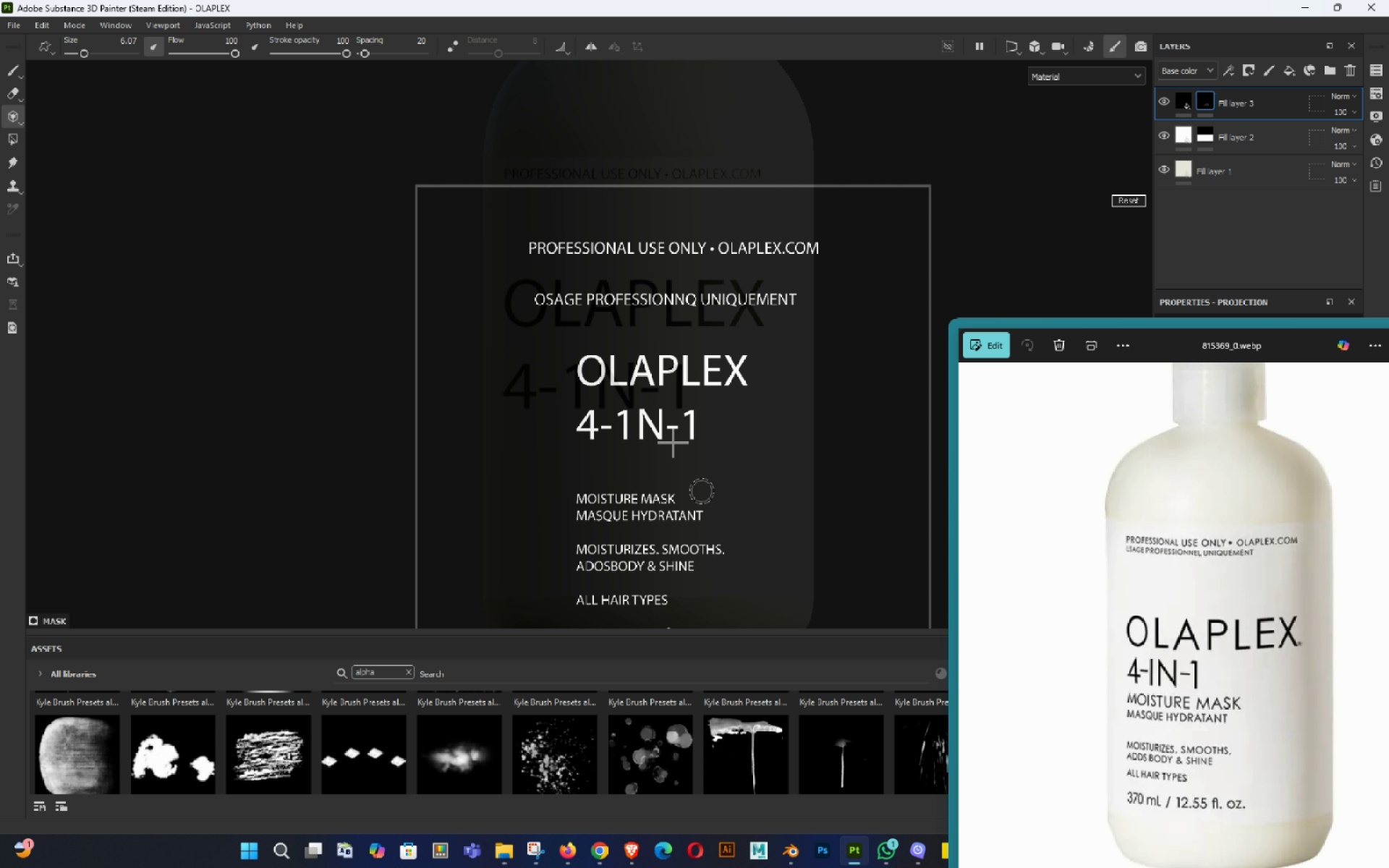 
hold_key(key=S, duration=0.87)
 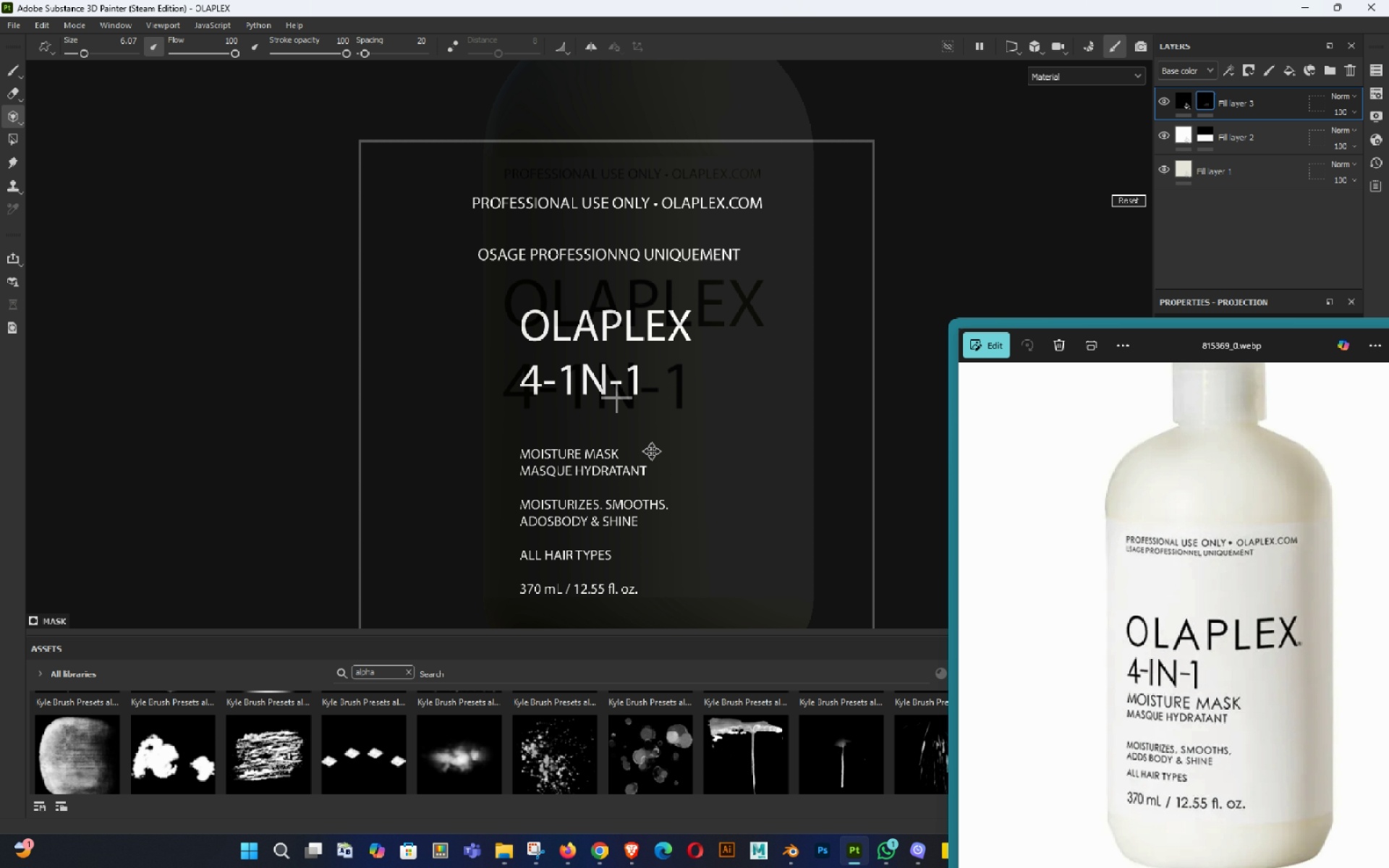 
hold_key(key=S, duration=0.5)
 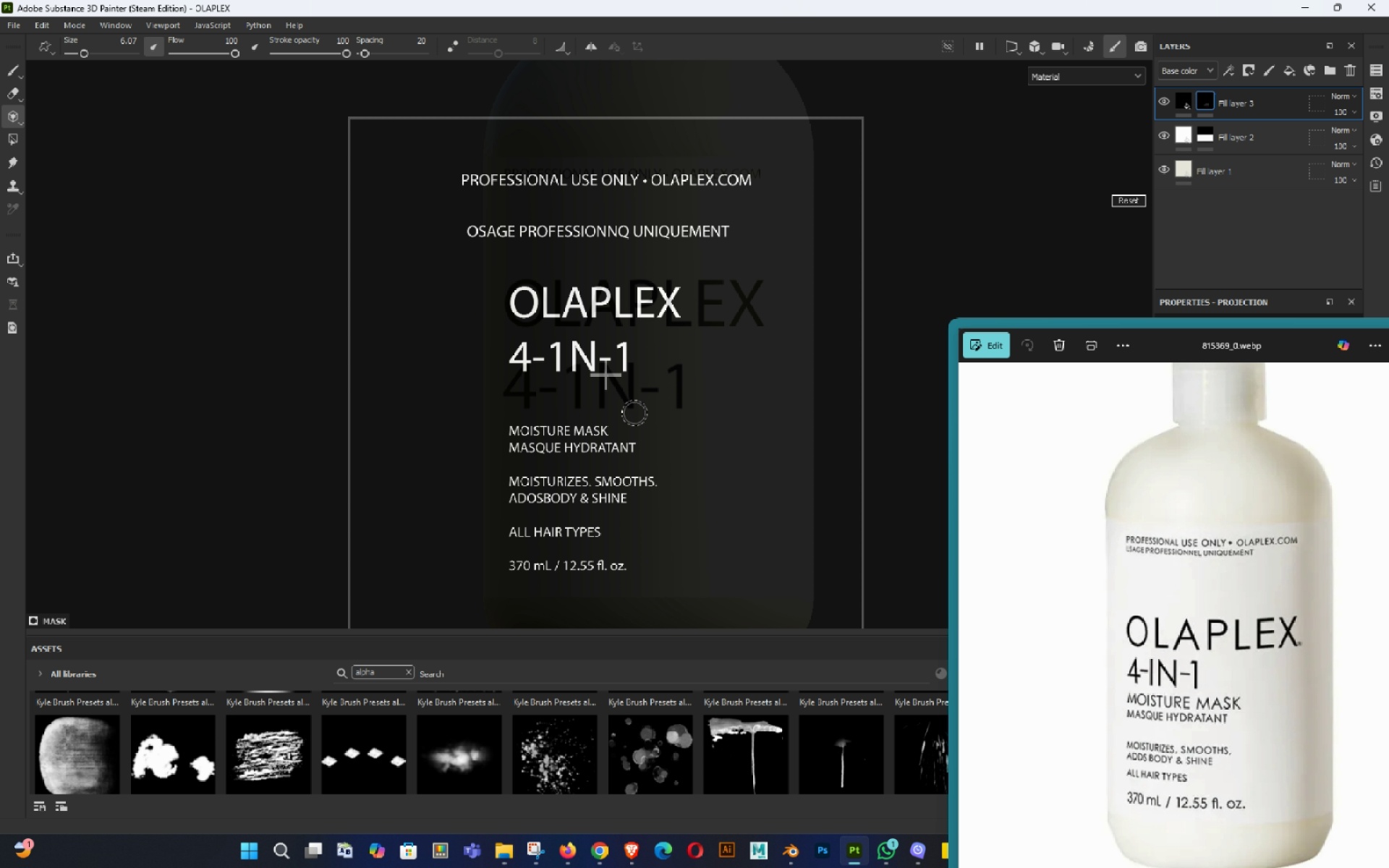 
hold_key(key=S, duration=1.53)
 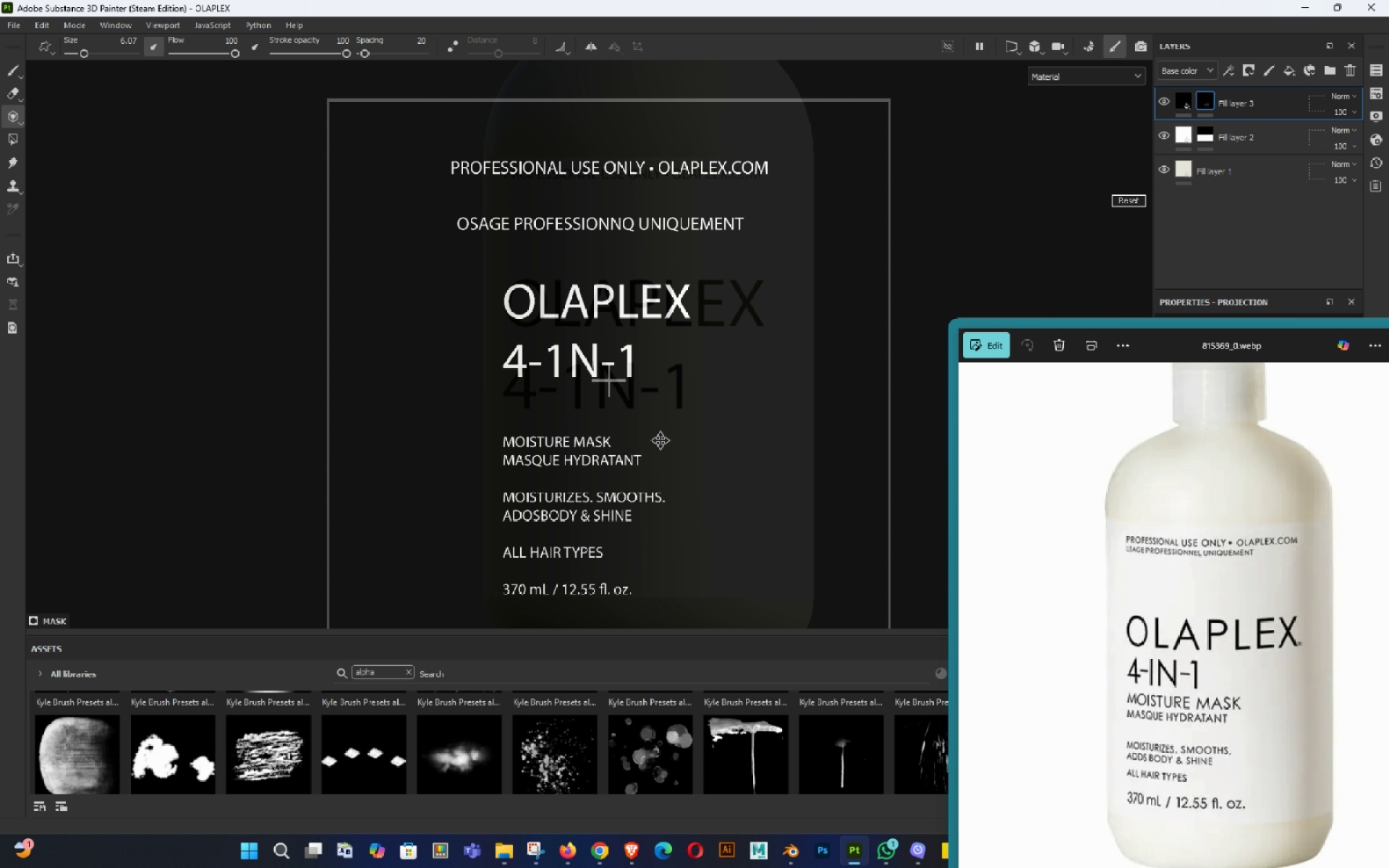 
hold_key(key=S, duration=1.01)
 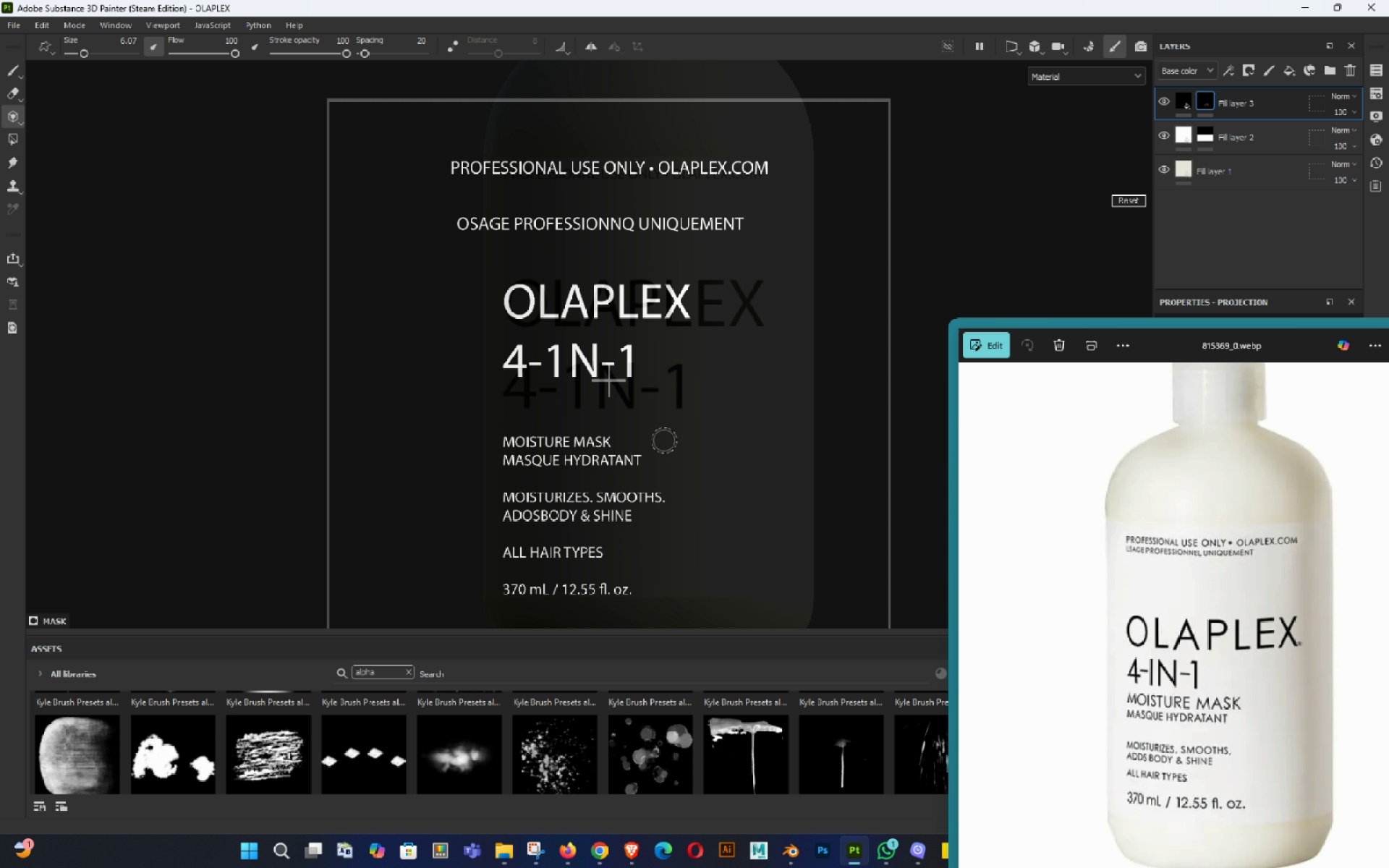 
hold_key(key=S, duration=1.44)
 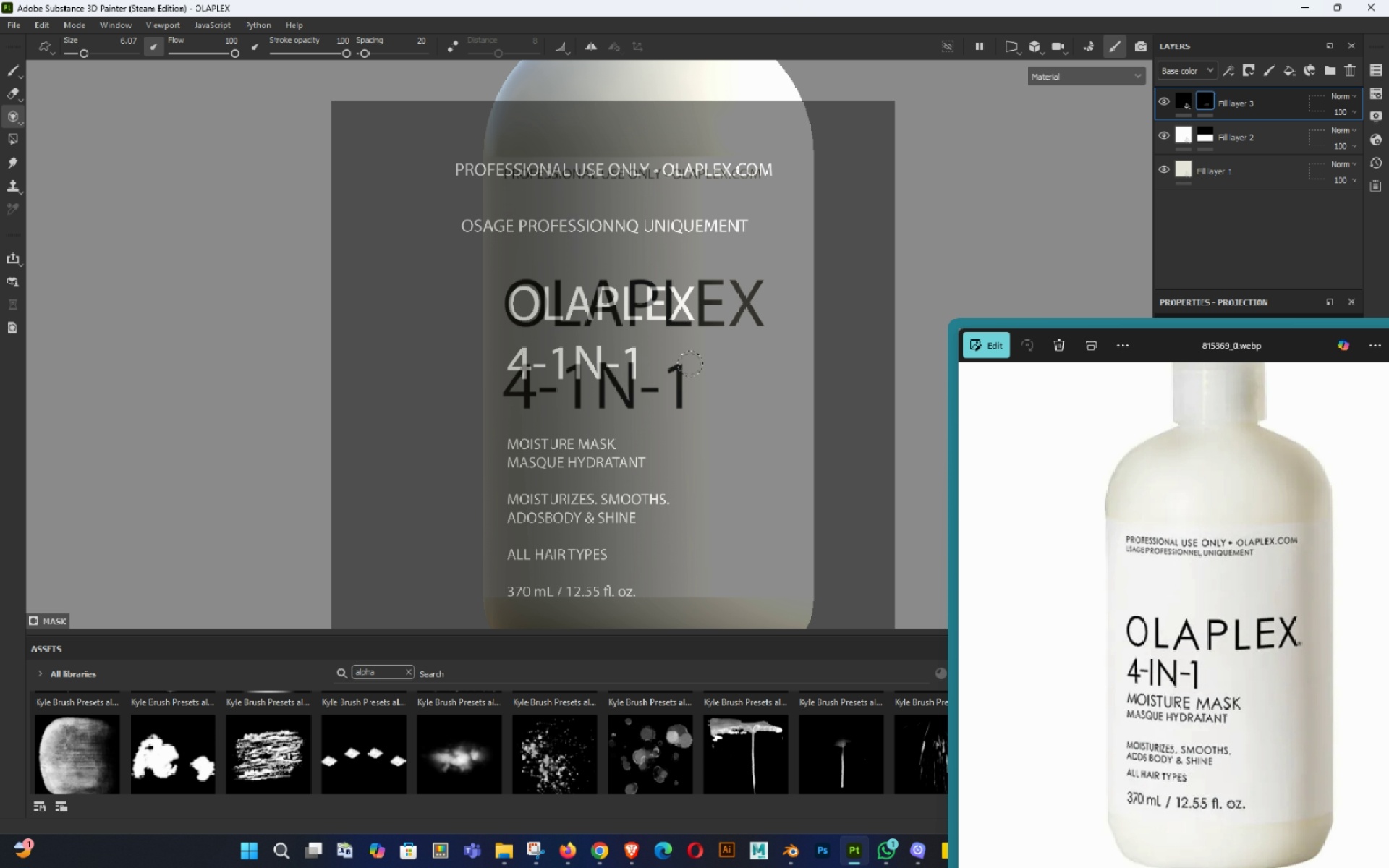 
key(Control+ControlLeft)
 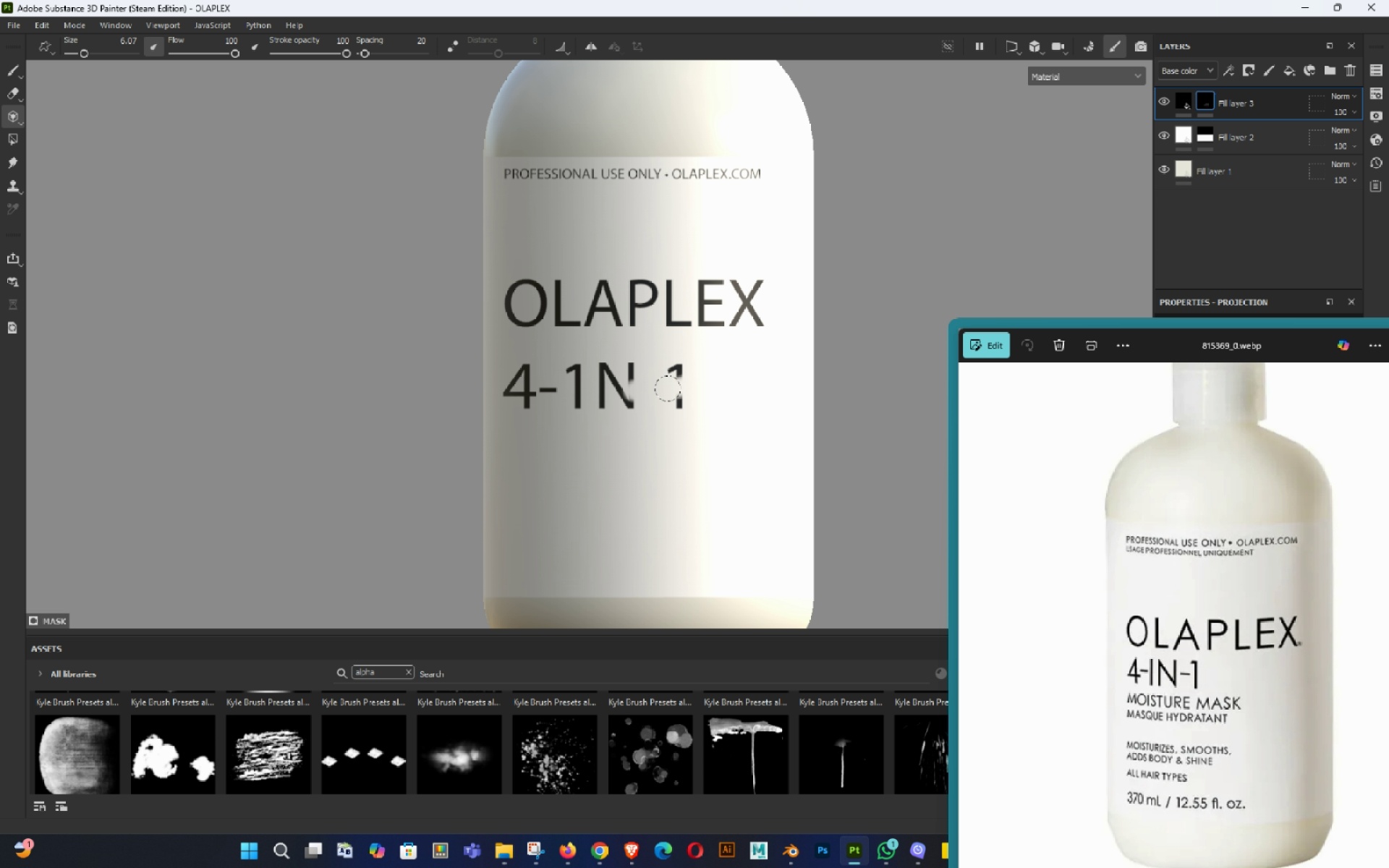 
hold_key(key=ControlLeft, duration=0.45)
 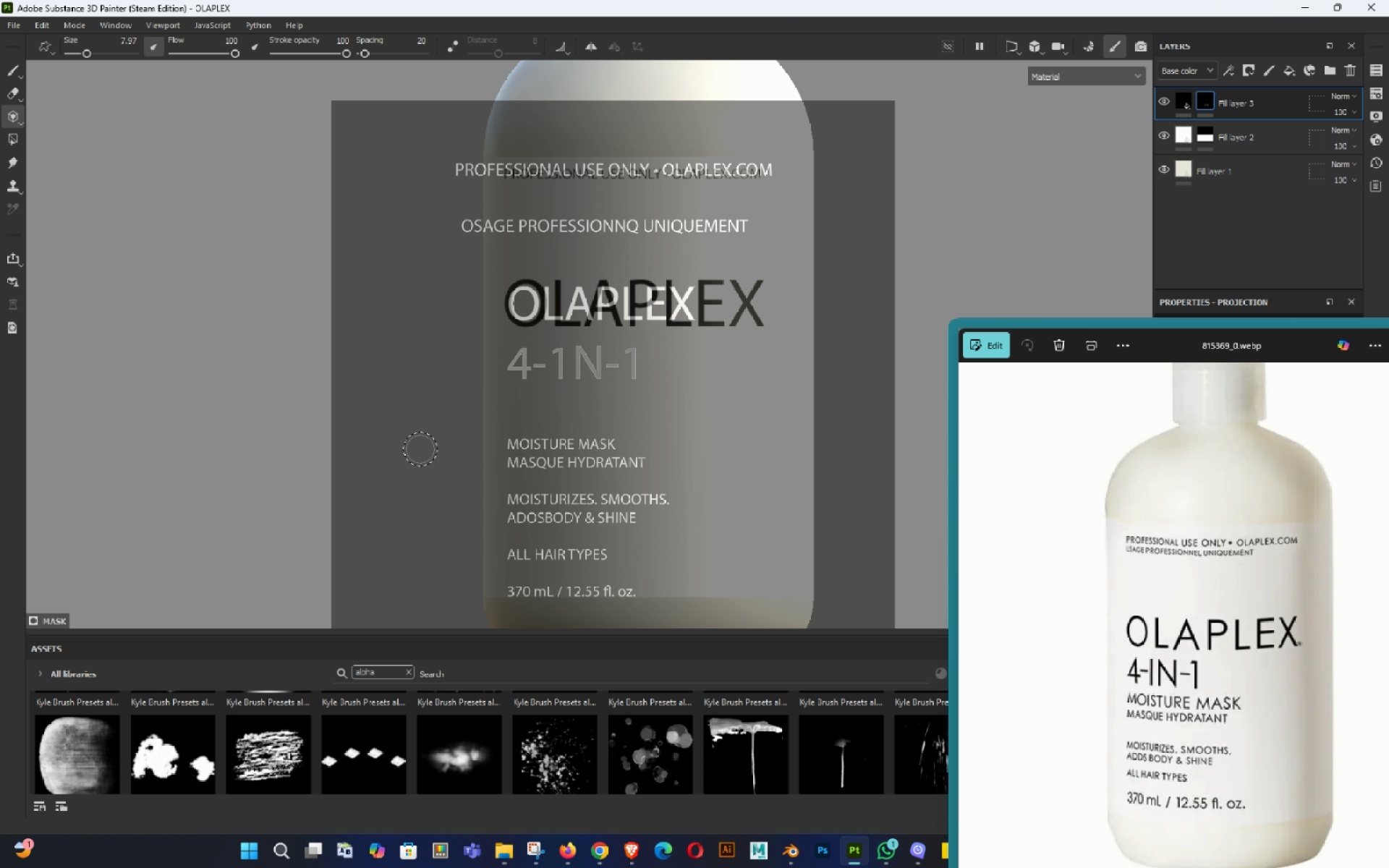 
wait(20.7)
 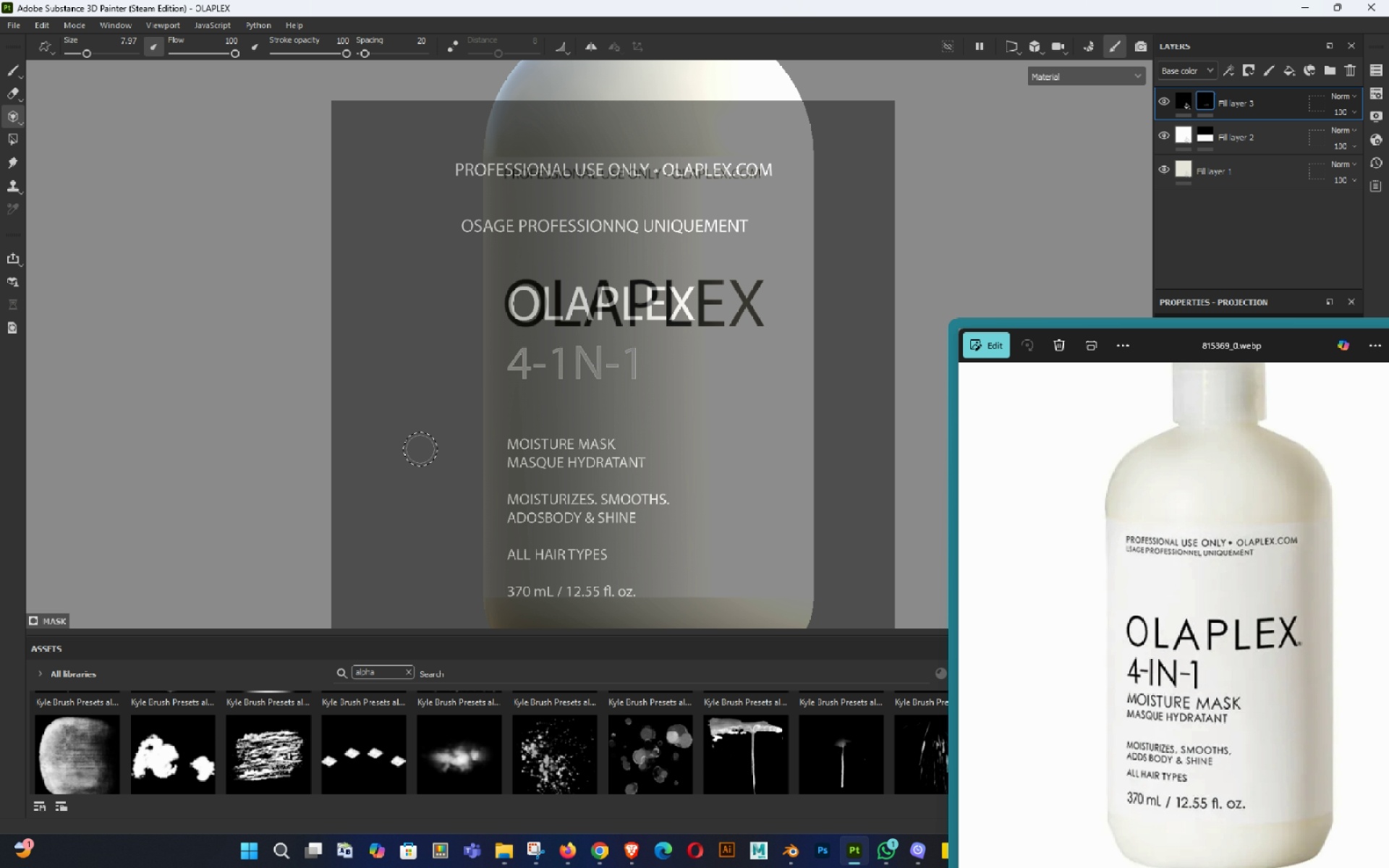 
hold_key(key=A, duration=0.41)
 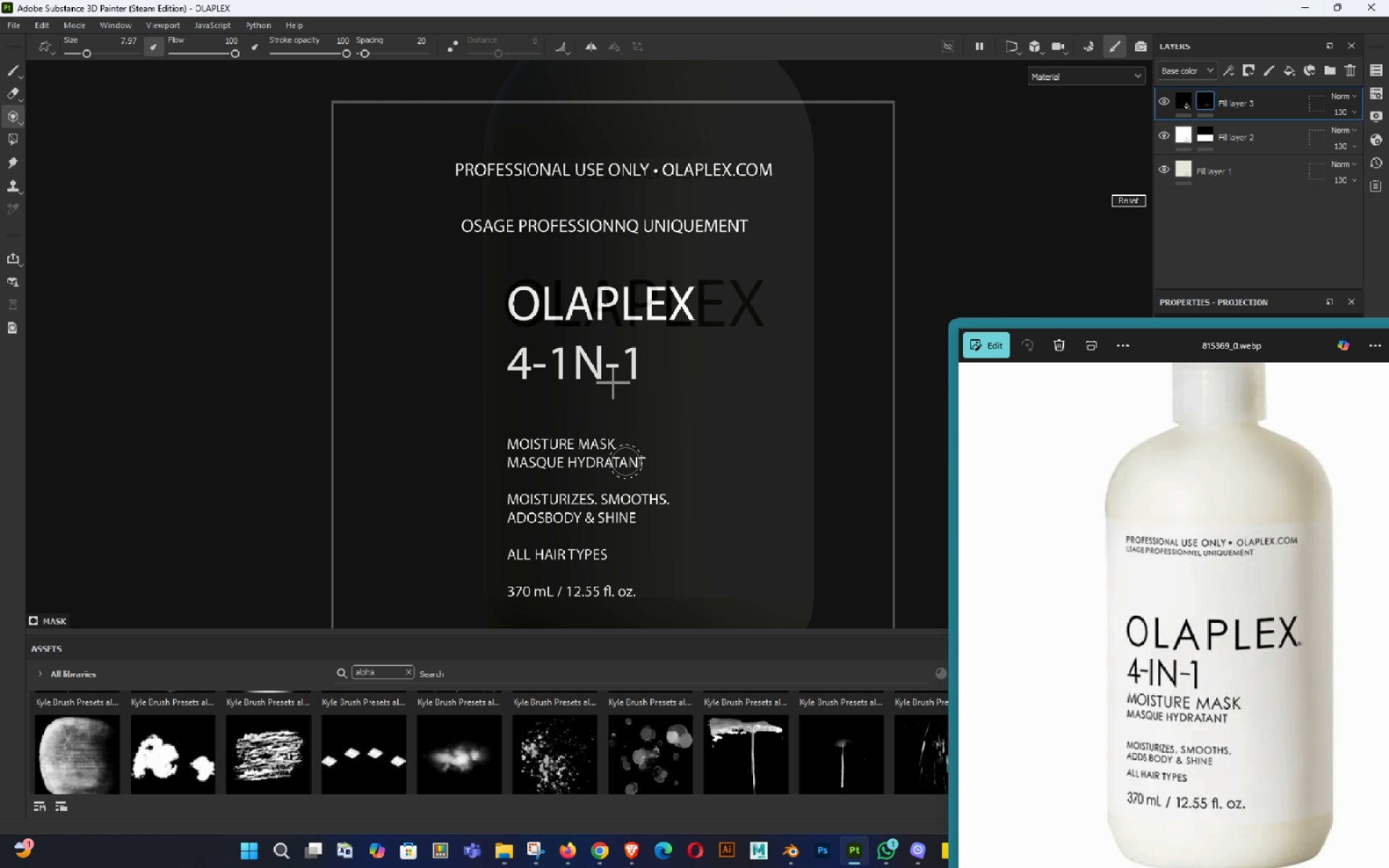 
hold_key(key=S, duration=1.53)
 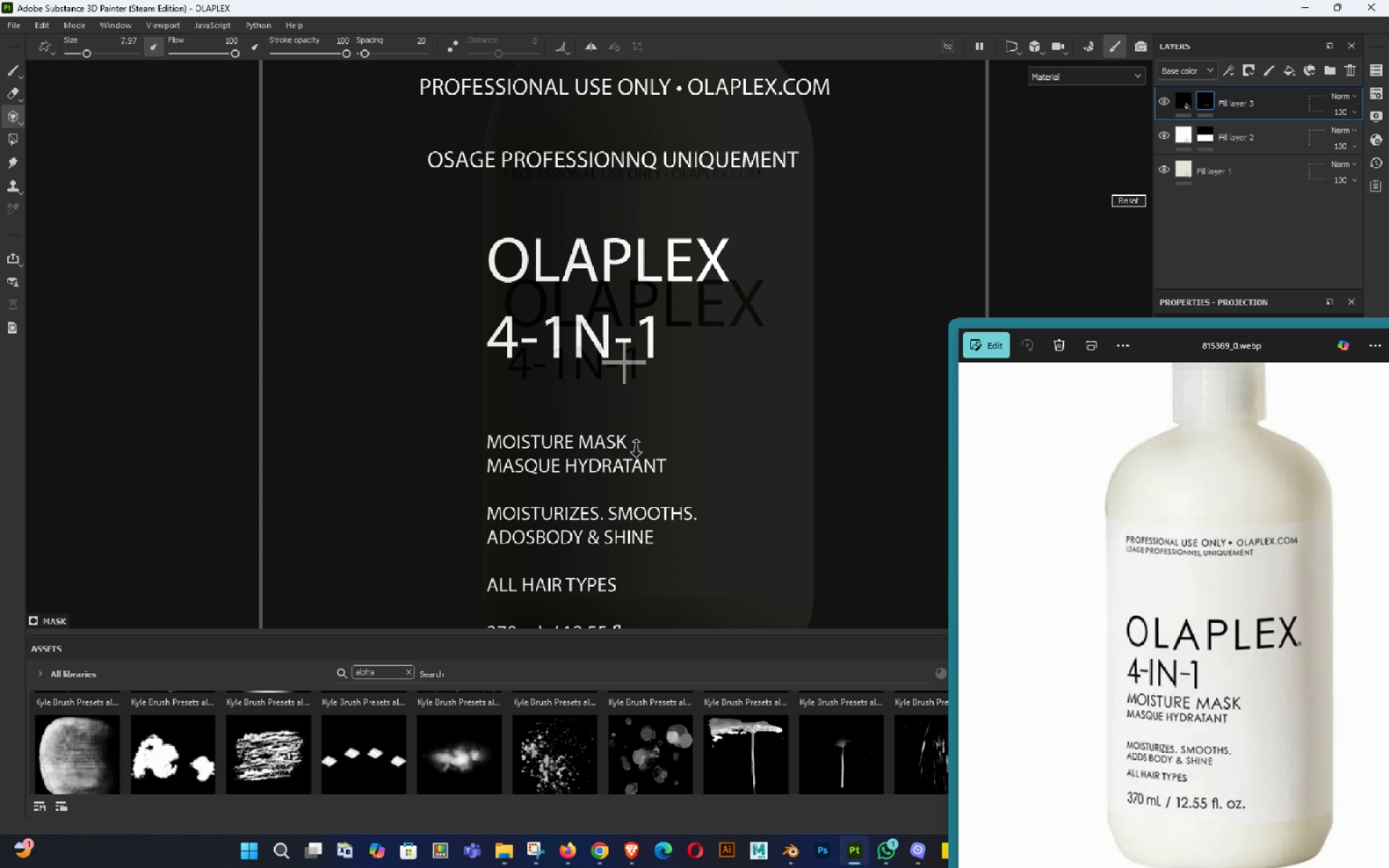 
hold_key(key=S, duration=1.53)
 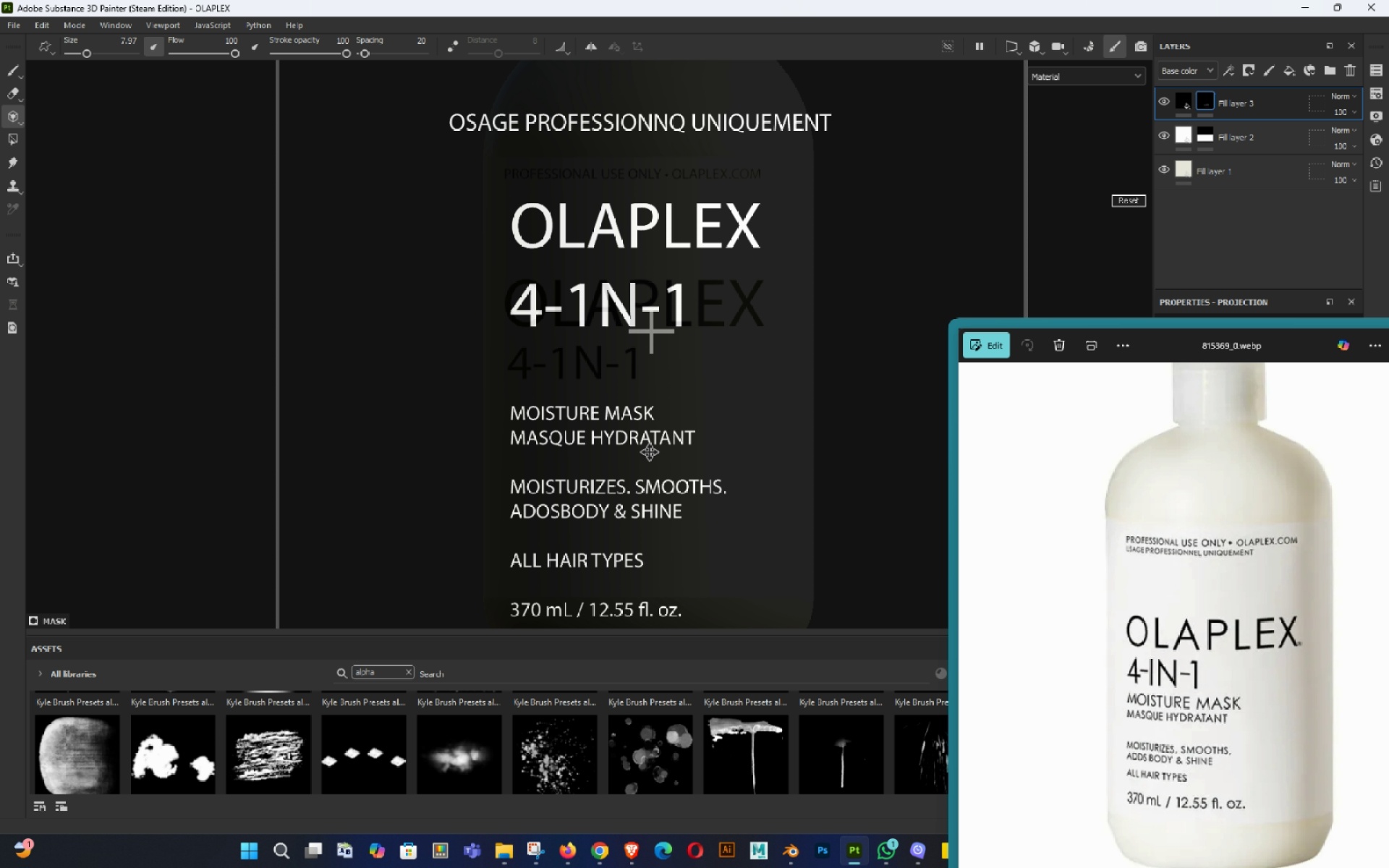 
hold_key(key=S, duration=1.52)
 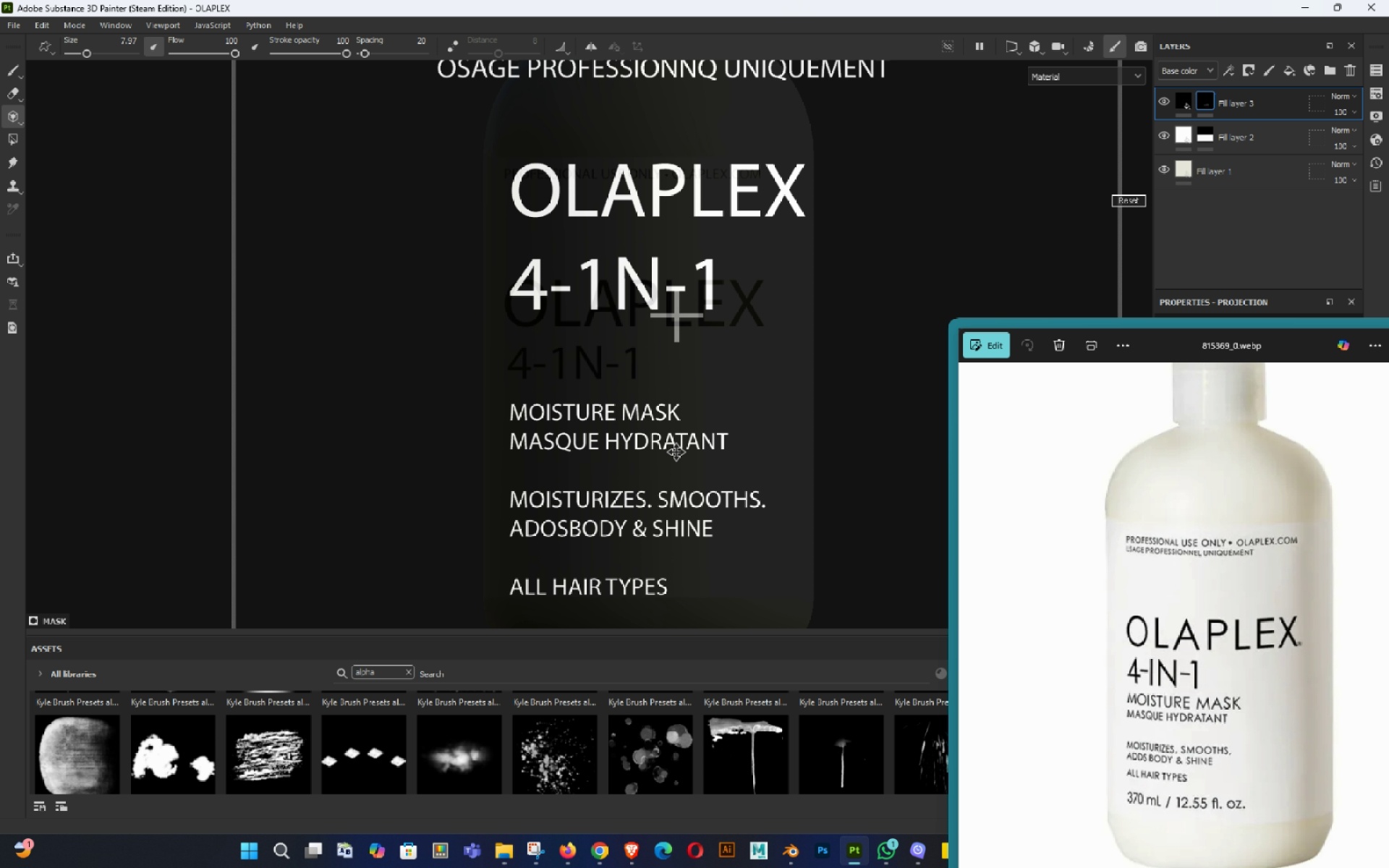 
hold_key(key=S, duration=1.54)
 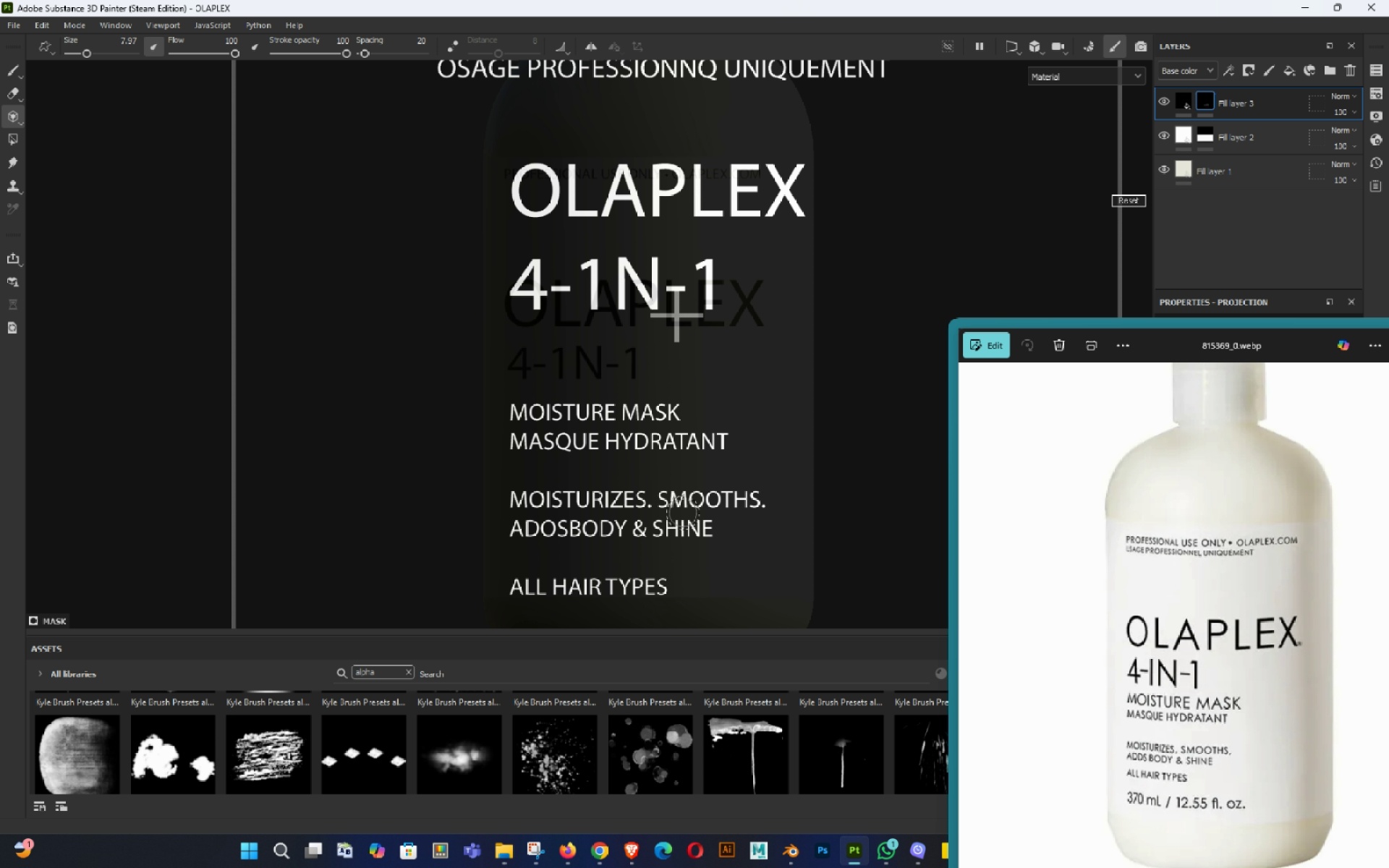 
middle_click([676, 452])
 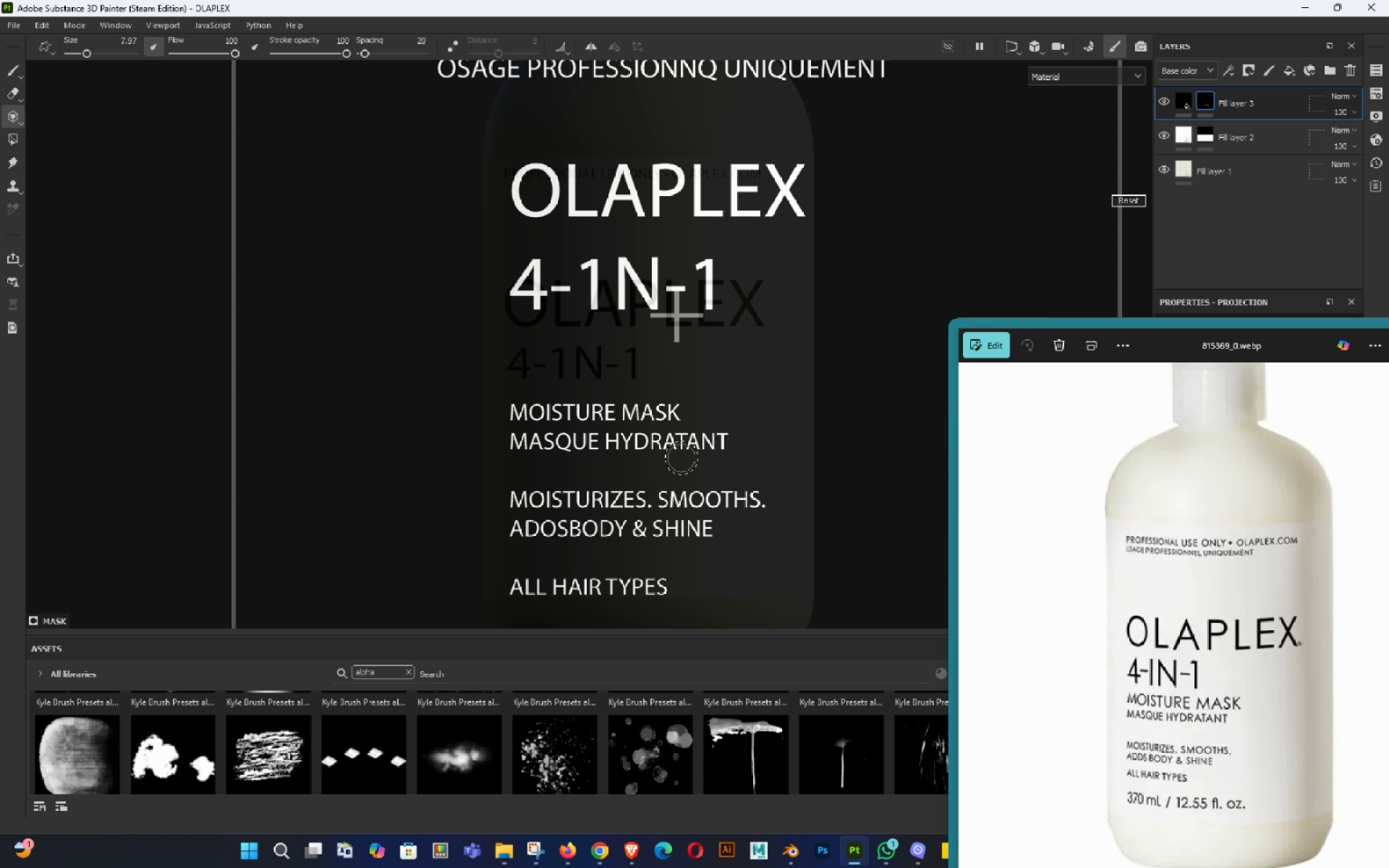 
hold_key(key=S, duration=1.52)
 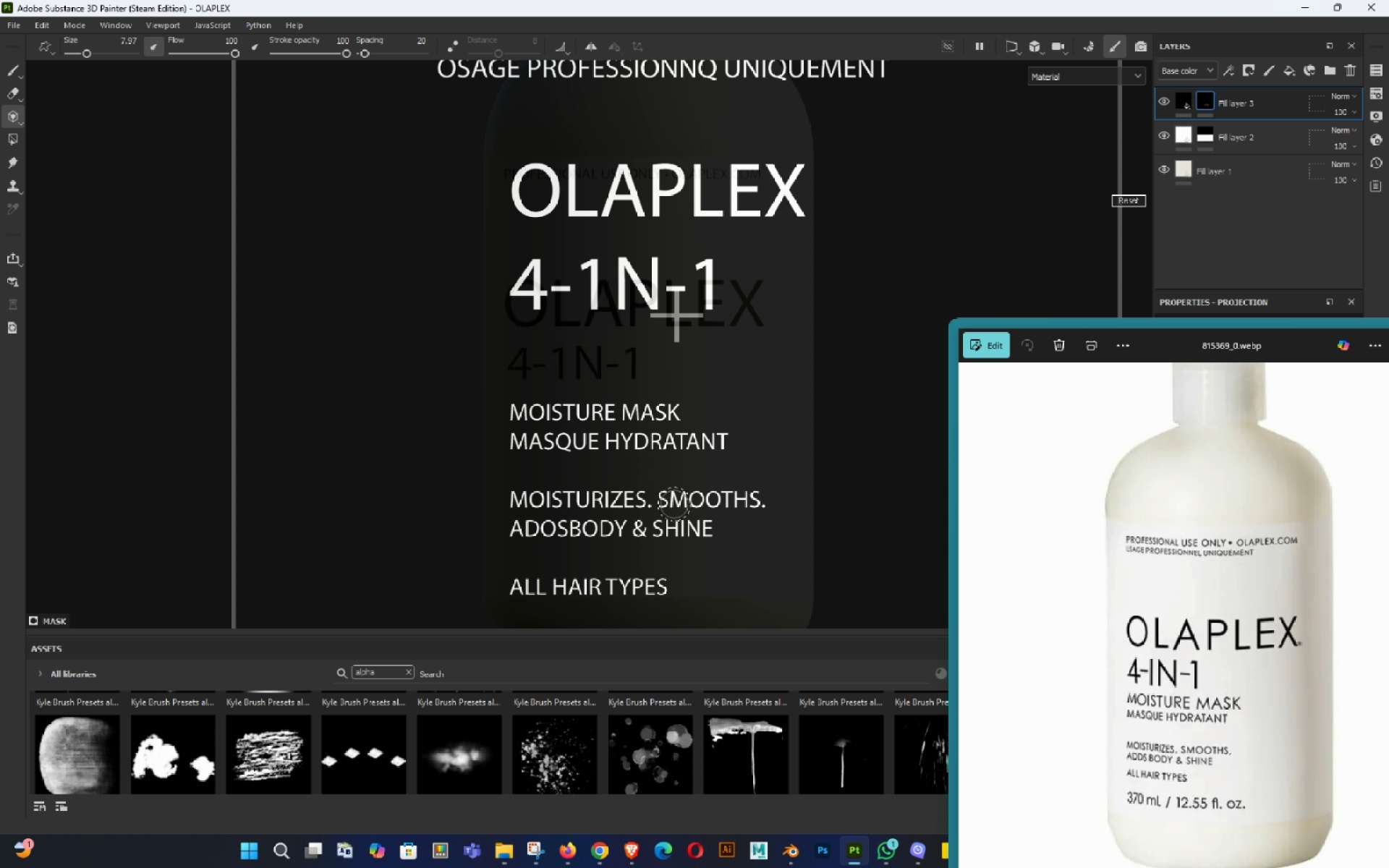 
hold_key(key=S, duration=1.53)
 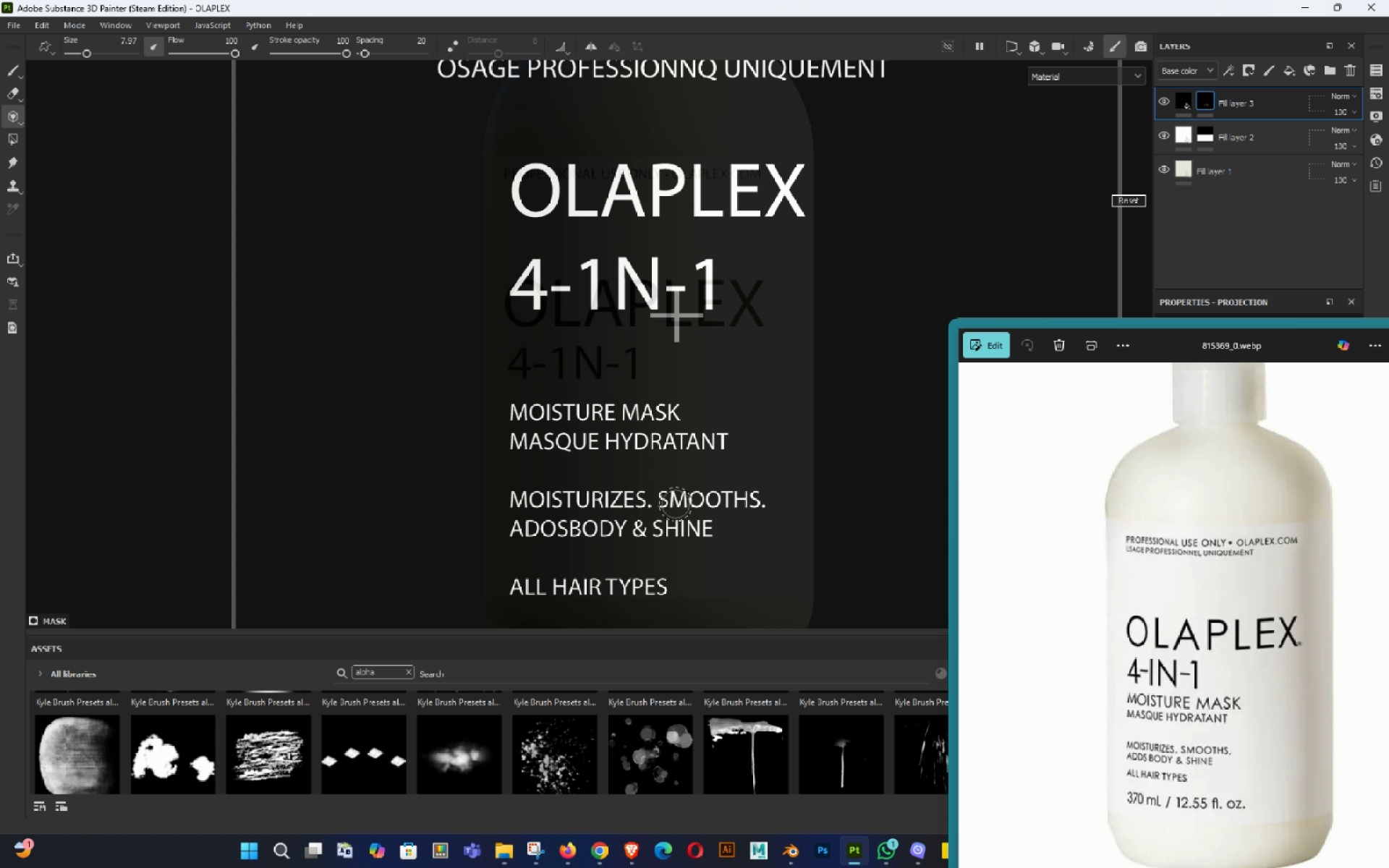 
hold_key(key=S, duration=1.52)
 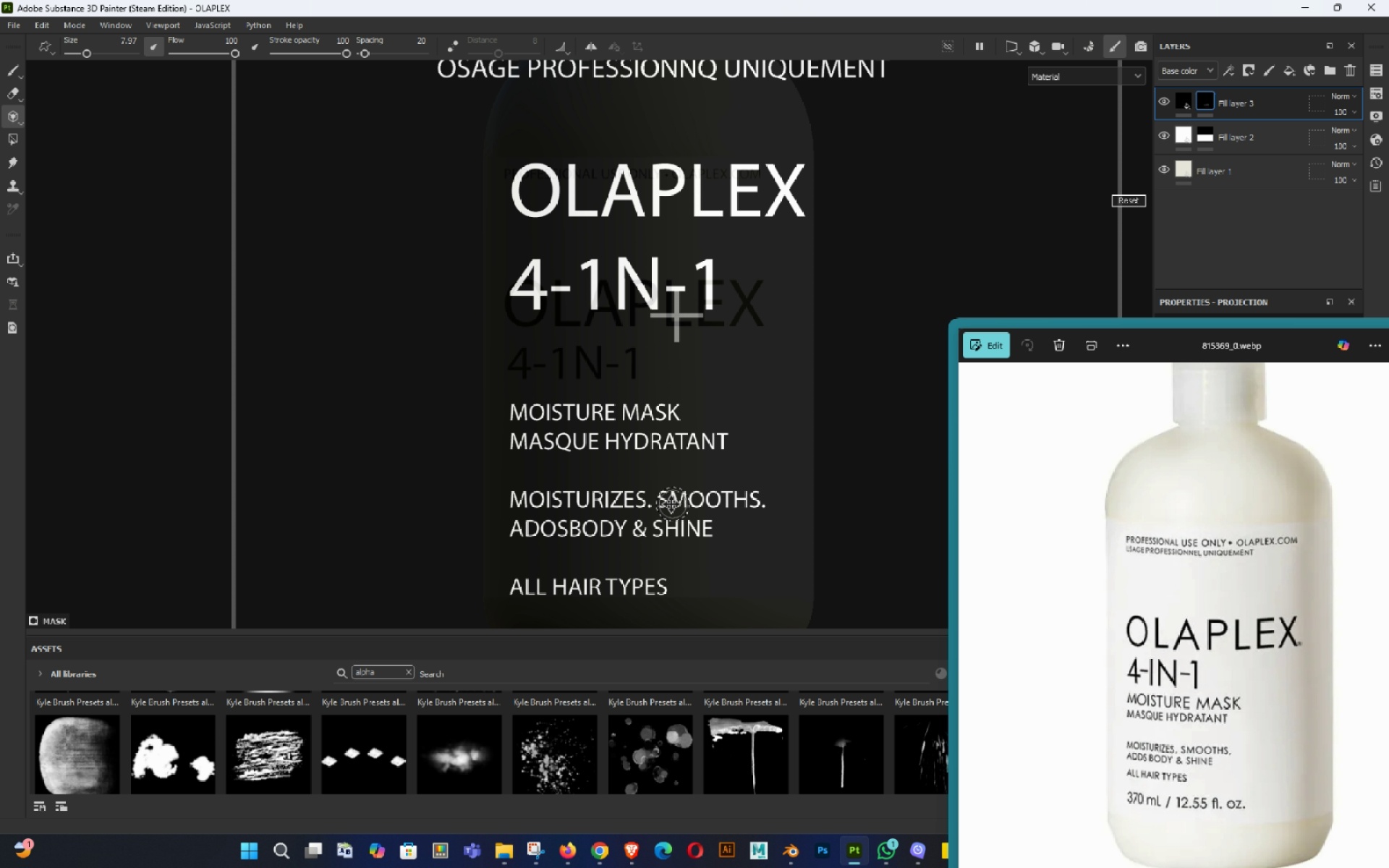 
hold_key(key=S, duration=1.51)
 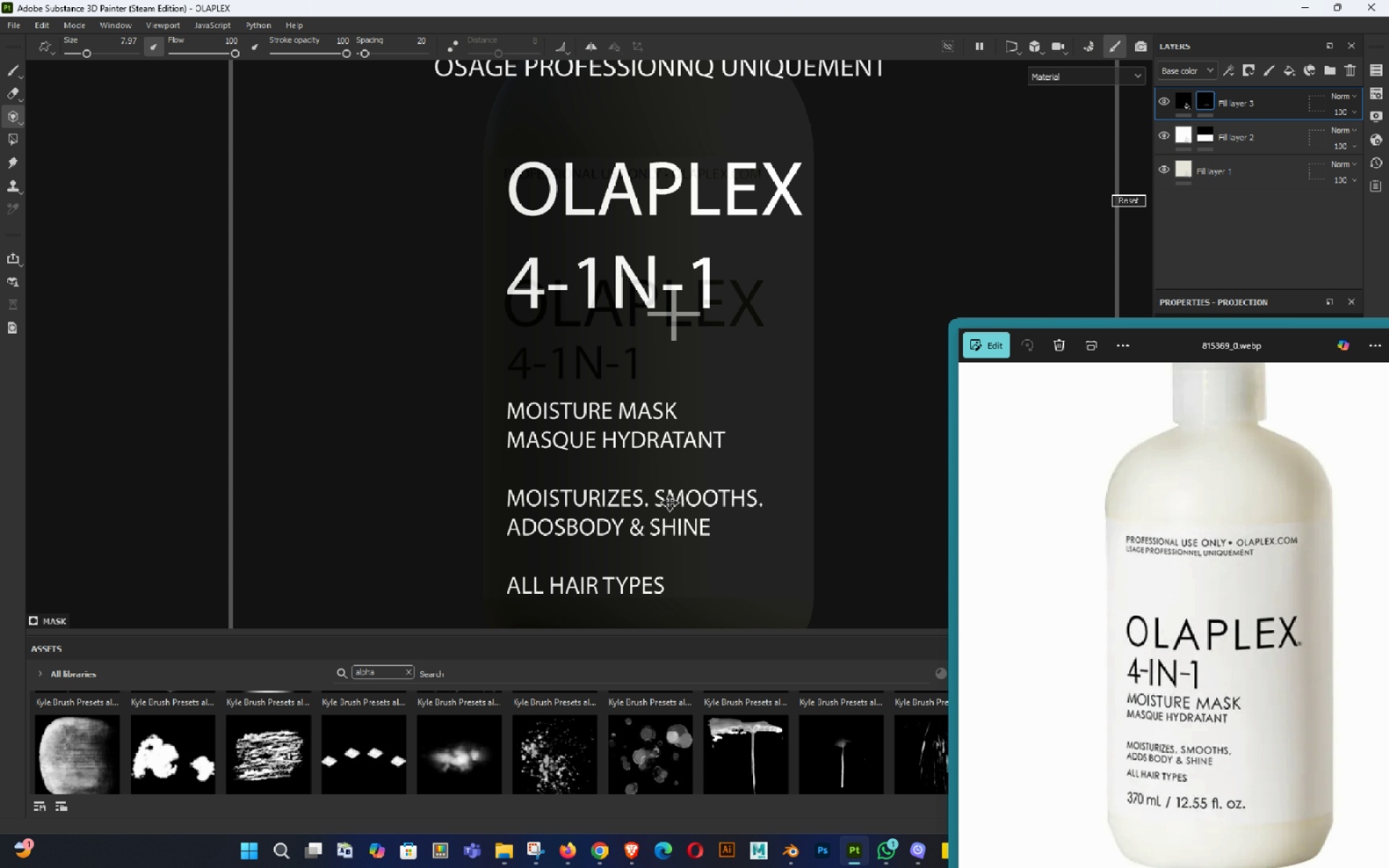 
hold_key(key=S, duration=1.52)
 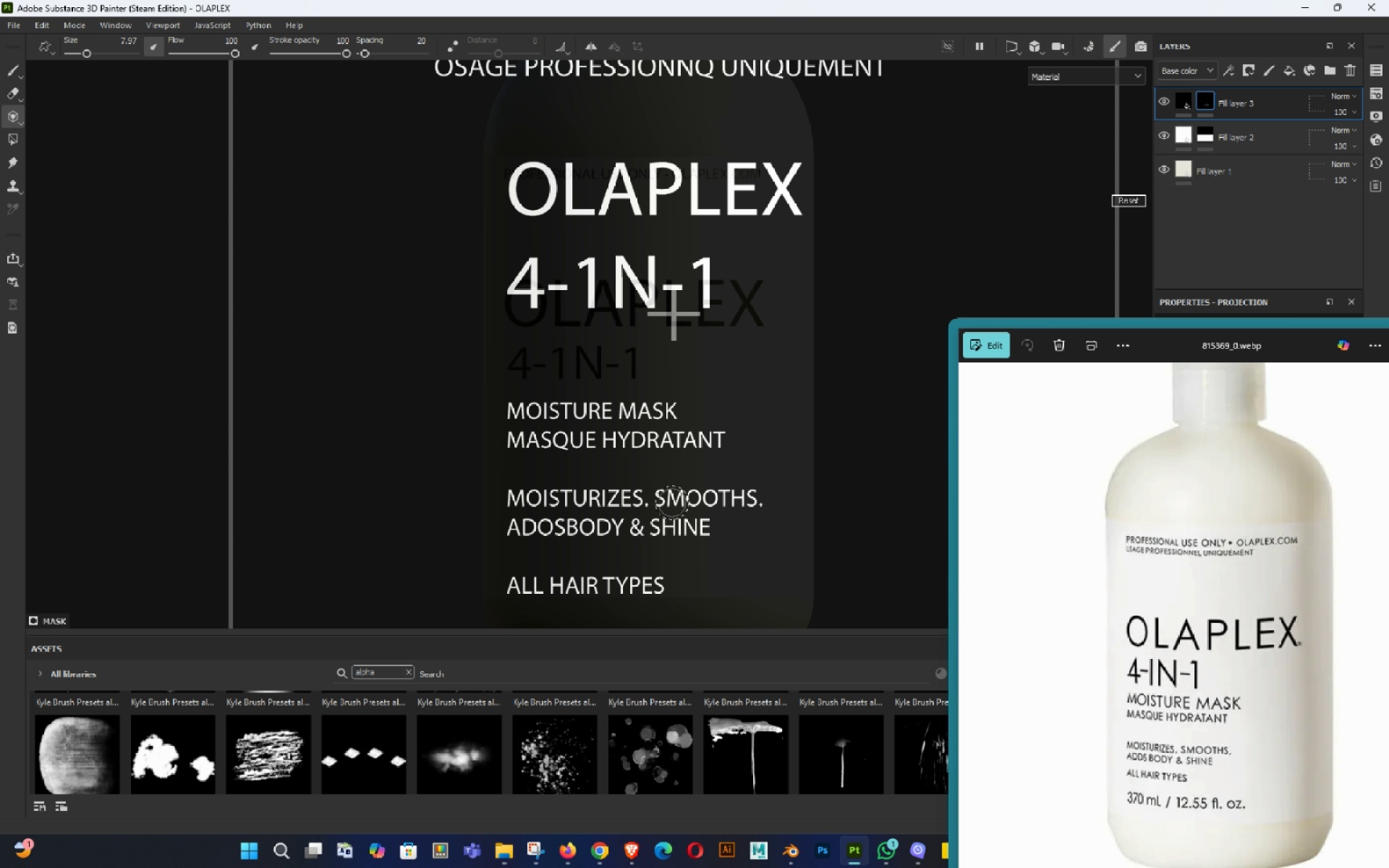 
type(ssssssss)
 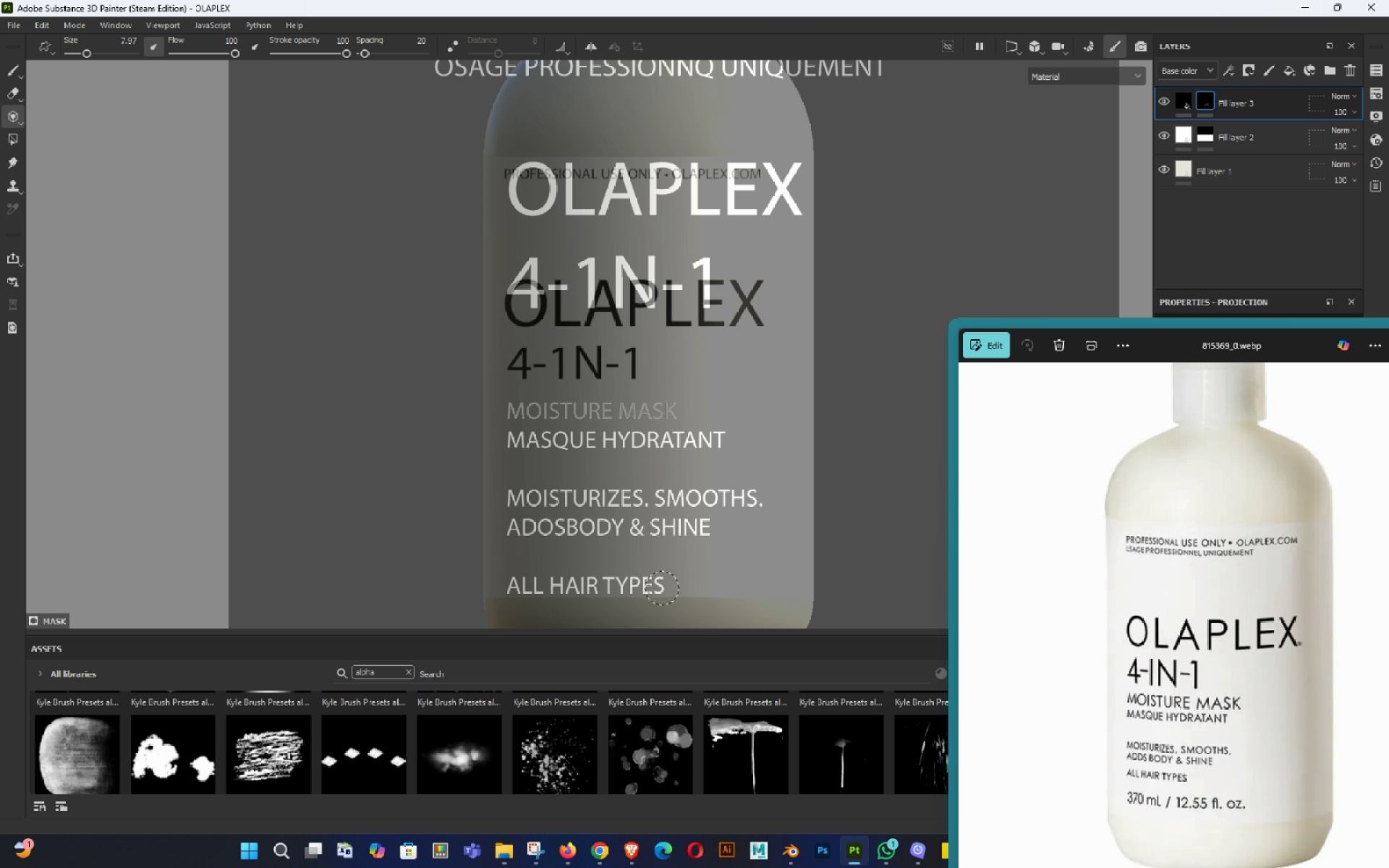 
wait(16.82)
 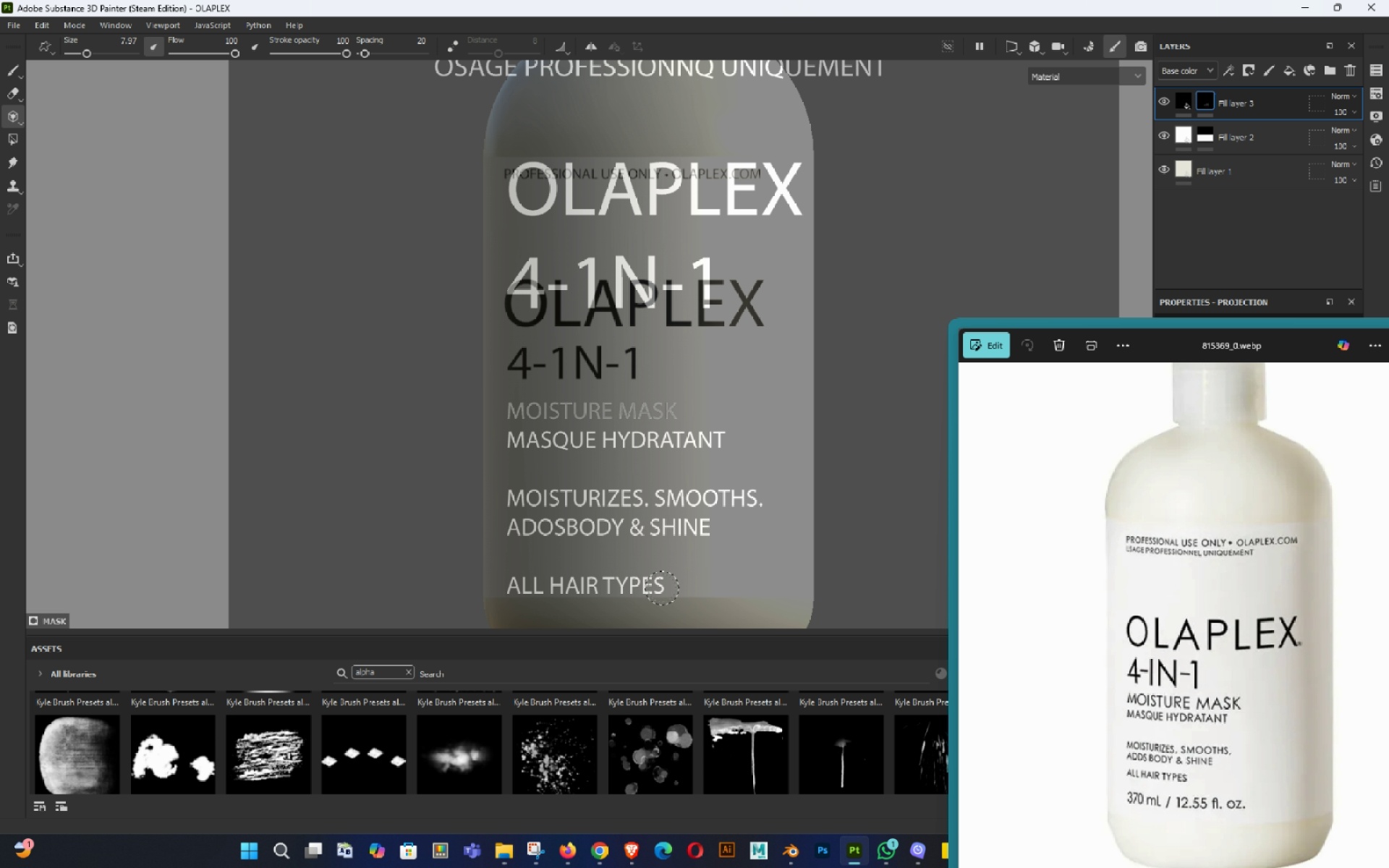 
left_click([1178, 103])
 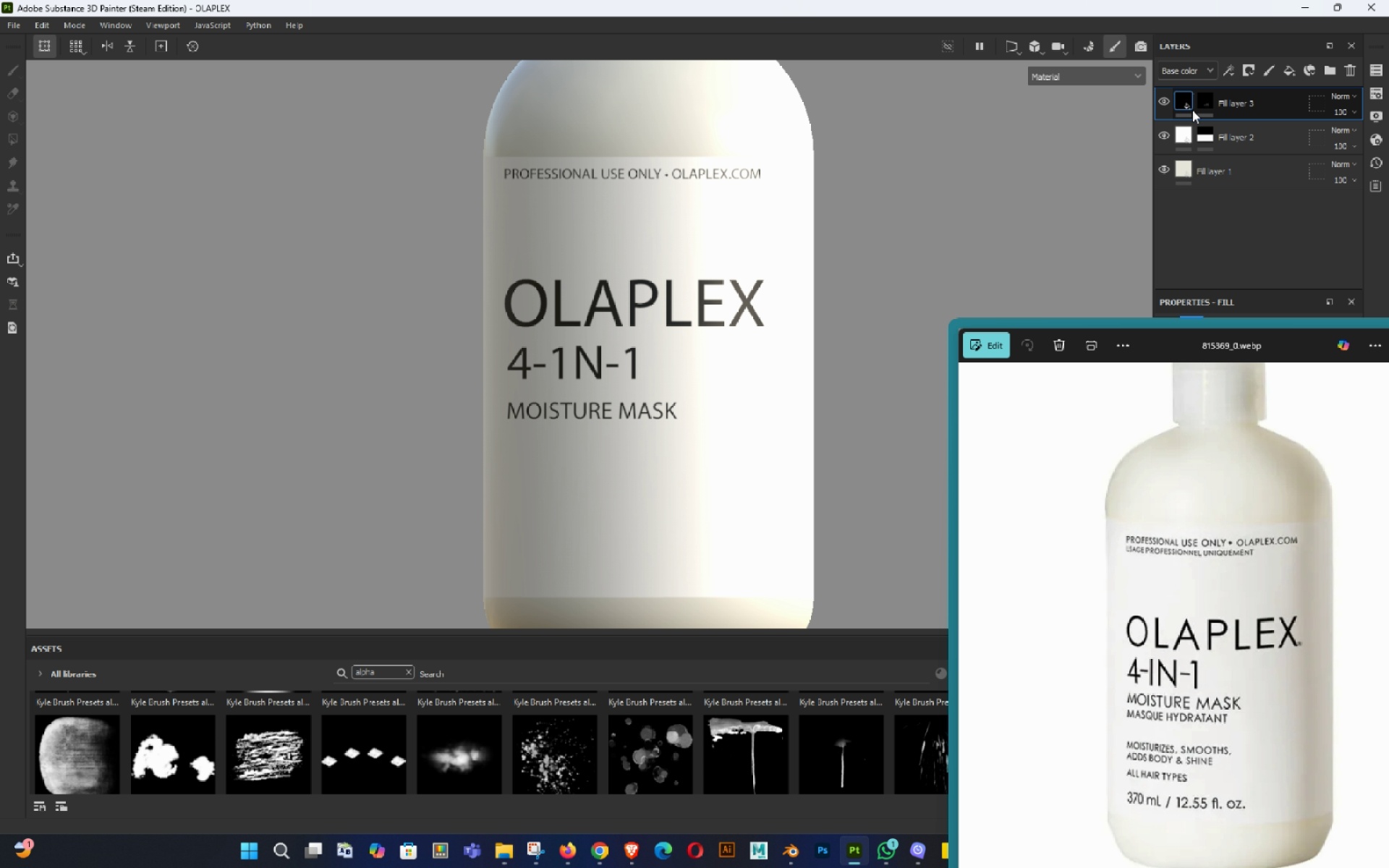 
key(Control+C)
 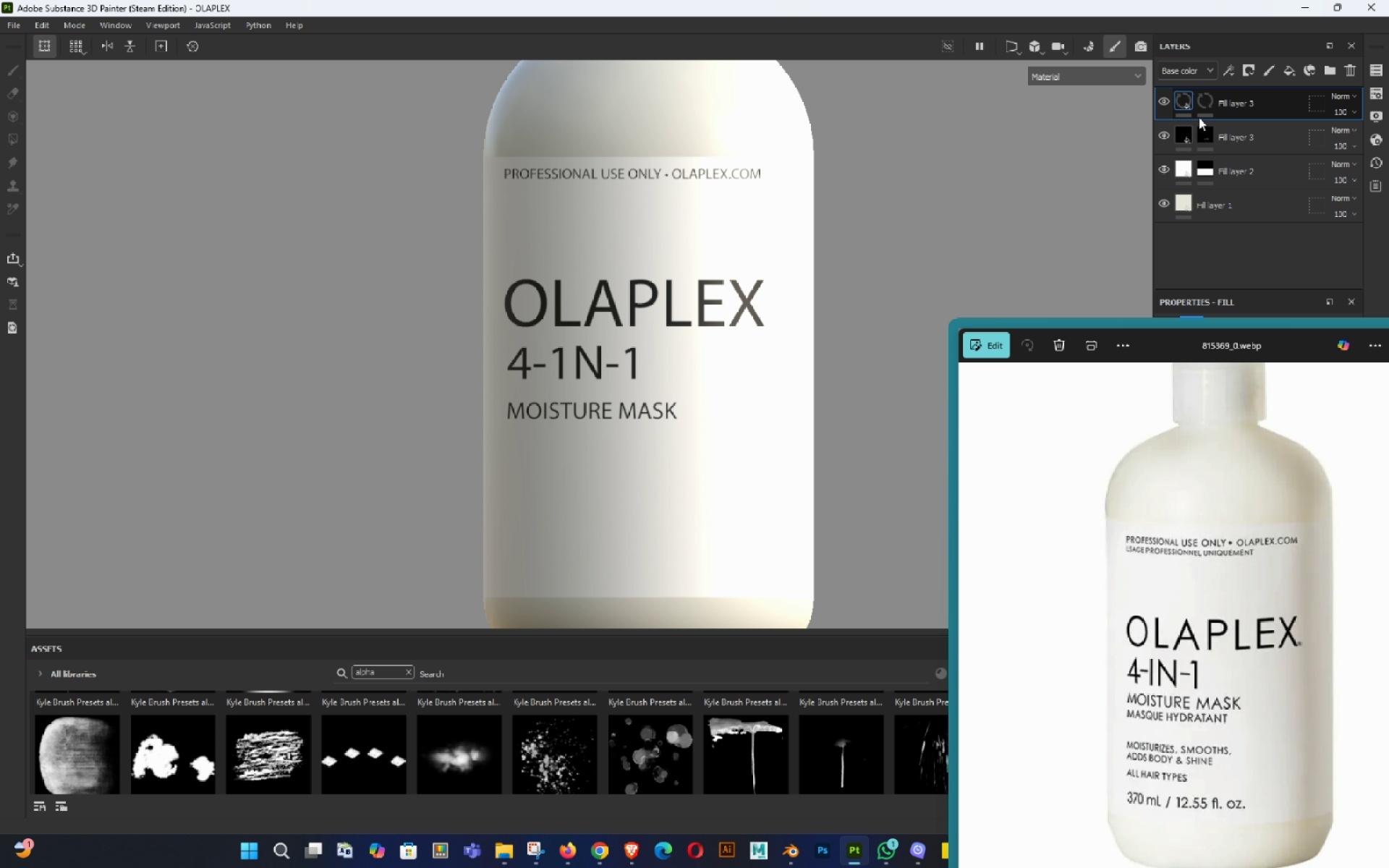 
key(Control+V)
 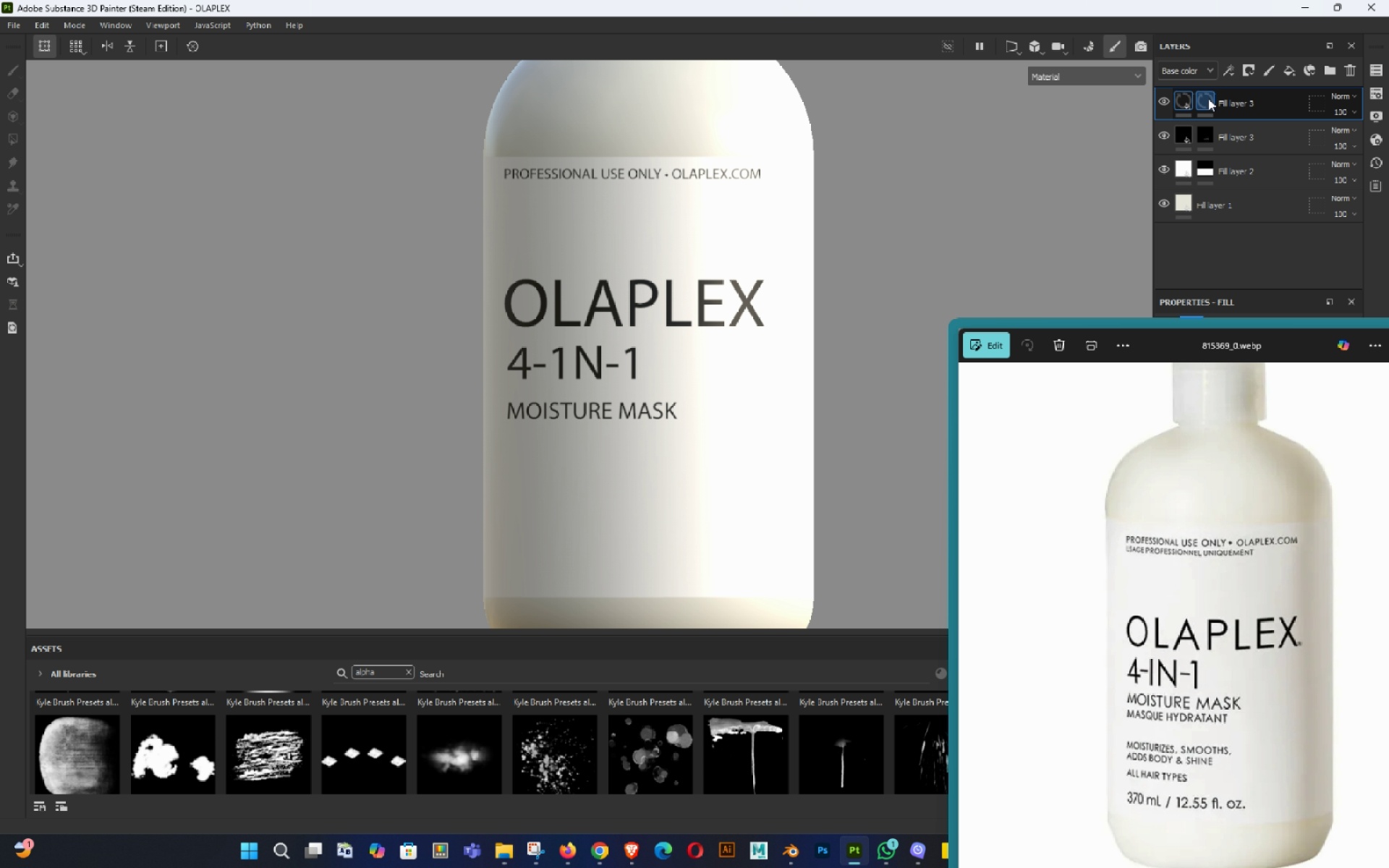 
left_click([1208, 98])
 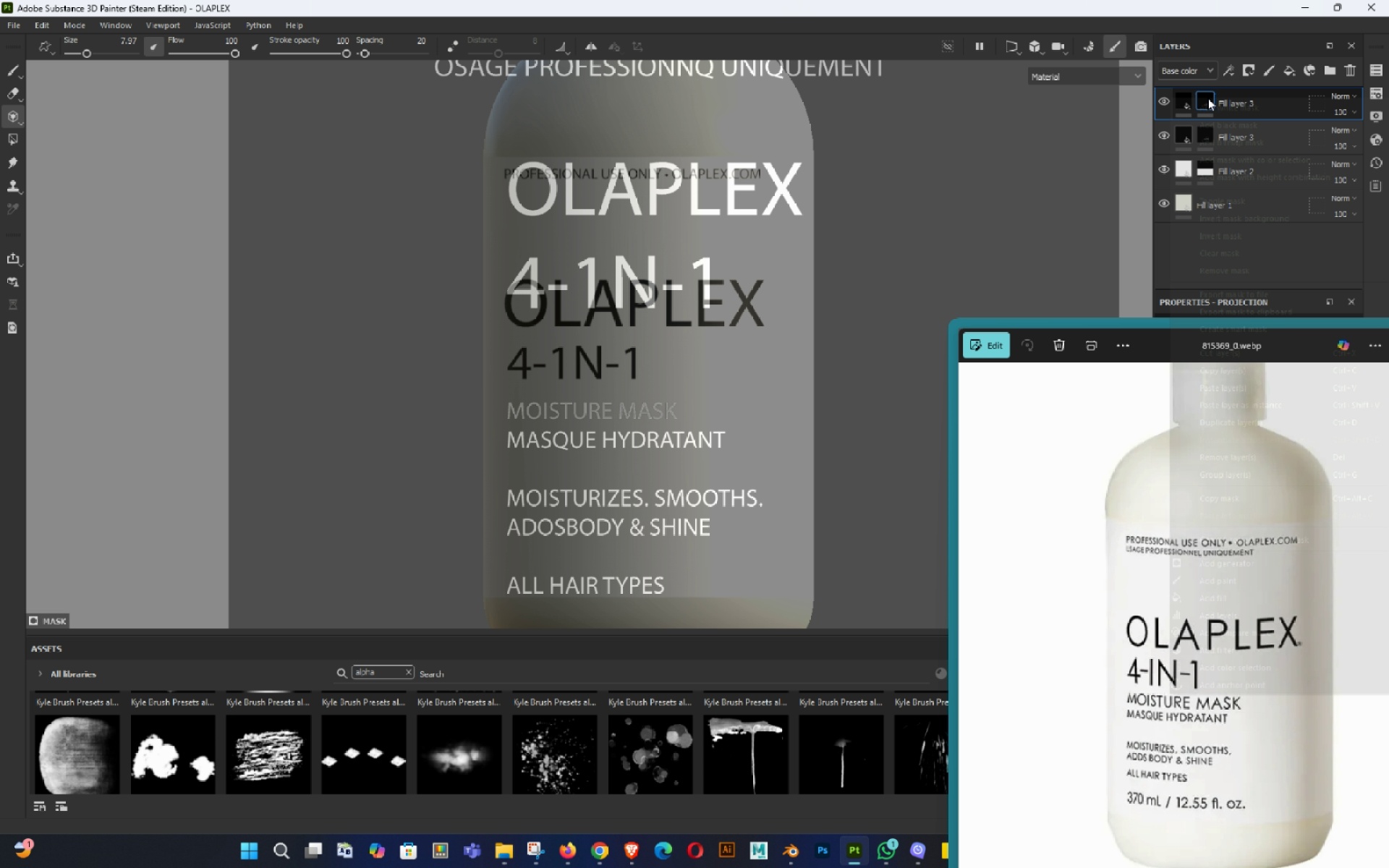 
right_click([1207, 98])
 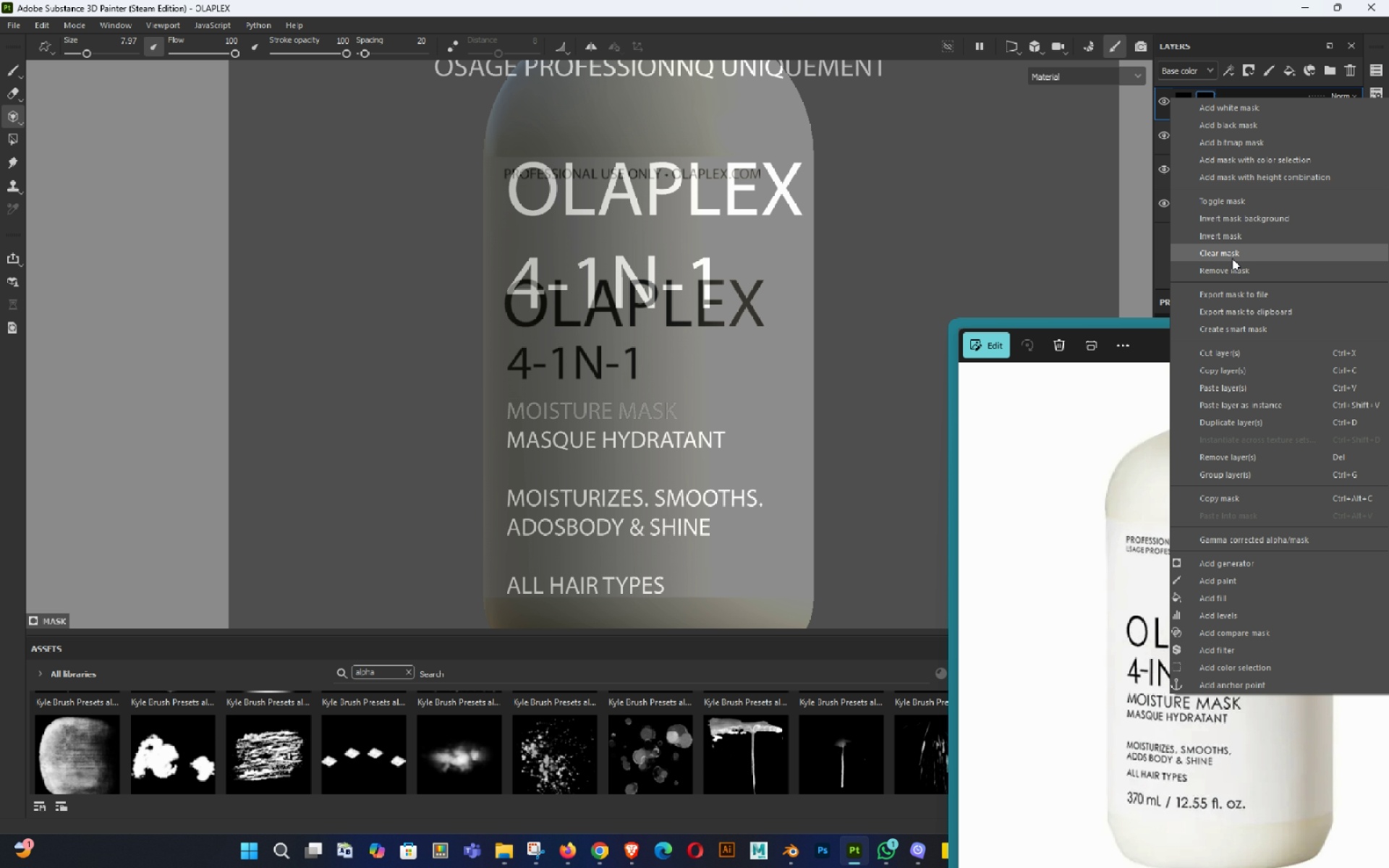 
left_click([1231, 251])
 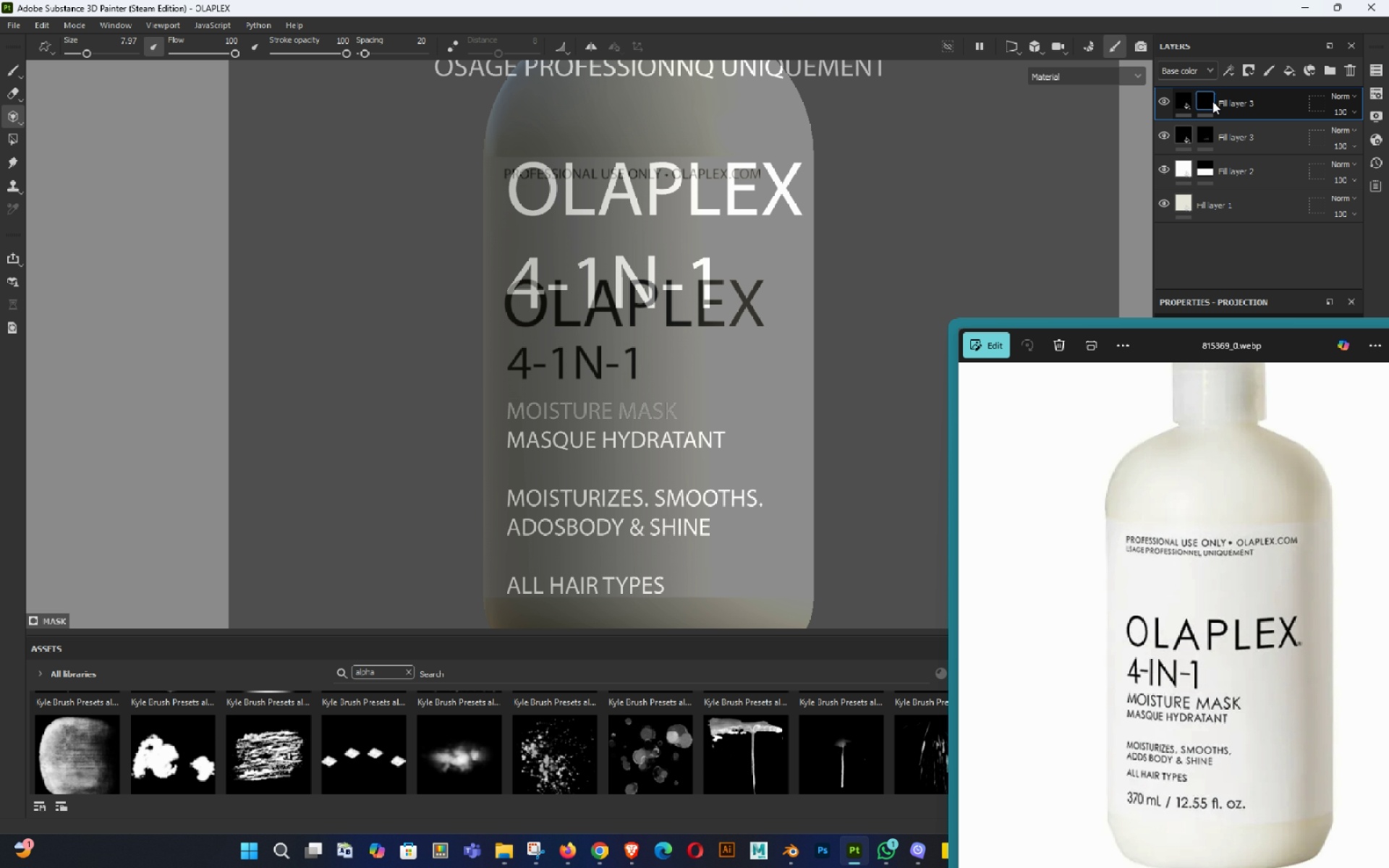 
left_click([1212, 101])
 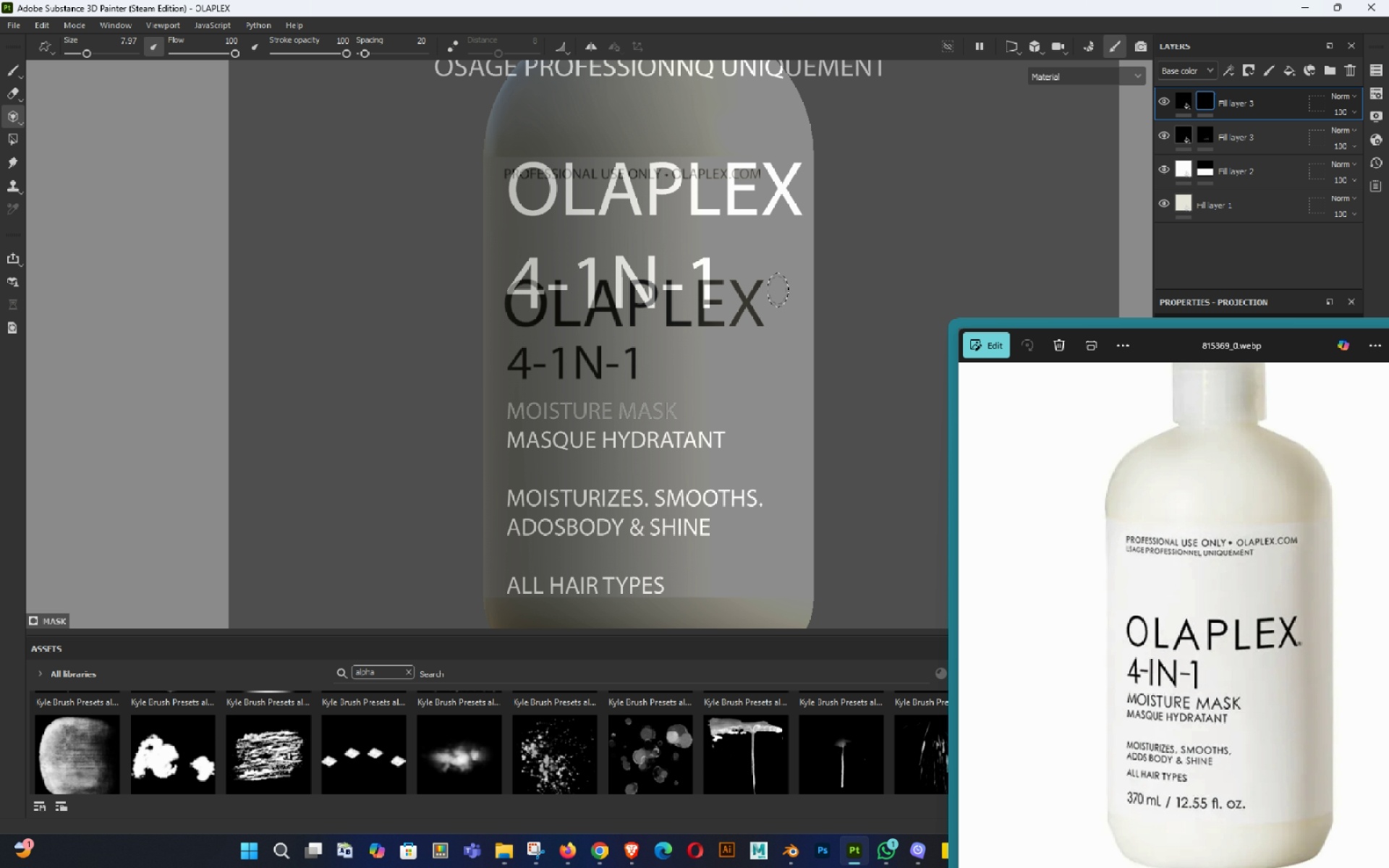 
hold_key(key=S, duration=1.5)
 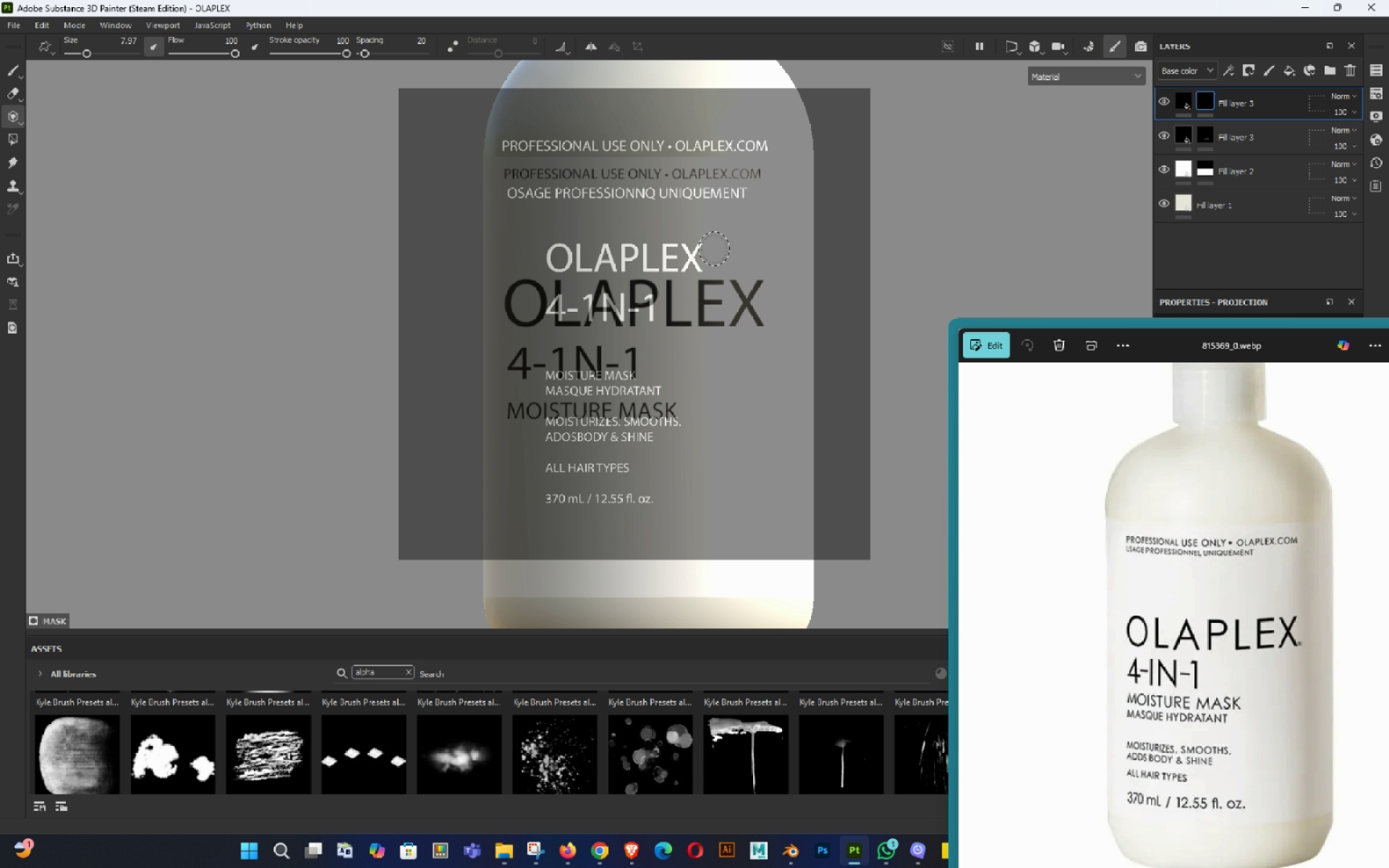 
hold_key(key=S, duration=0.62)
 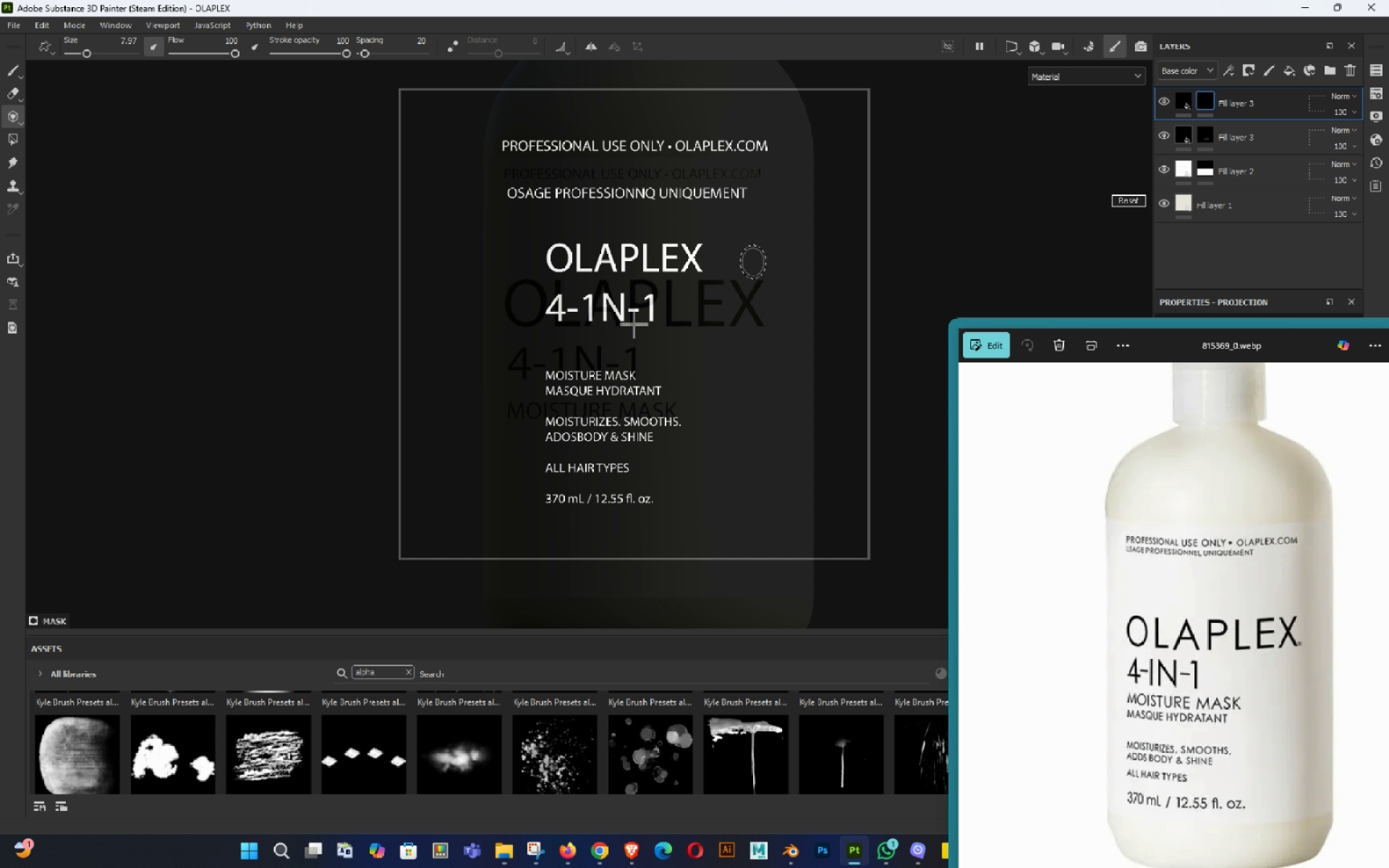 
hold_key(key=S, duration=1.54)
 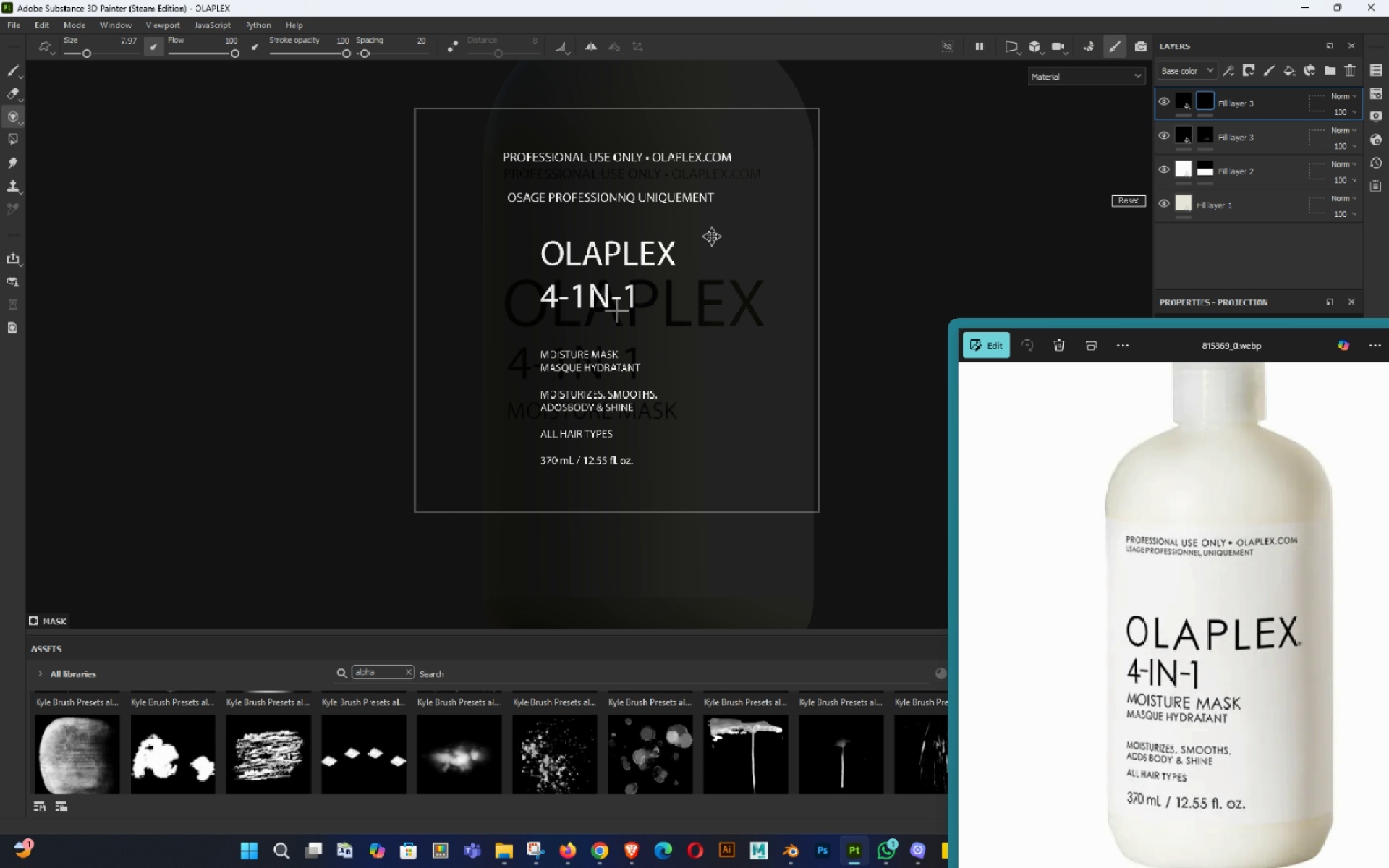 
hold_key(key=S, duration=1.51)
 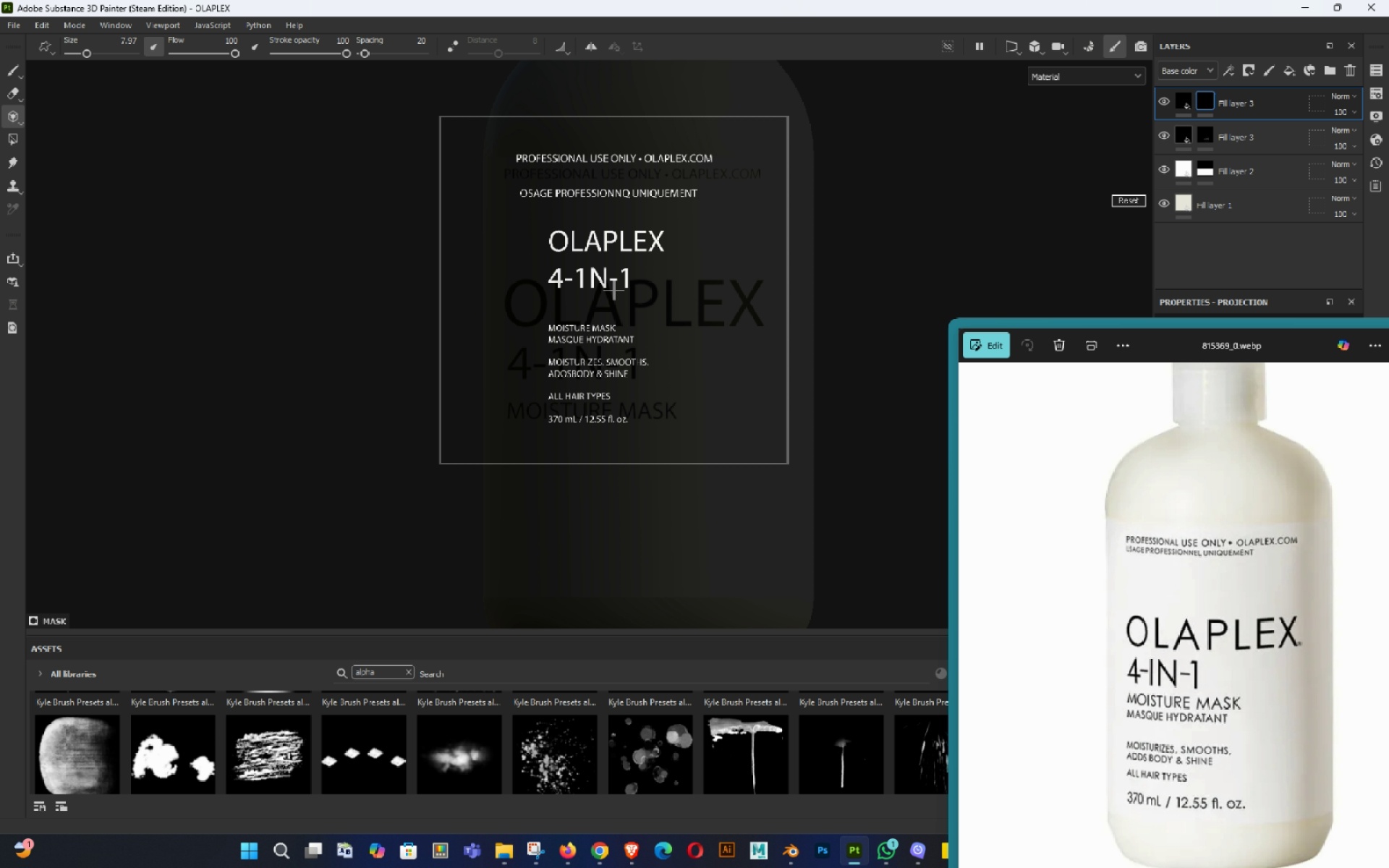 
hold_key(key=S, duration=0.72)
 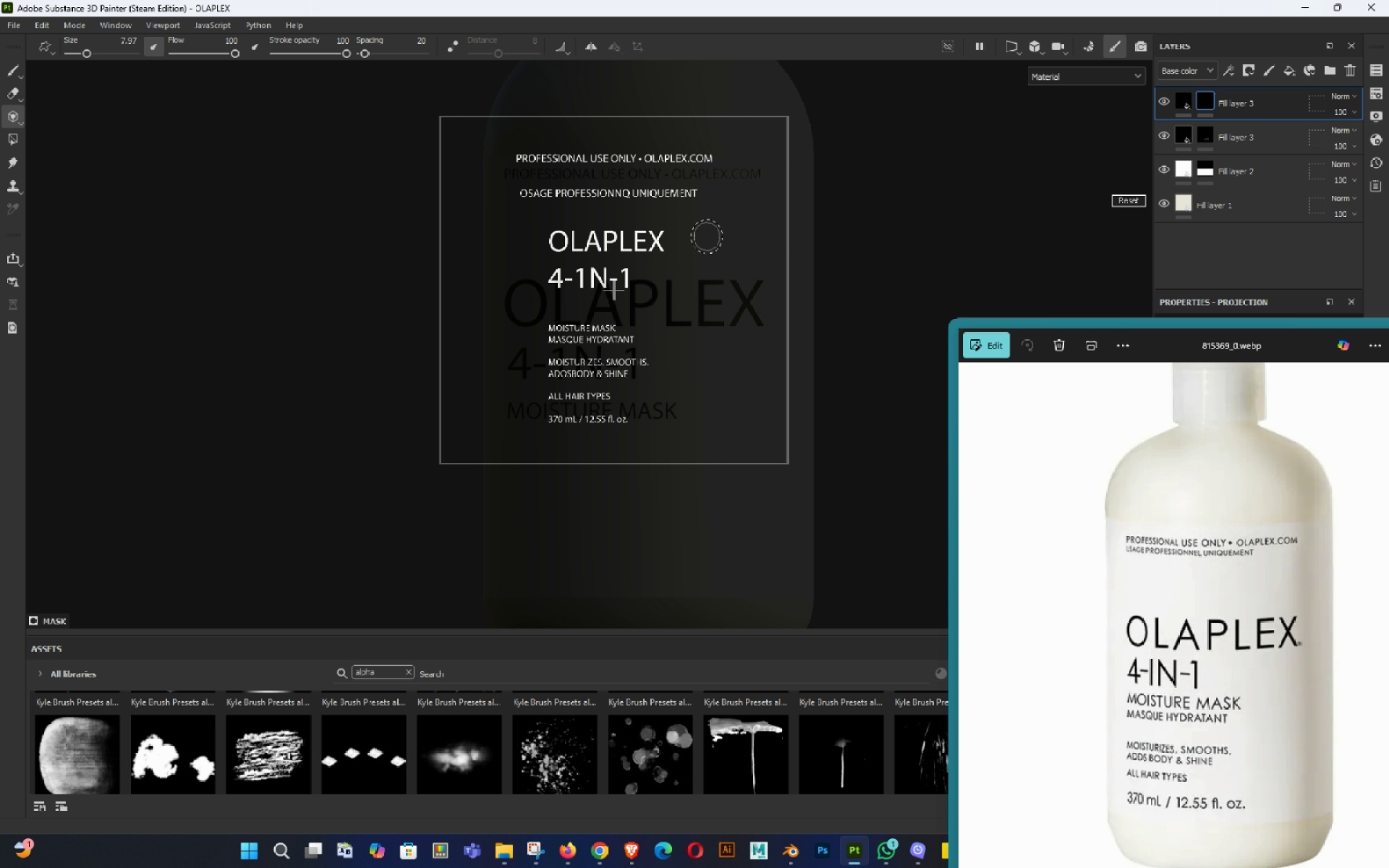 
hold_key(key=S, duration=1.53)
 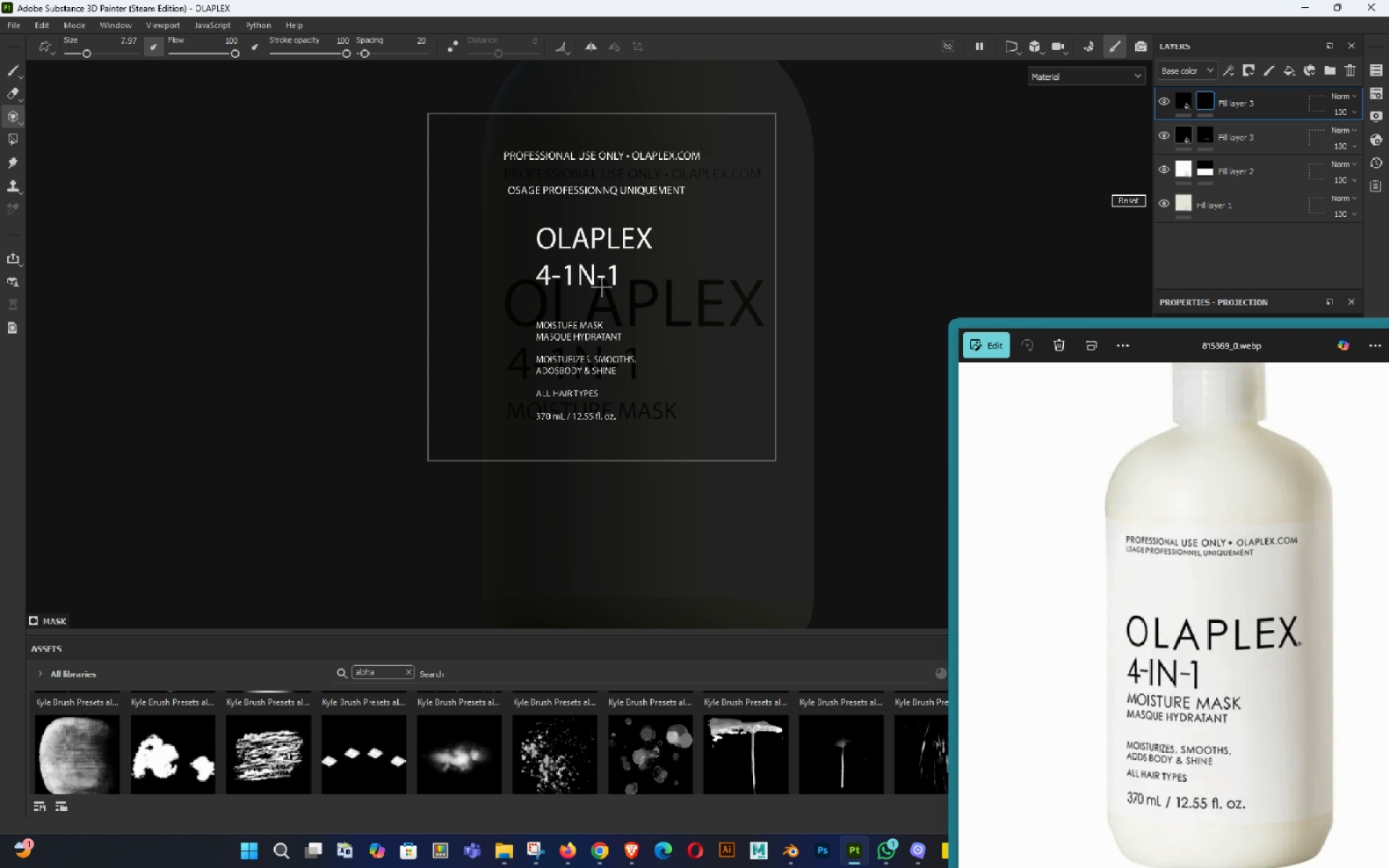 
hold_key(key=S, duration=1.15)
 